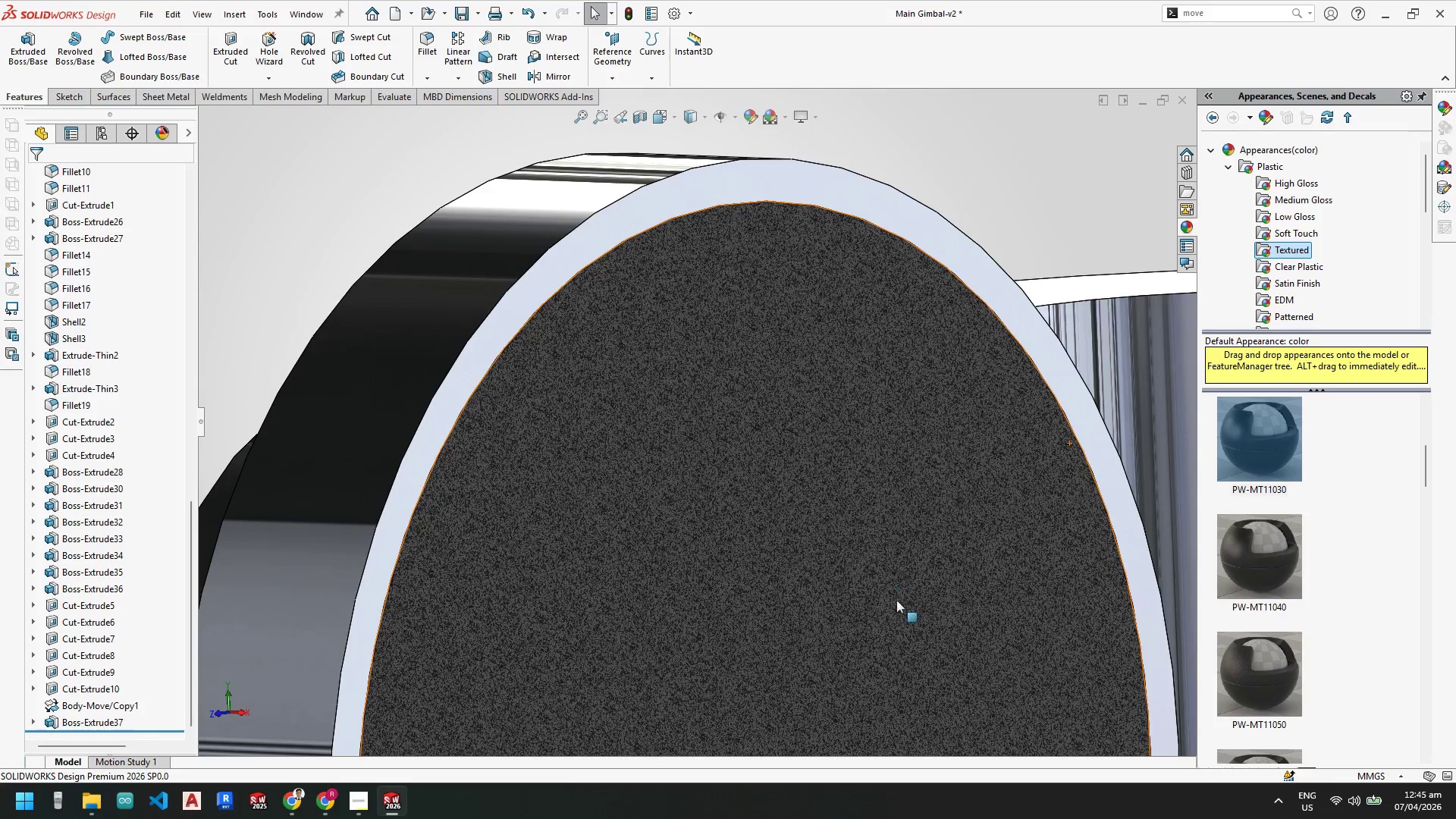 
scroll: coordinate [739, 500], scroll_direction: up, amount: 8.0
 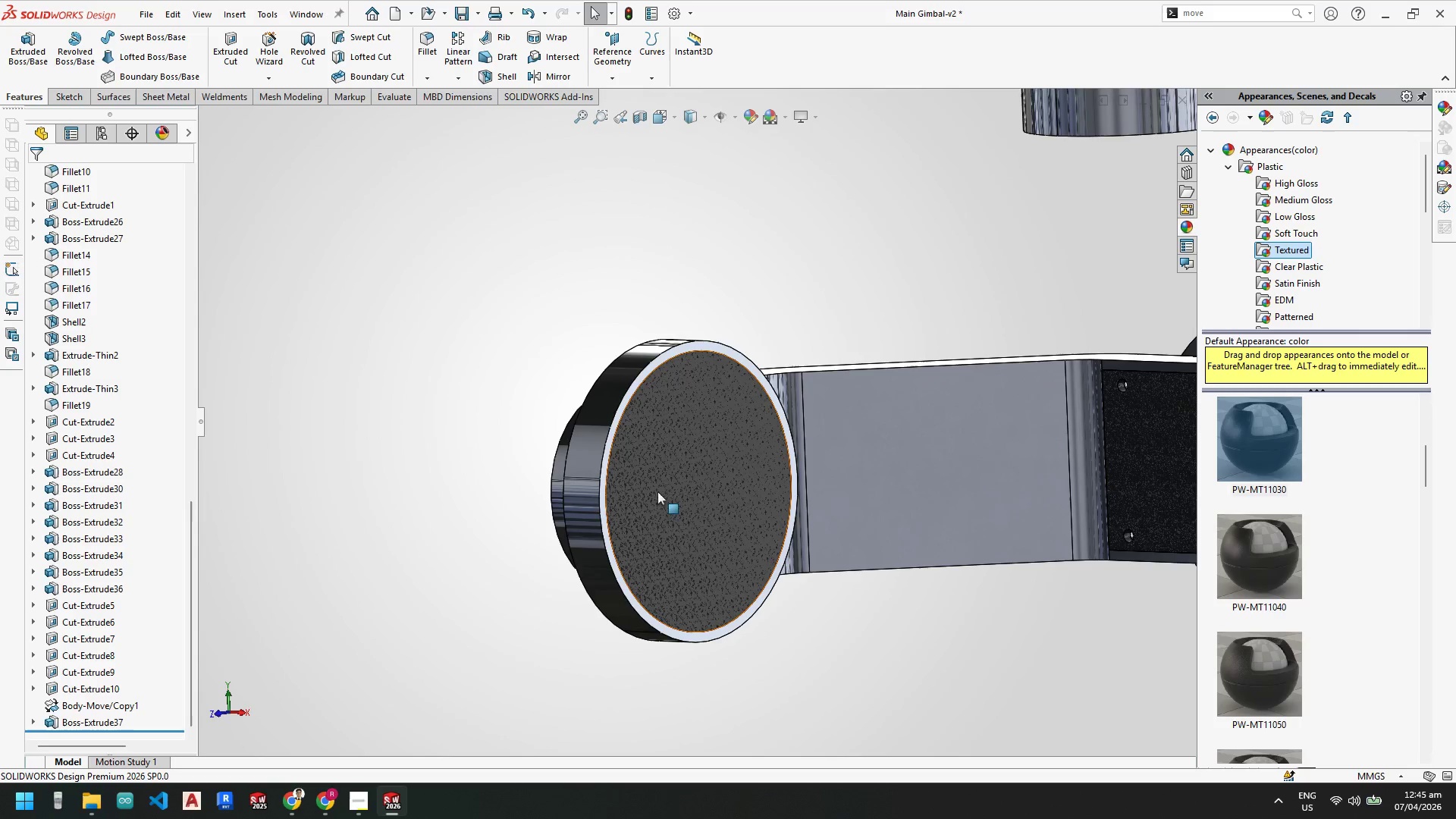 
key(Escape)
 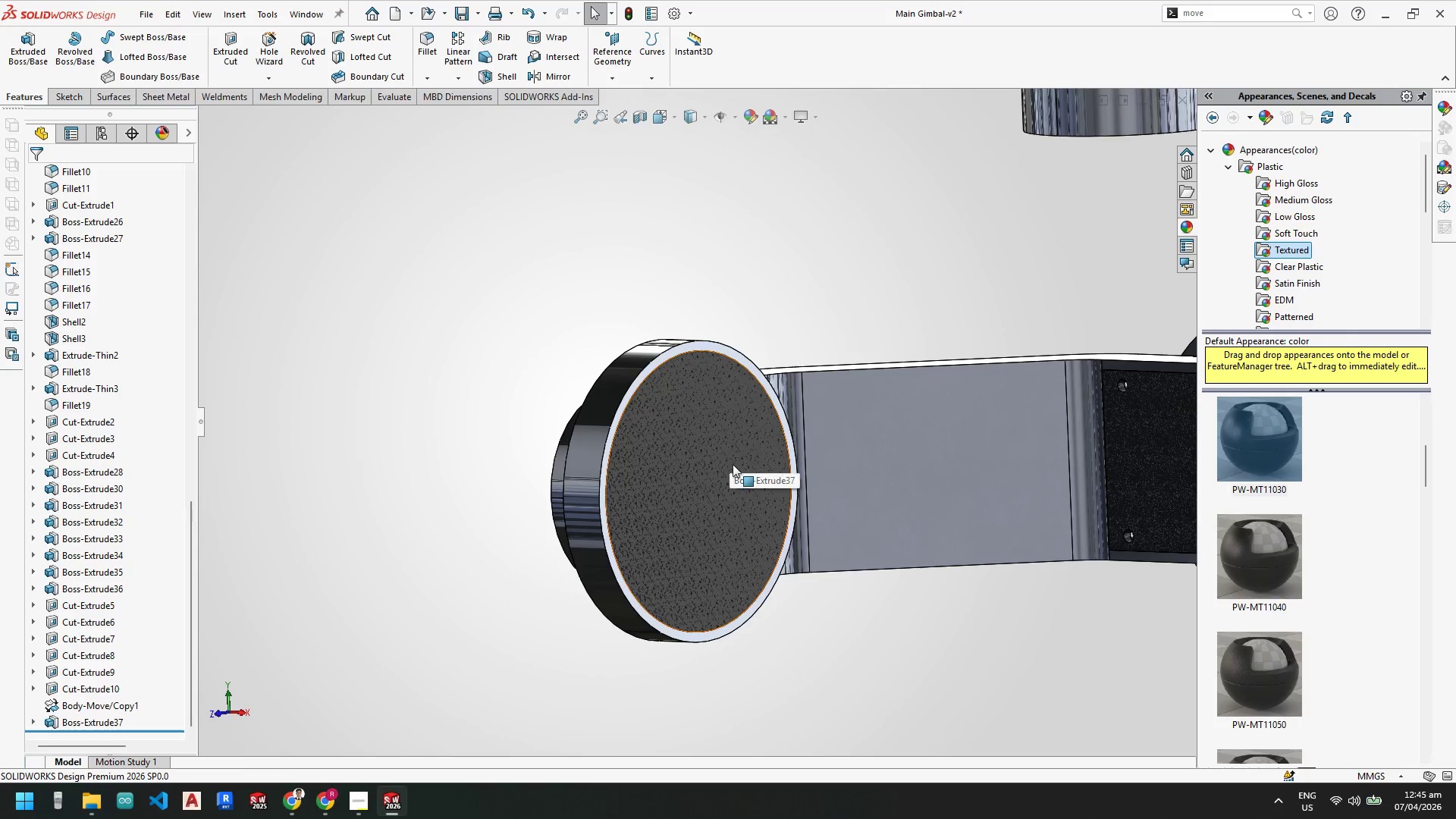 
right_click([733, 464])
 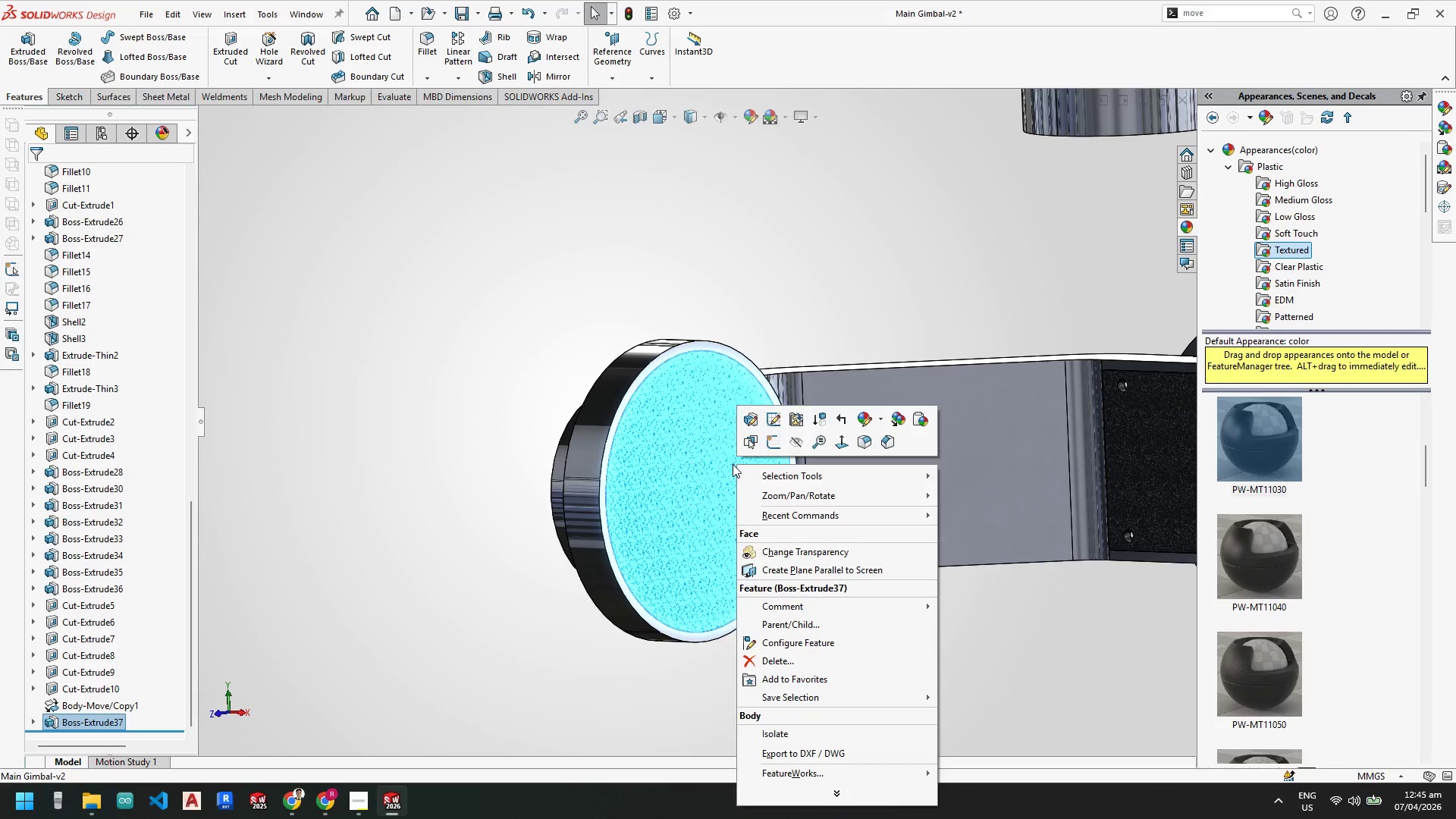 
key(Escape)
 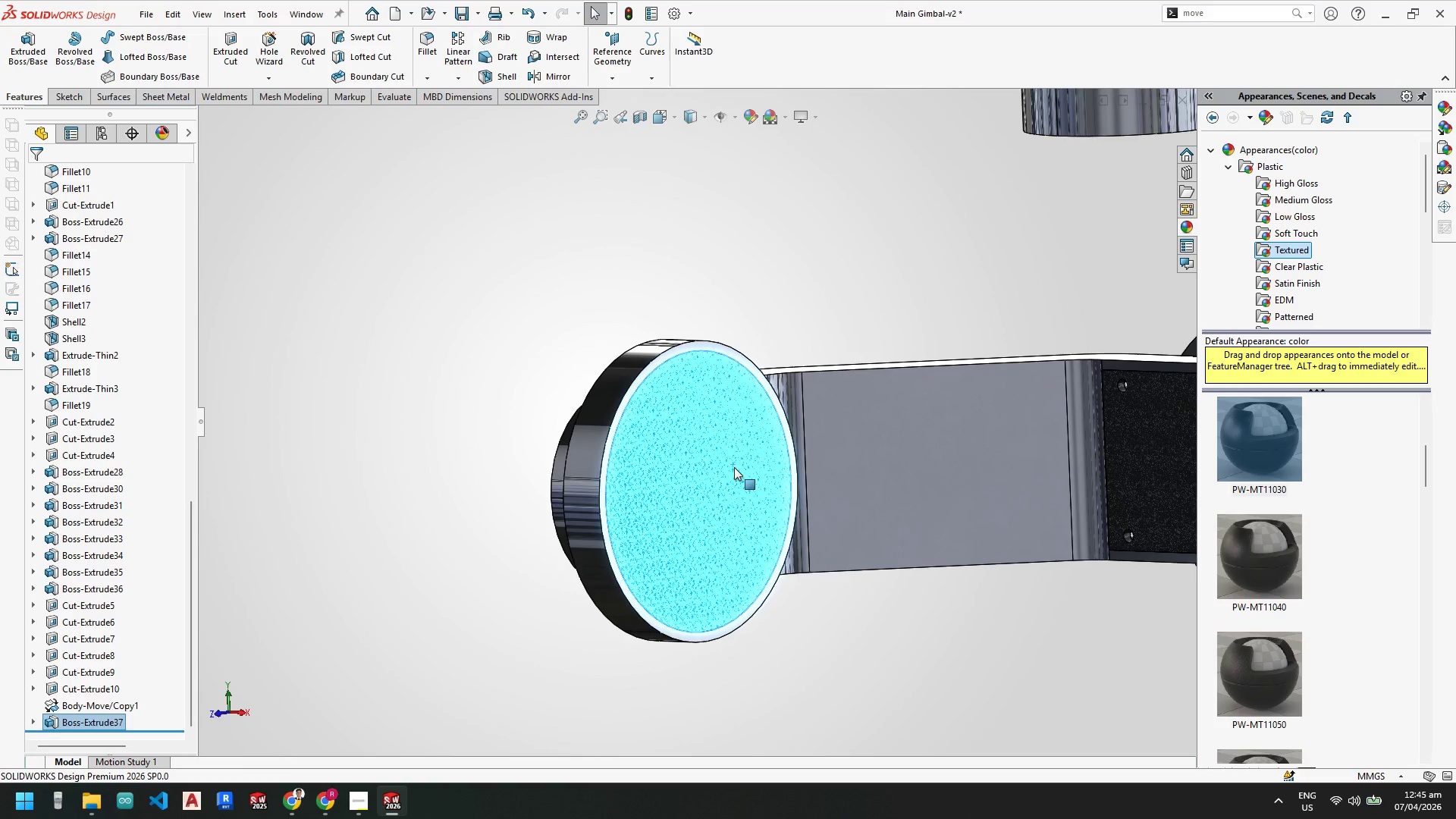 
key(Escape)
 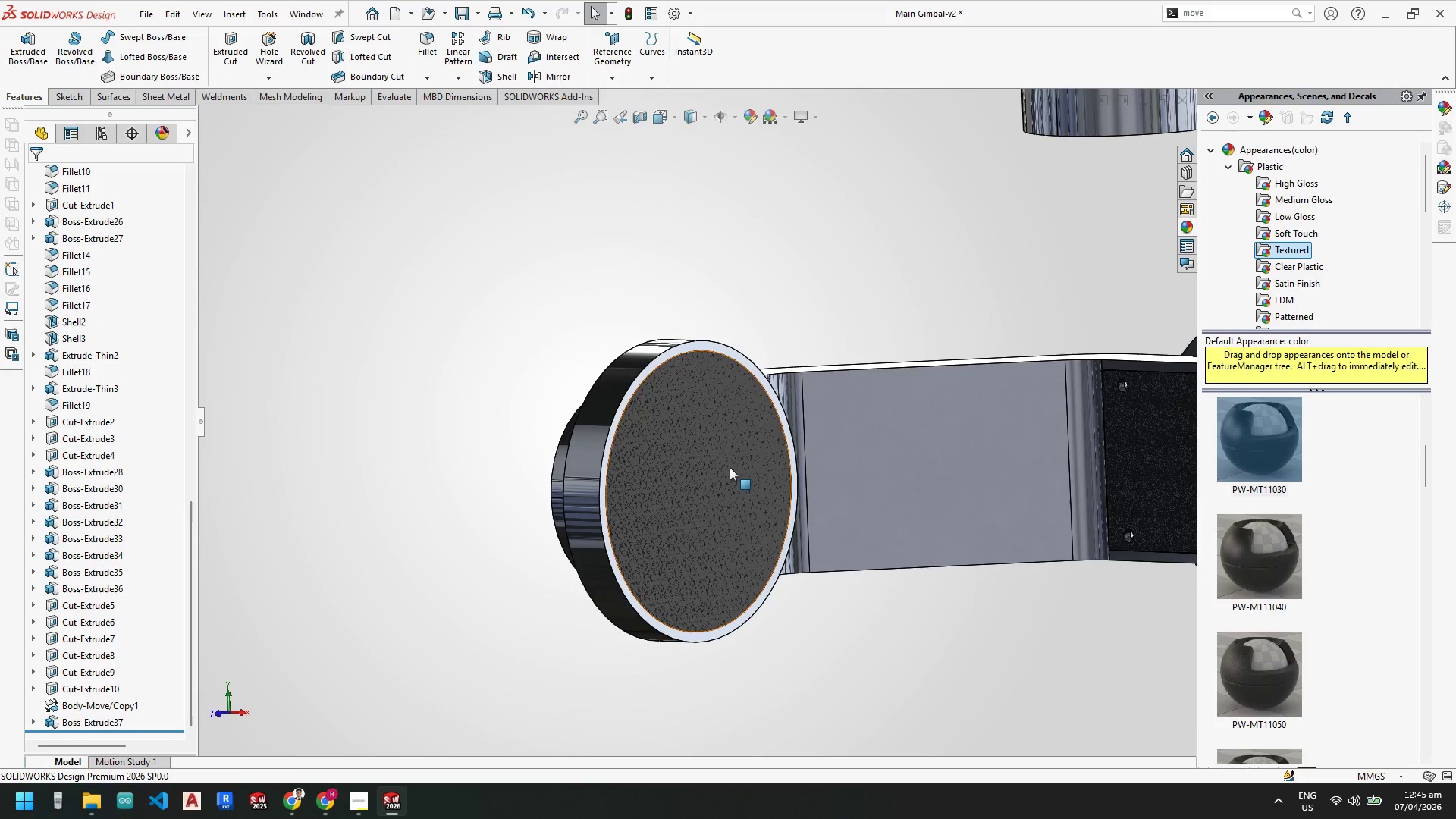 
key(Escape)
 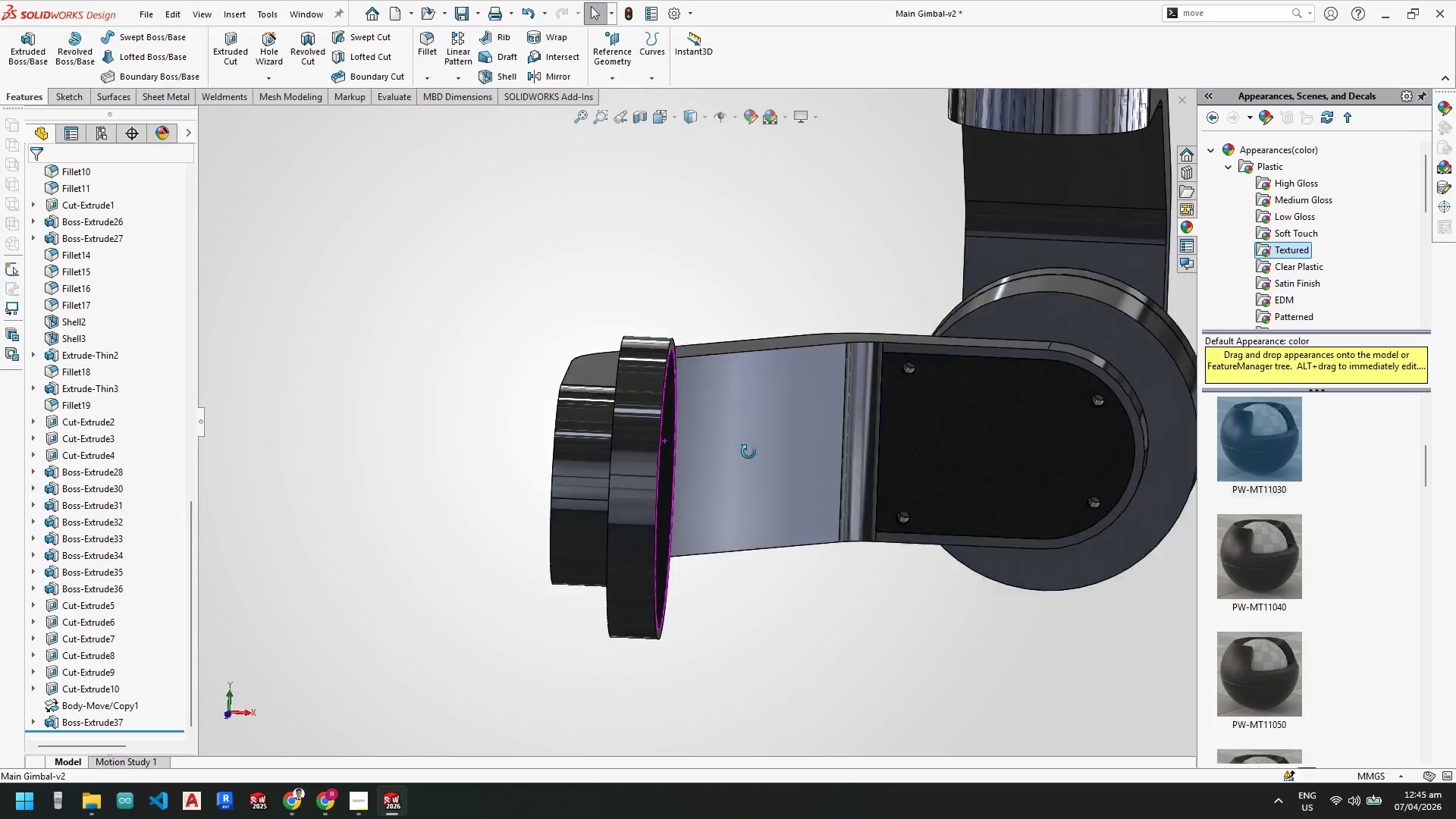 
scroll: coordinate [810, 467], scroll_direction: down, amount: 1.0
 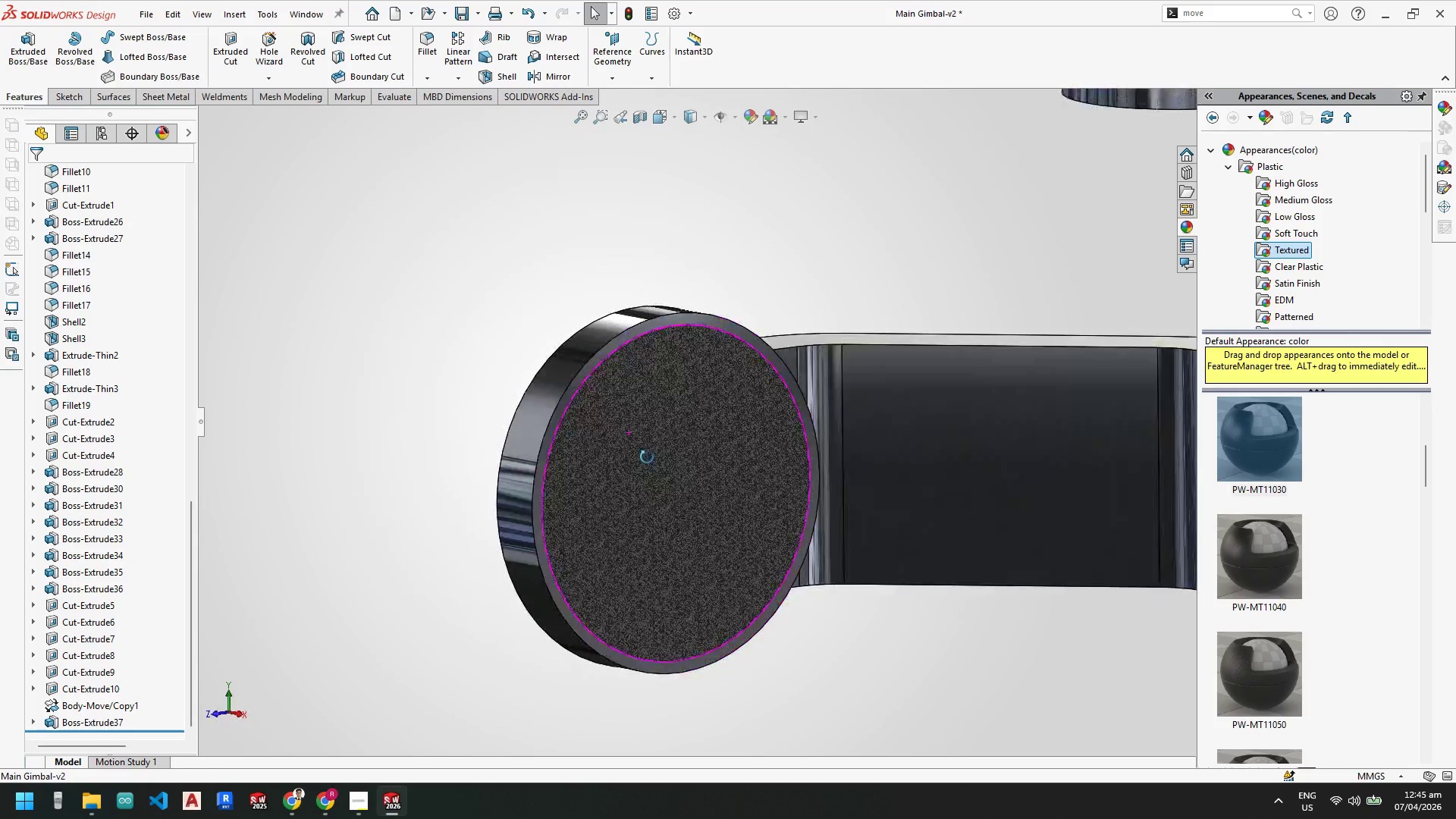 
right_click([701, 429])
 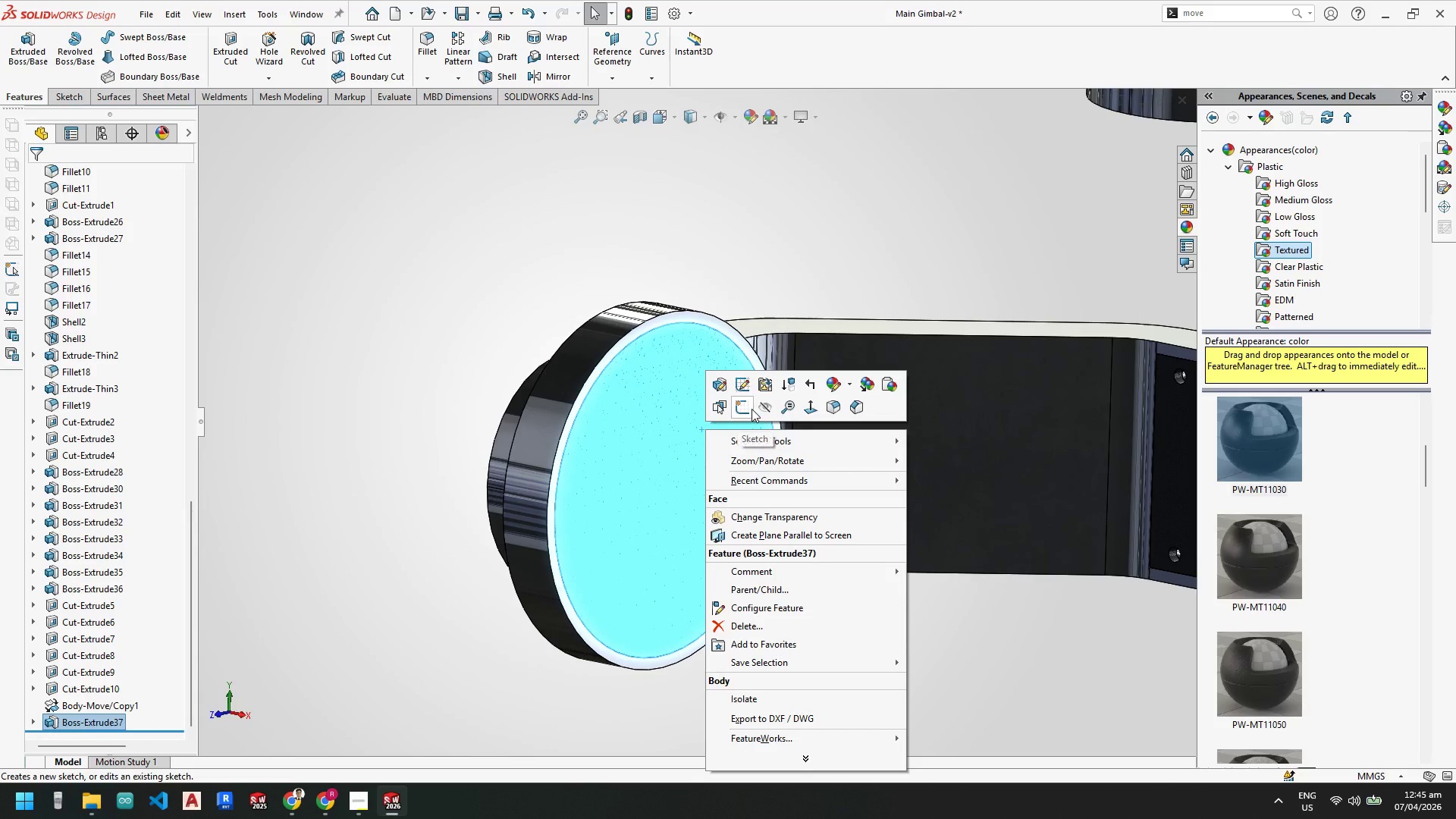 
left_click([746, 410])
 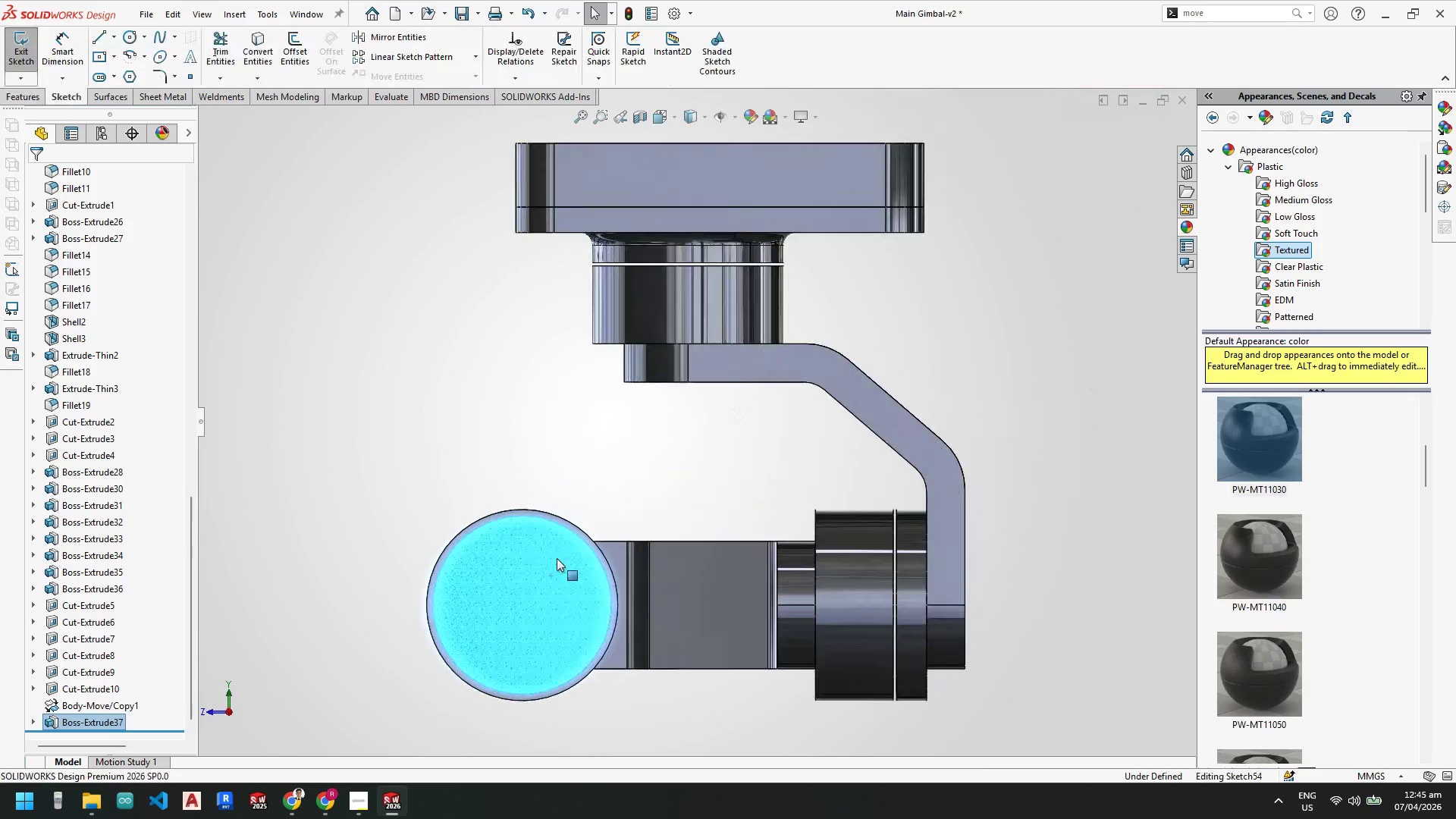 
scroll: coordinate [548, 601], scroll_direction: down, amount: 4.0
 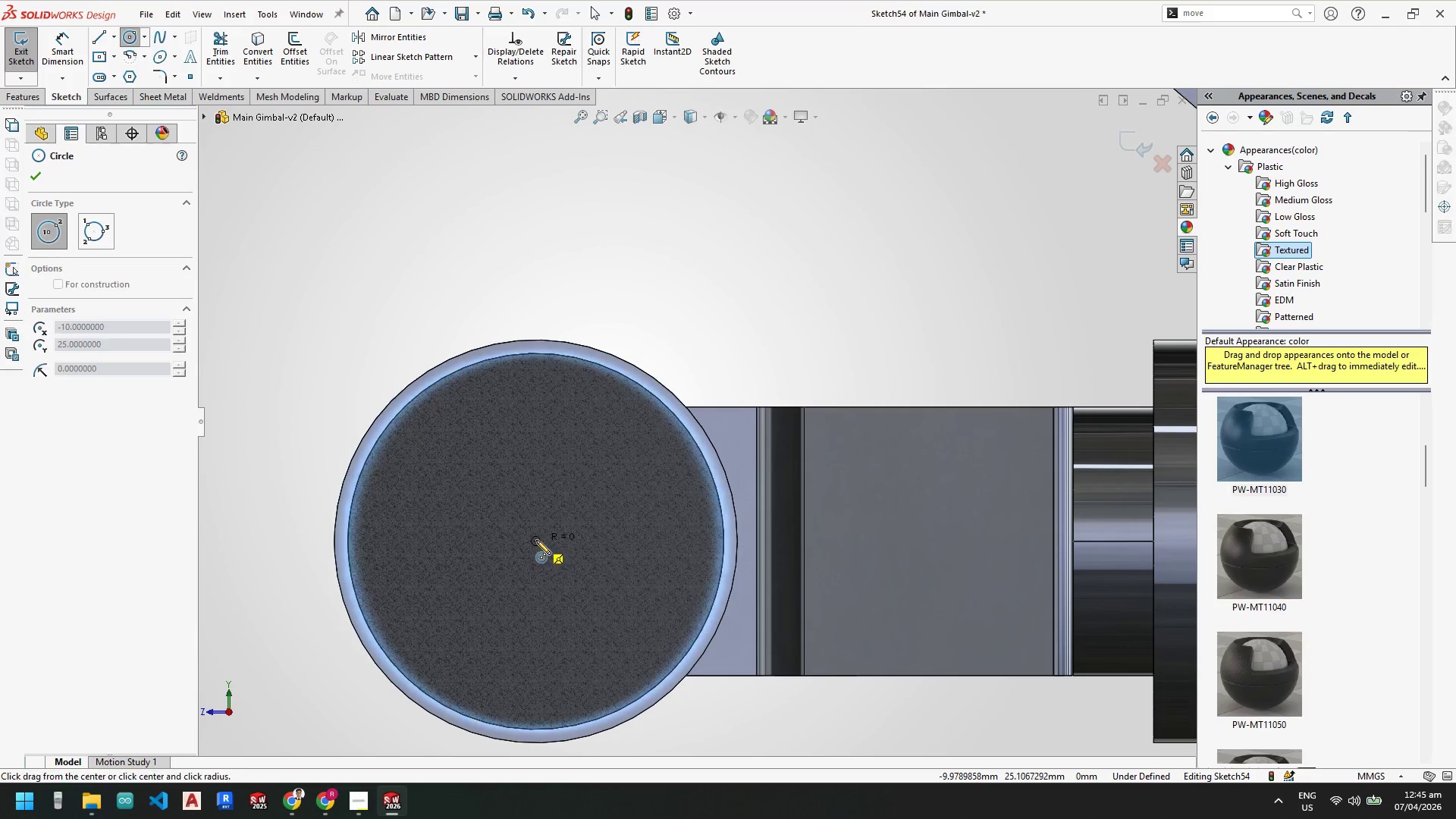 
left_click([560, 564])
 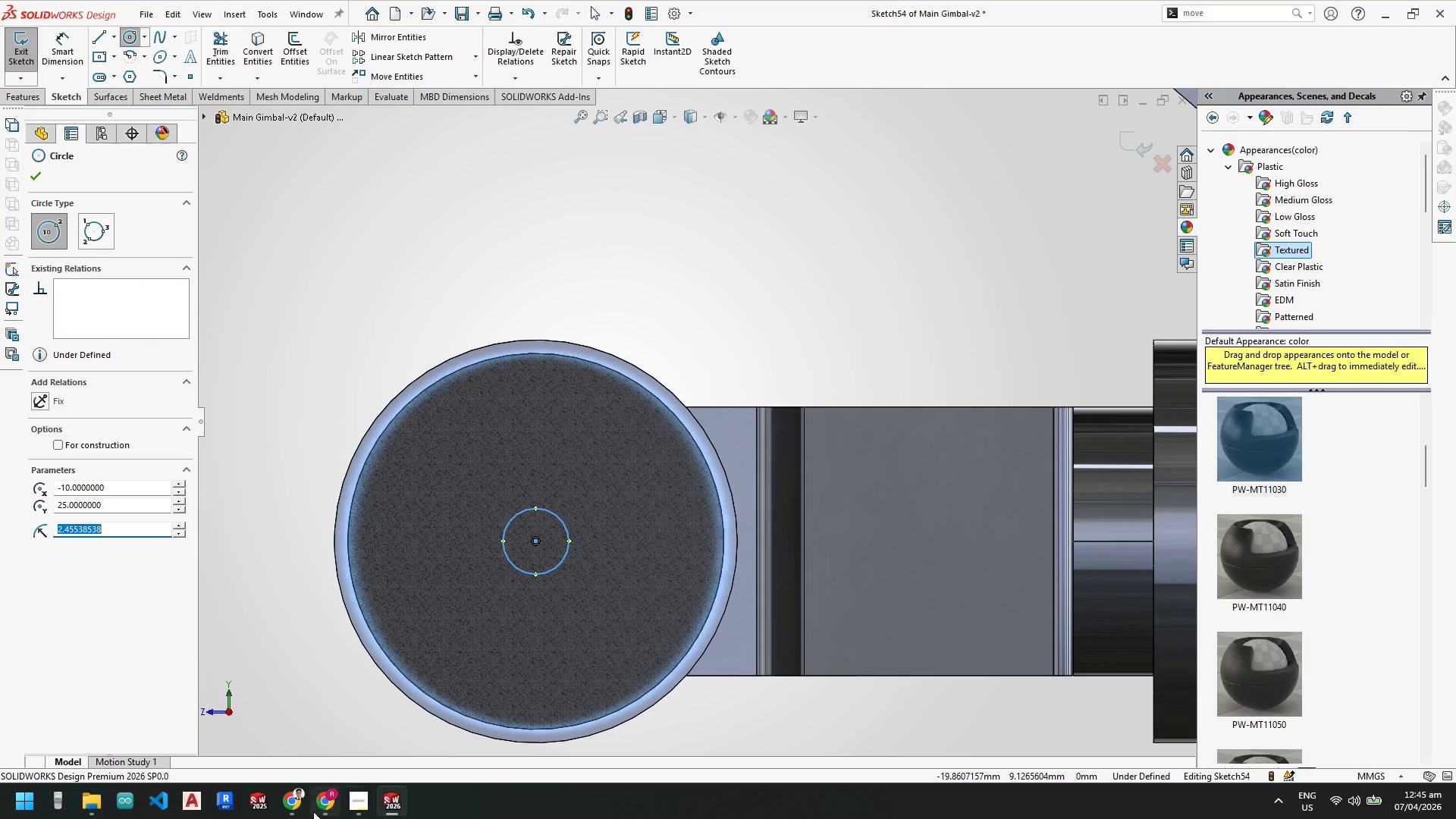 
left_click([291, 805])
 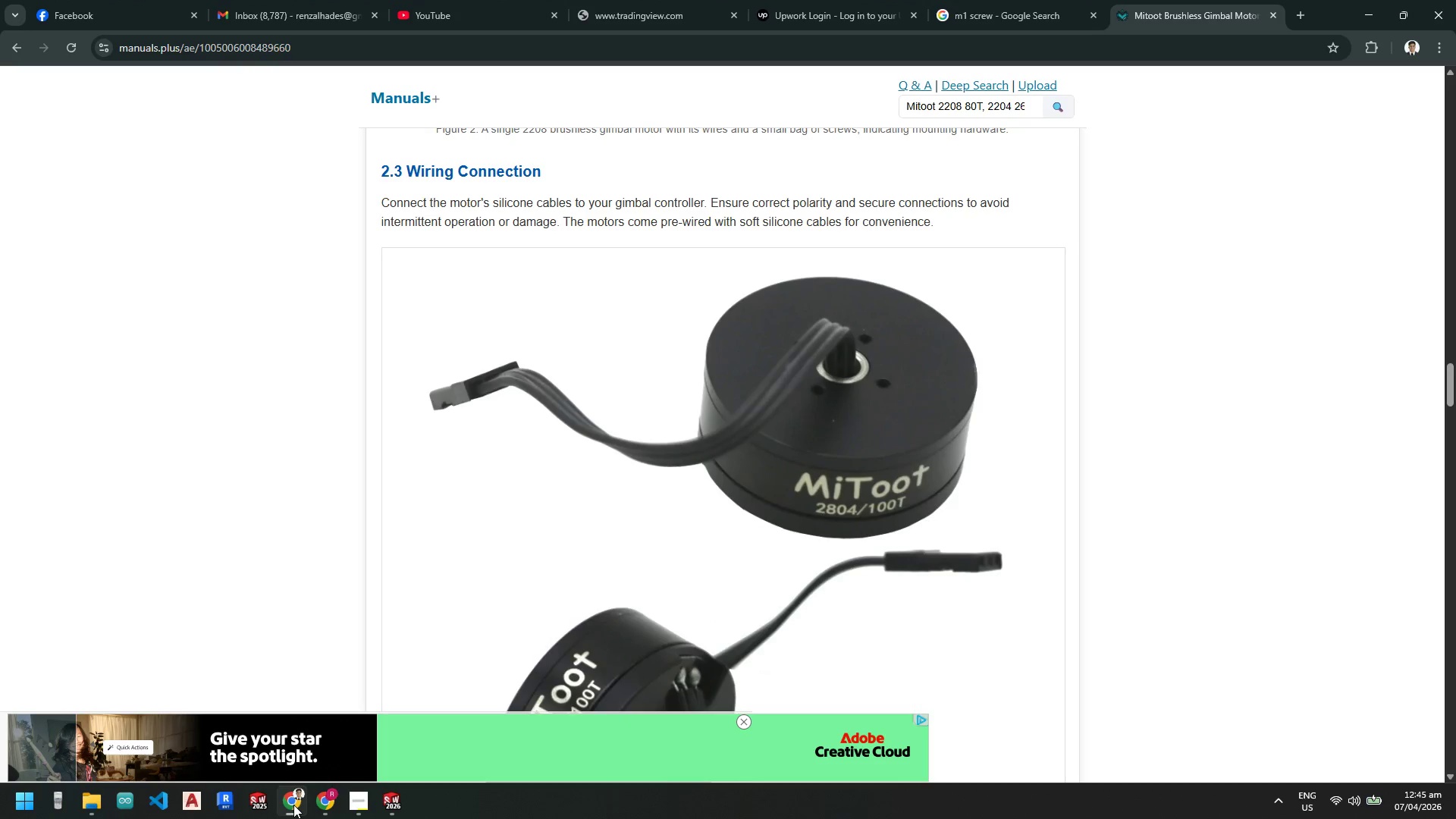 
scroll: coordinate [592, 563], scroll_direction: down, amount: 44.0
 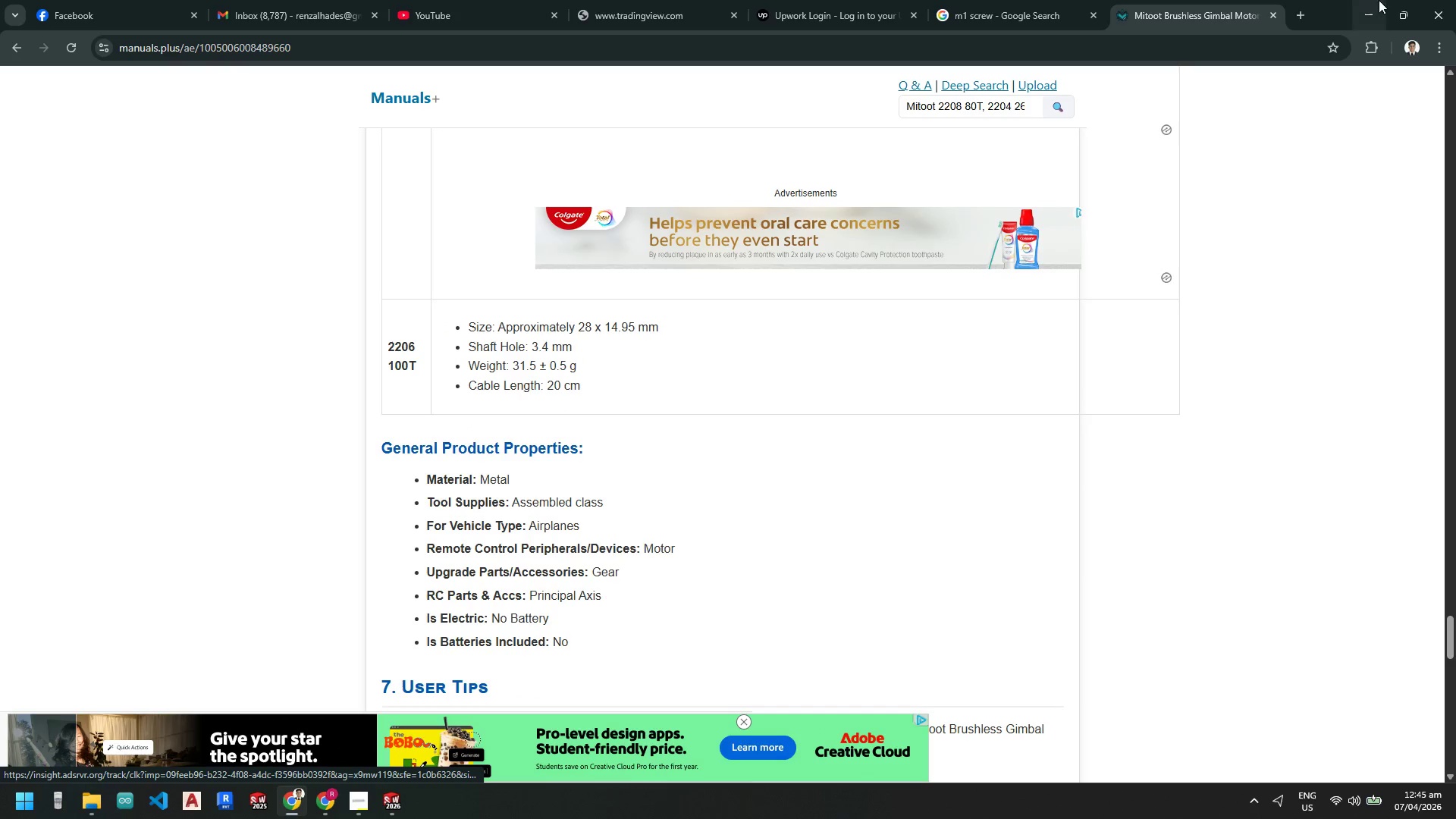 
left_click([1374, 7])
 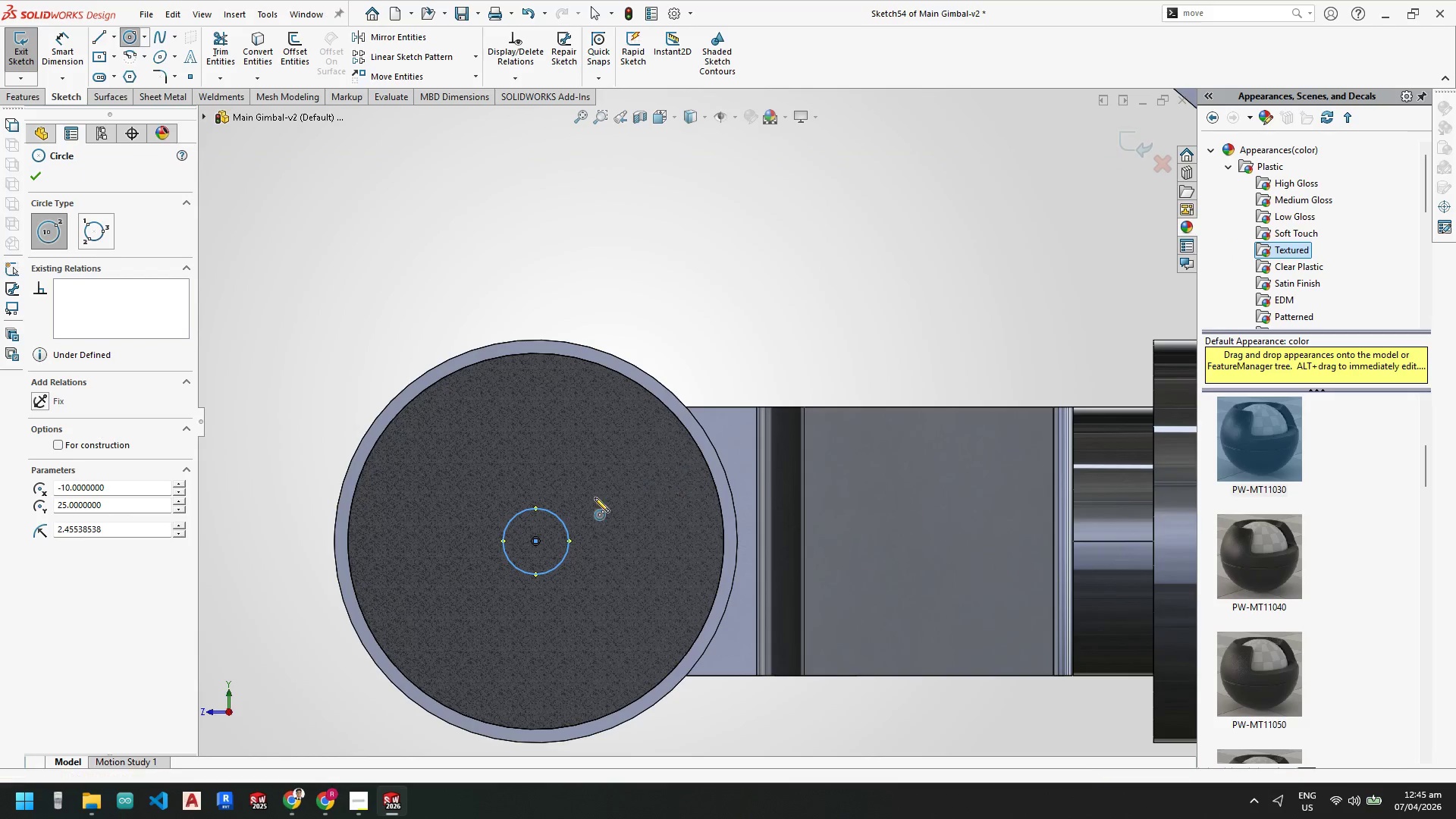 
key(Escape)
 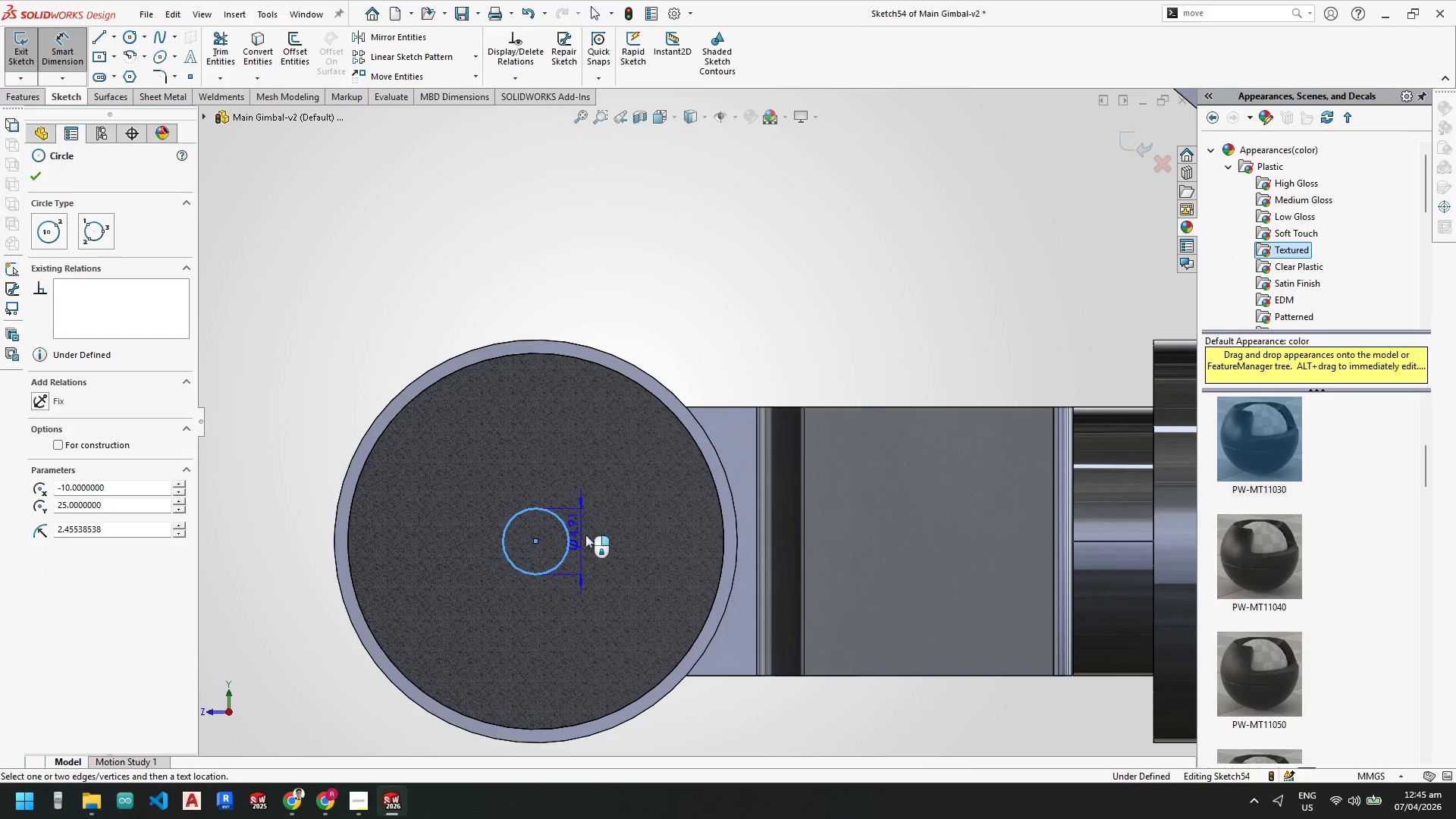 
left_click([587, 538])
 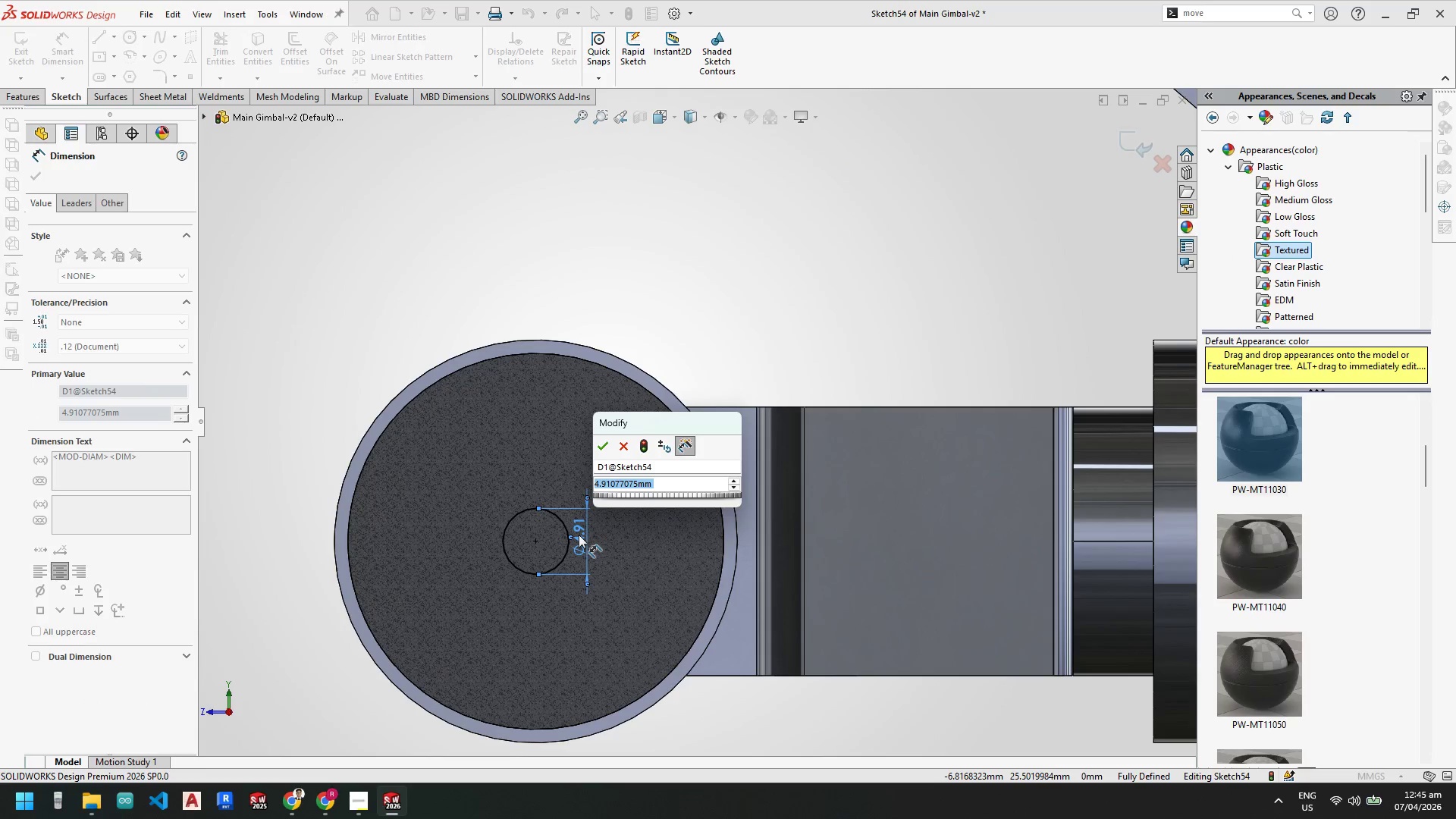 
key(Numpad3)
 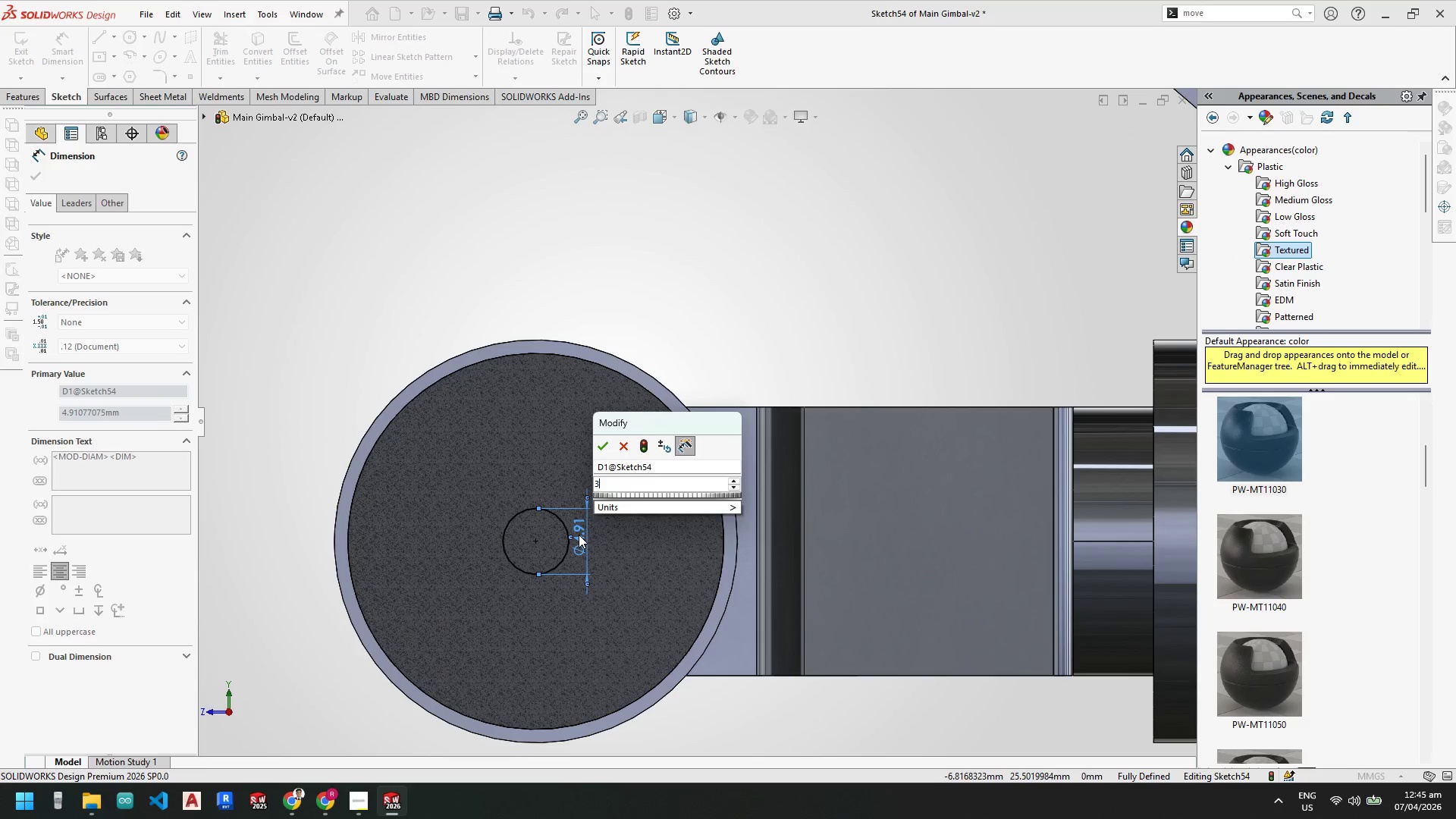 
key(NumpadDecimal)
 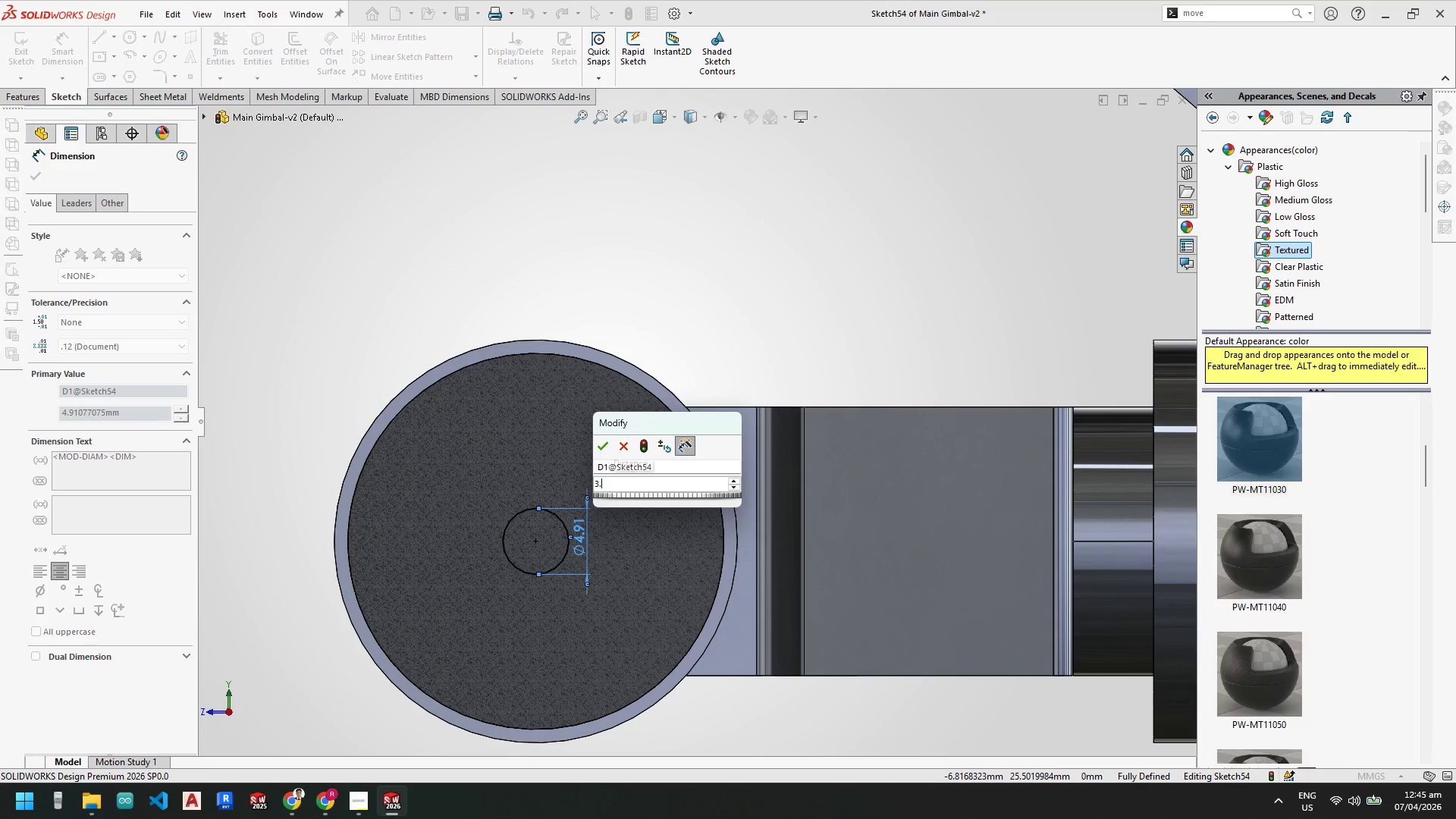 
key(Numpad4)
 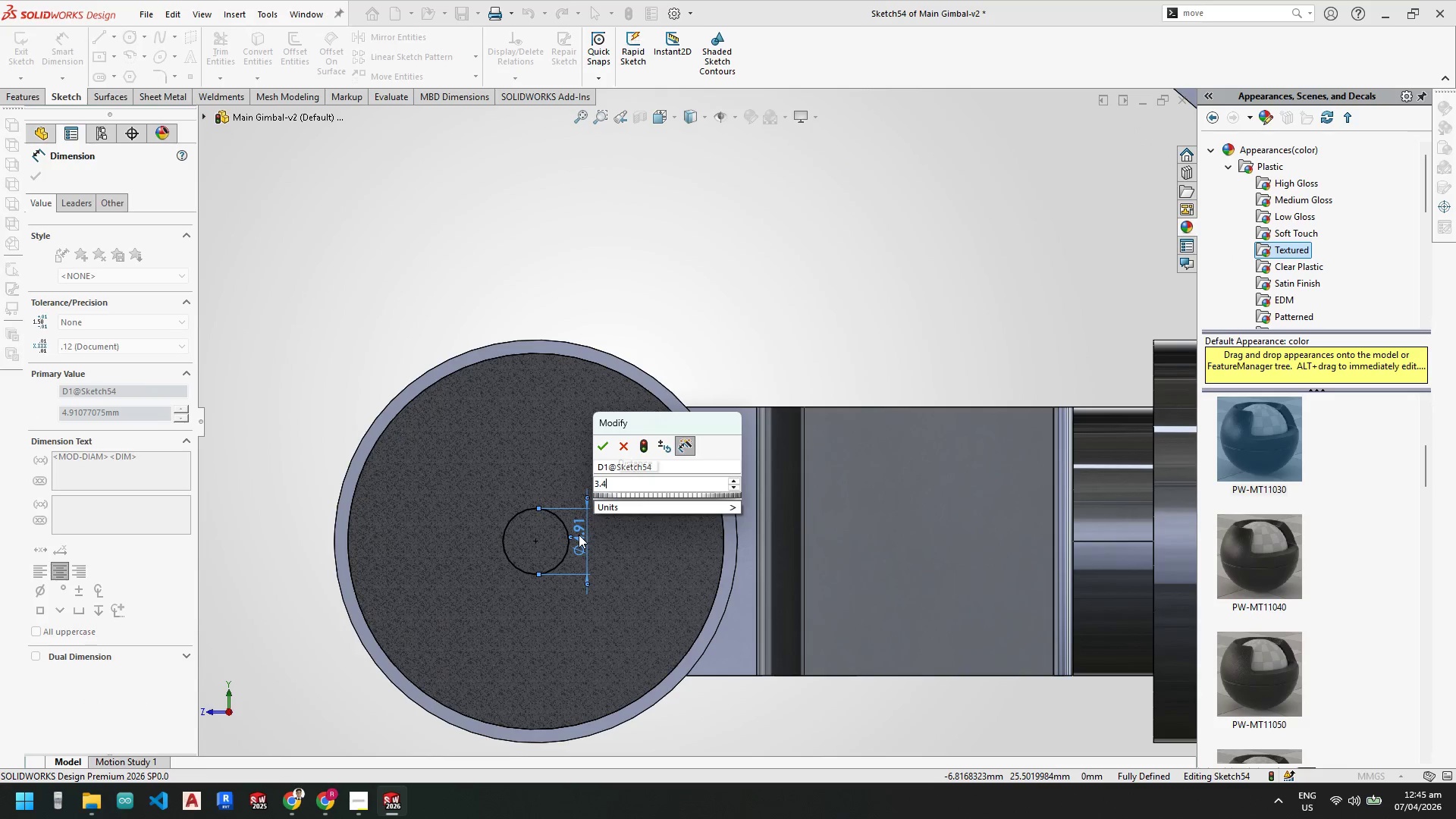 
key(NumpadEnter)
 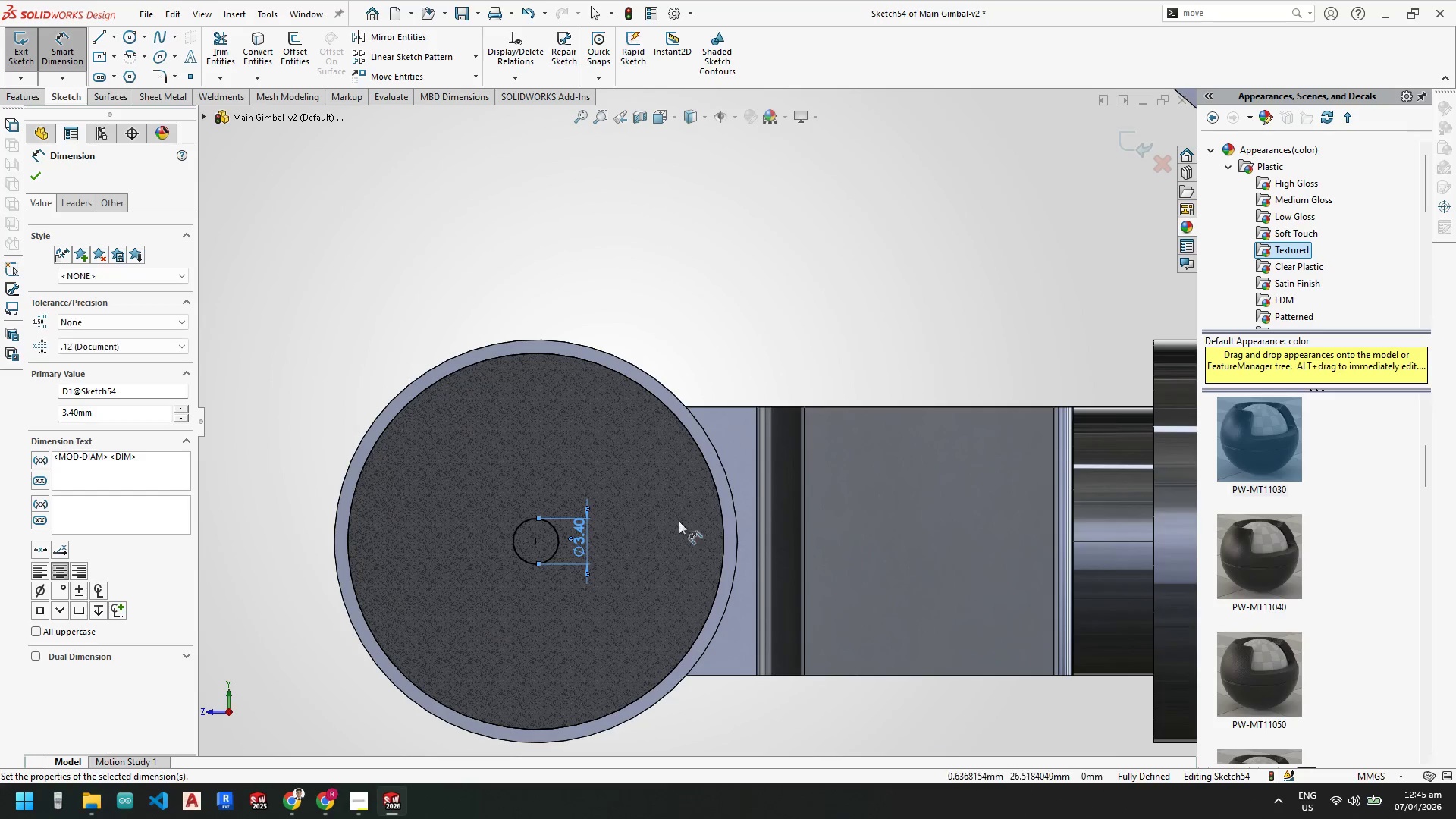 
key(Escape)
 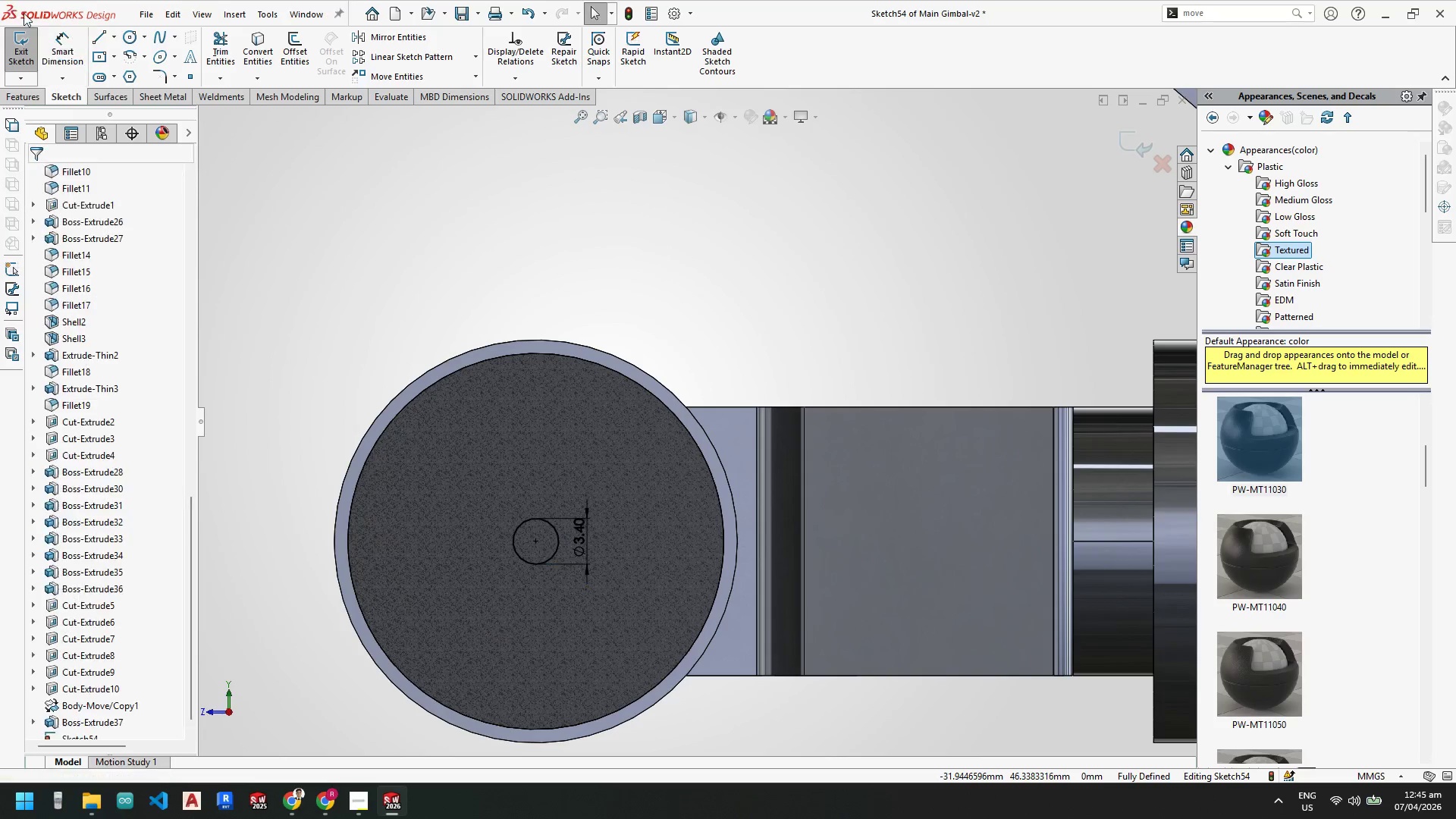 
key(Escape)
 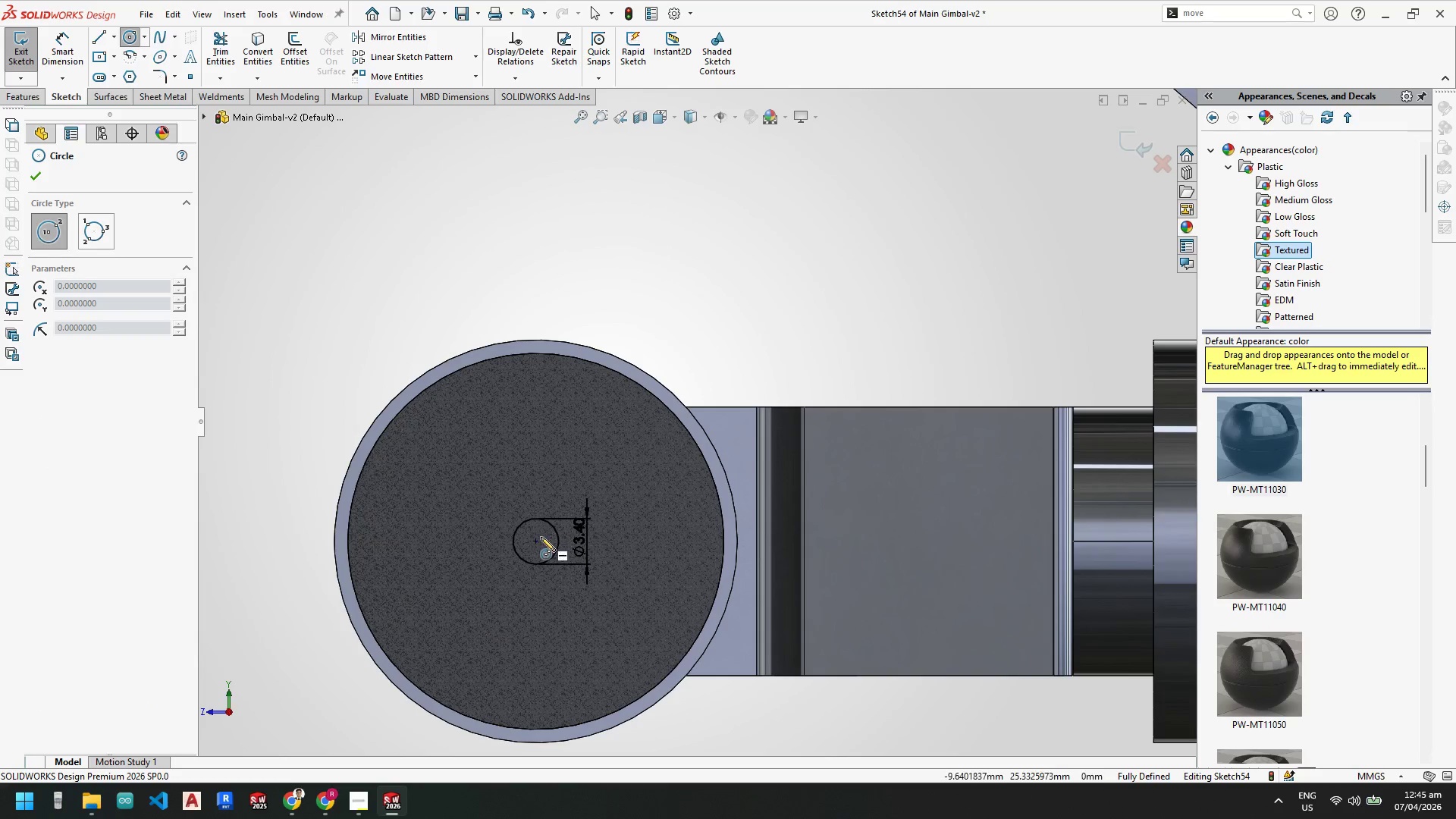 
left_click([537, 541])
 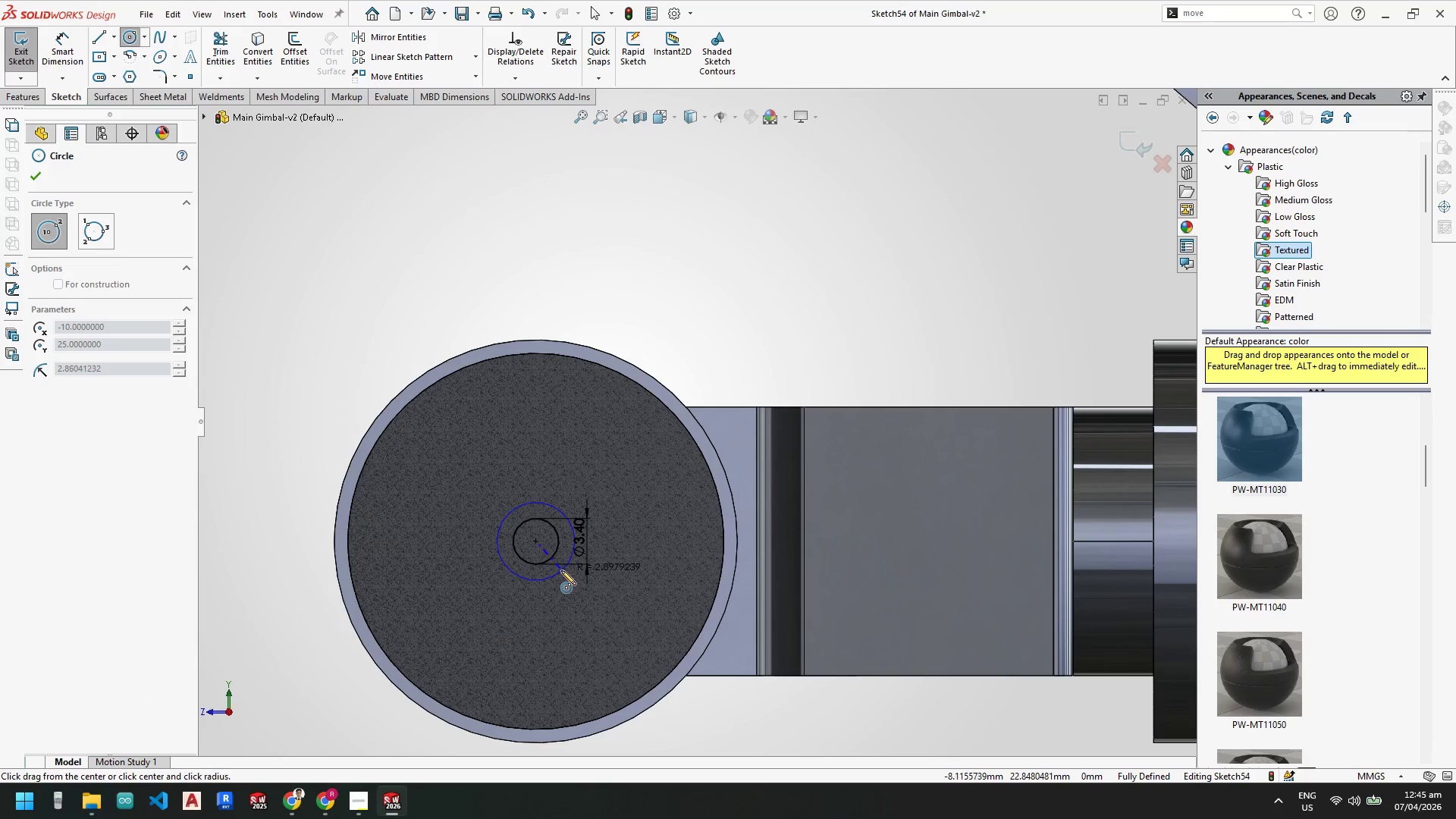 
left_click([558, 567])
 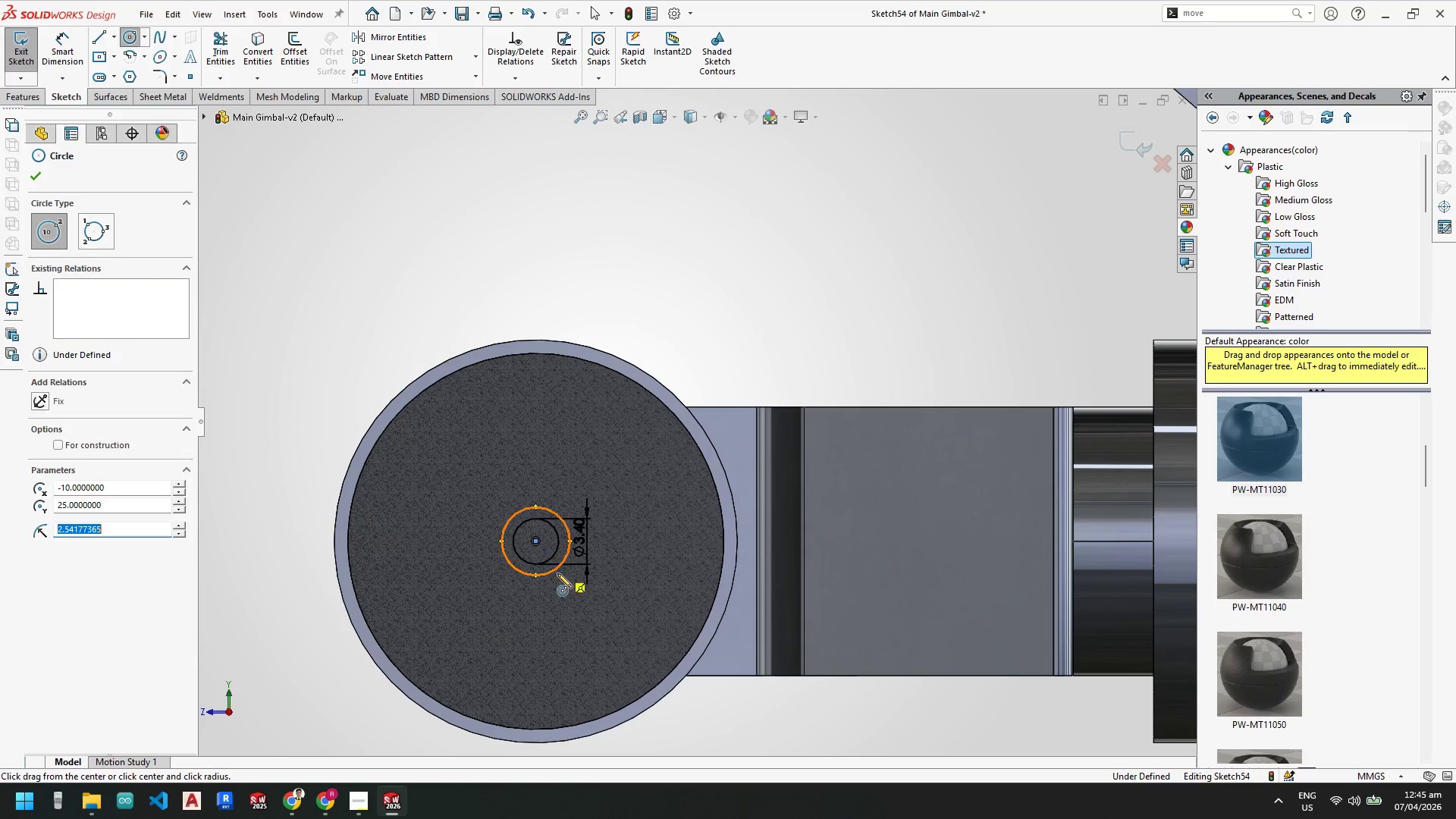 
key(Escape)
 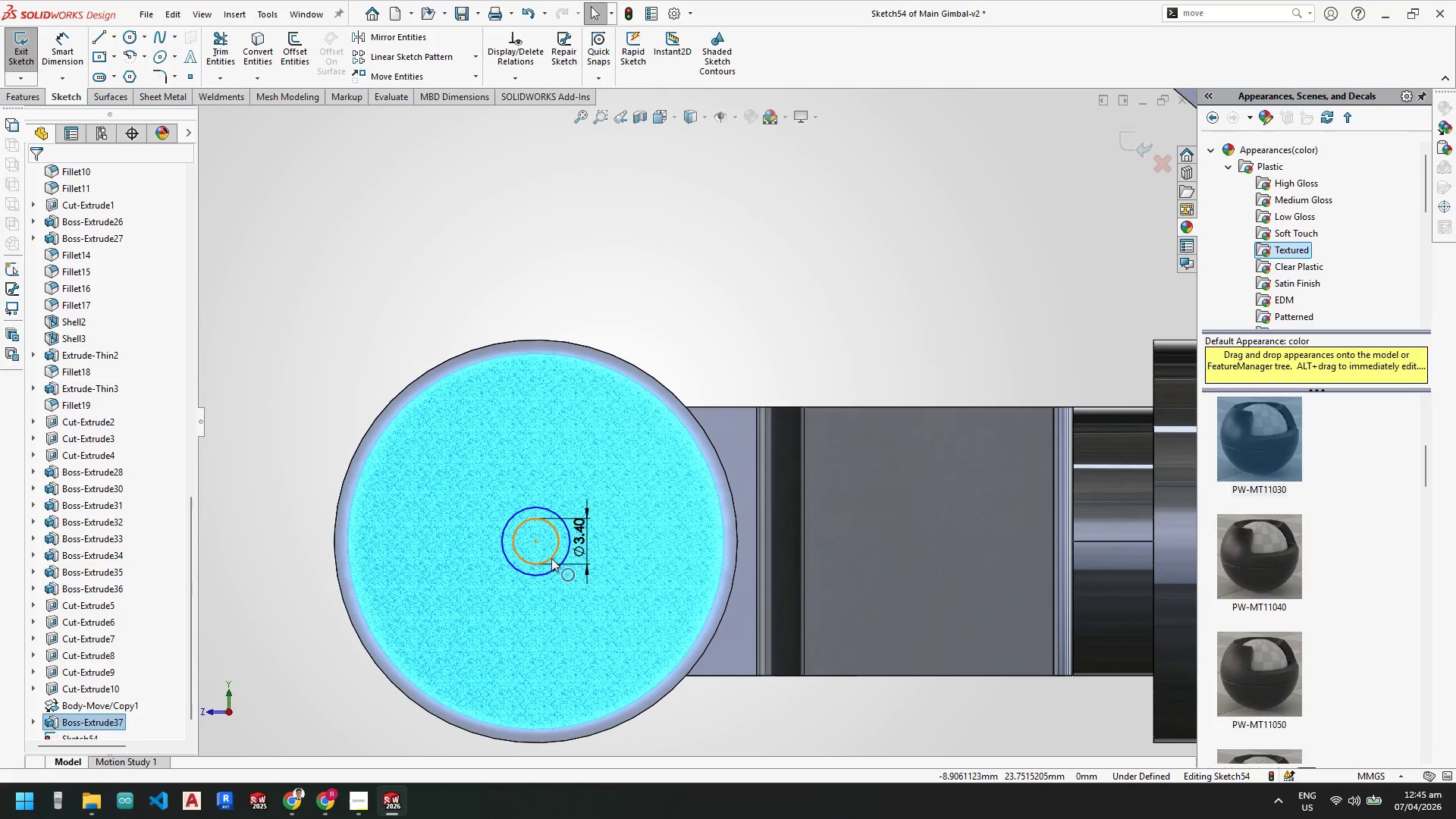 
left_click([551, 558])
 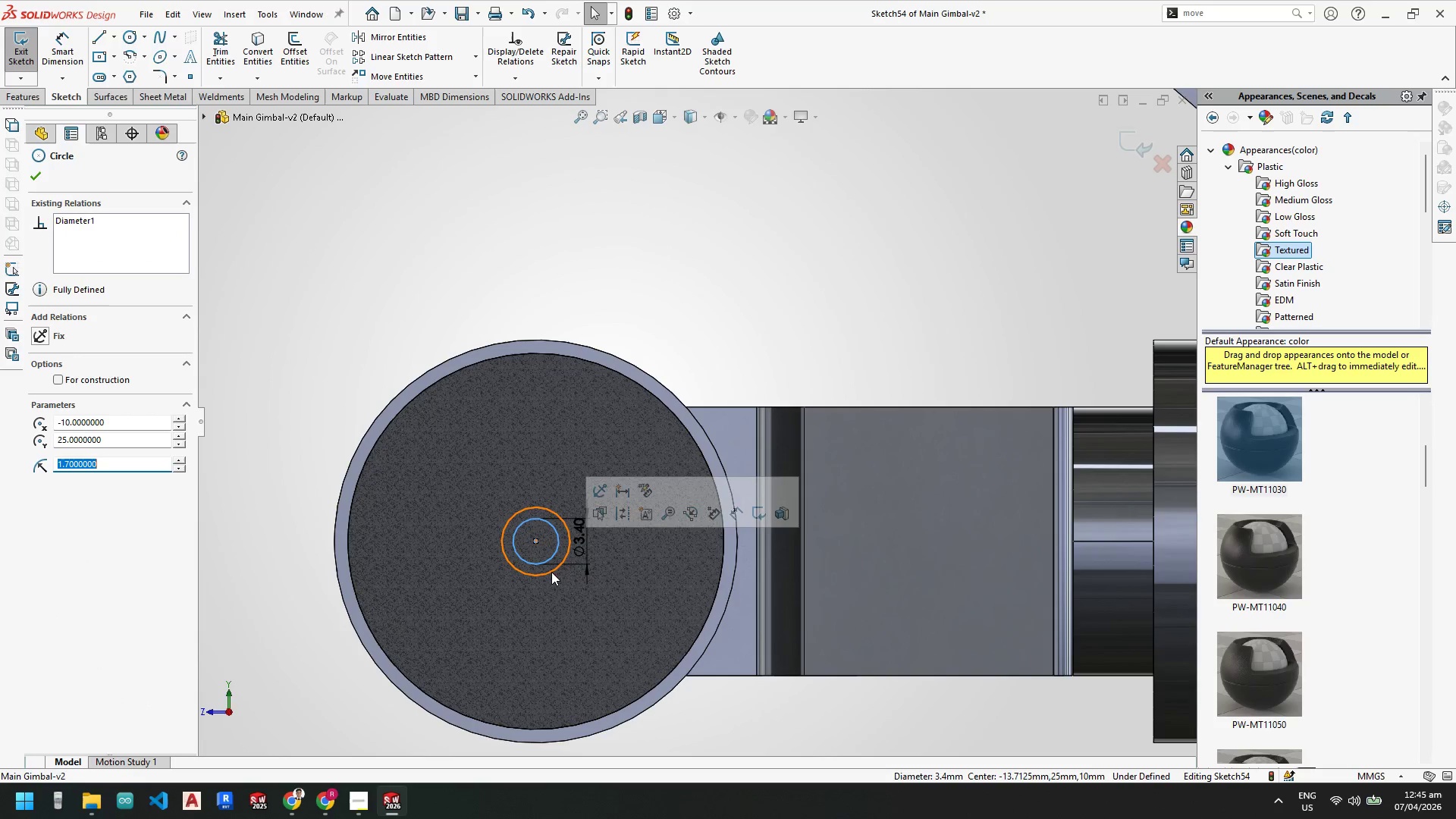 
key(Escape)
 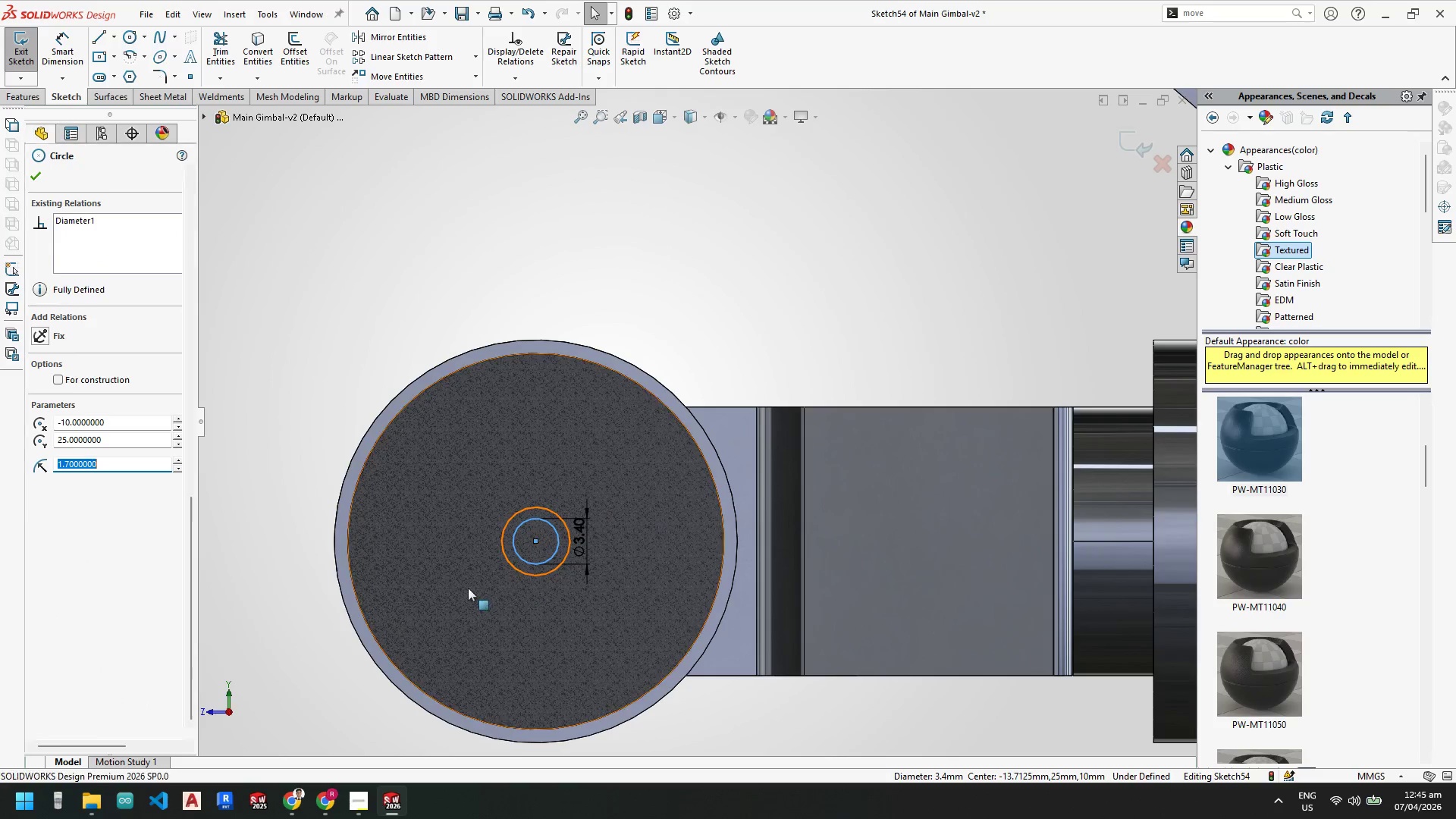 
key(Escape)
 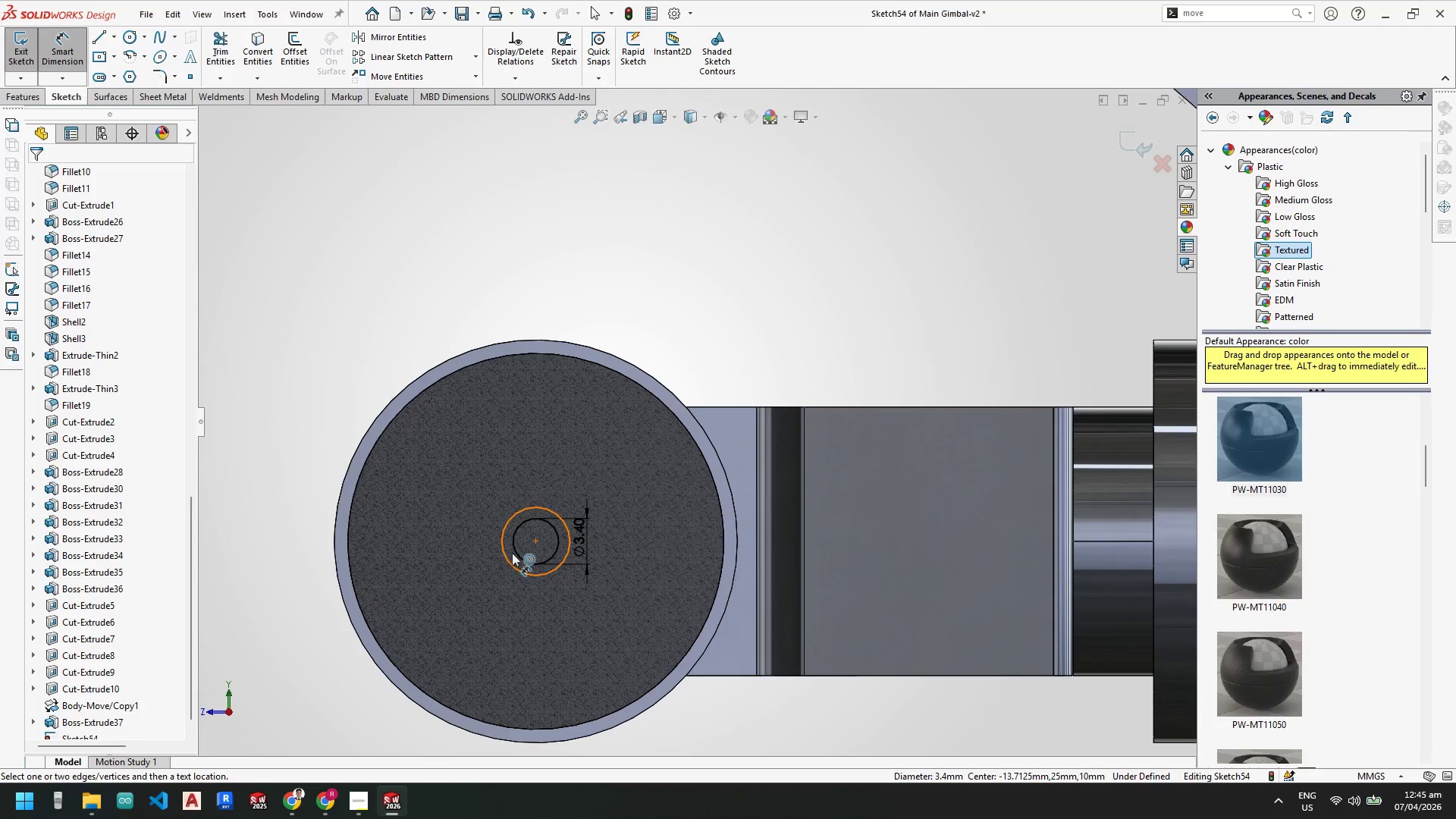 
left_click([513, 553])
 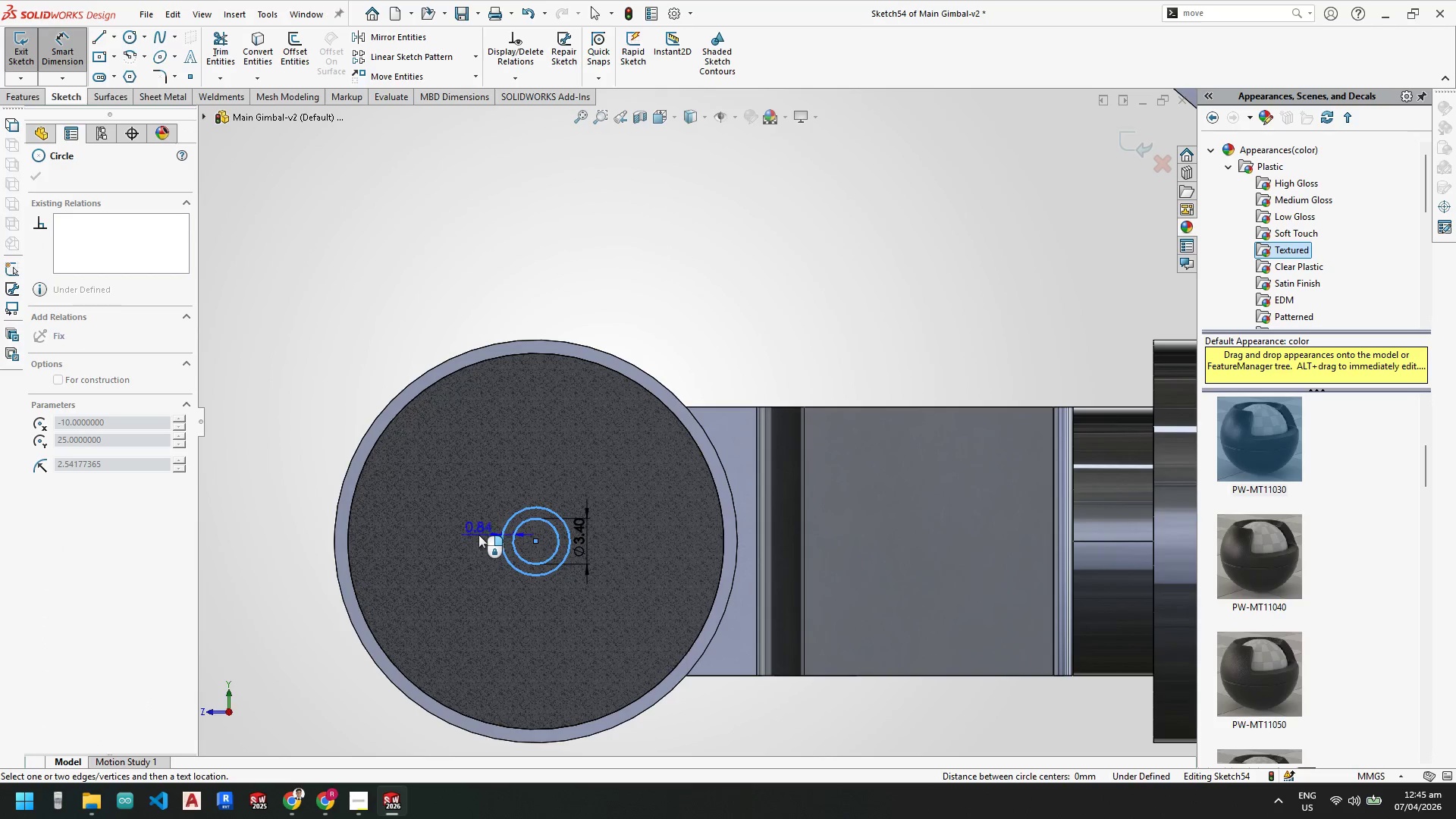 
left_click([473, 535])
 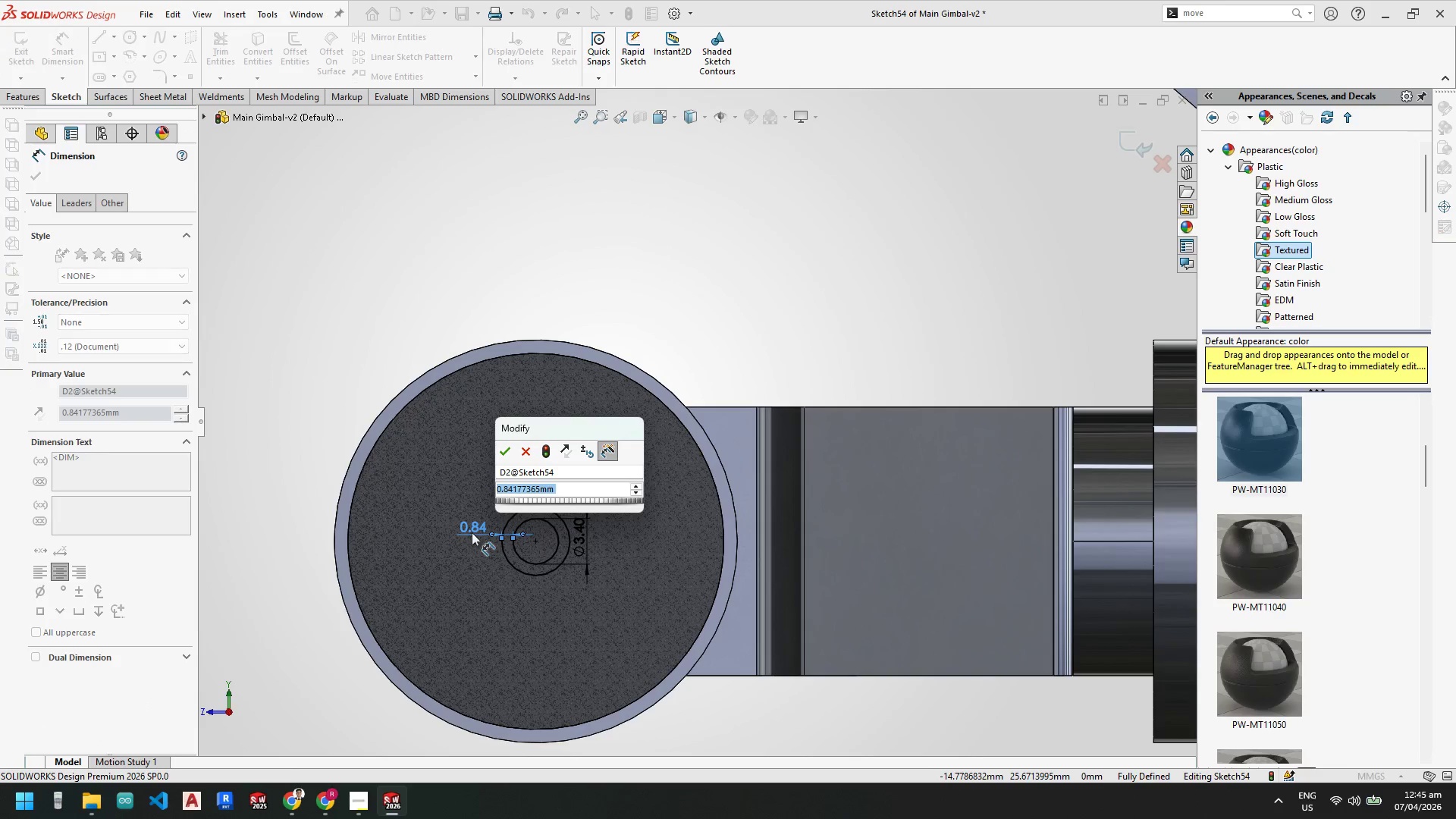 
key(Numpad1)
 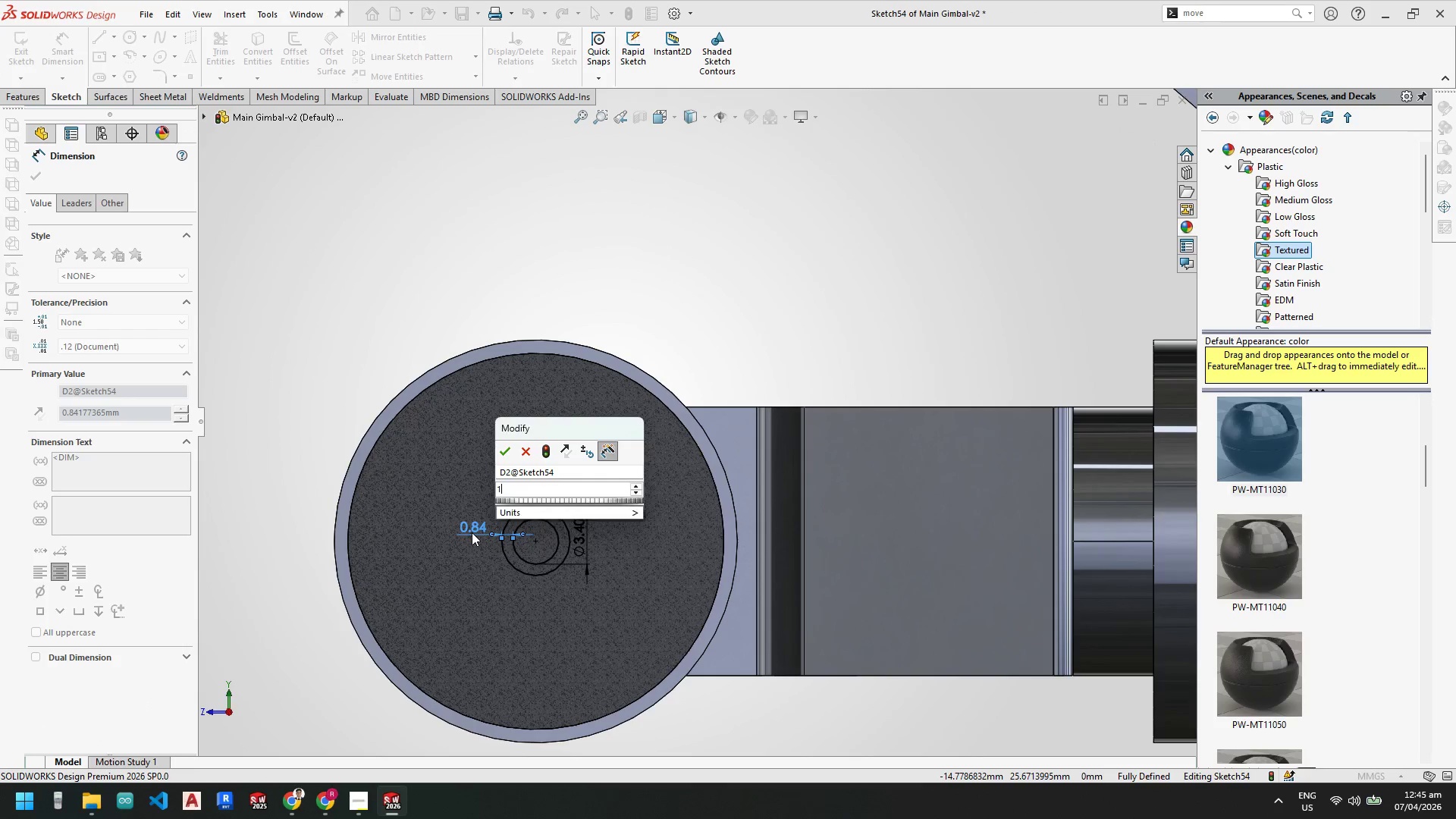 
key(NumpadEnter)
 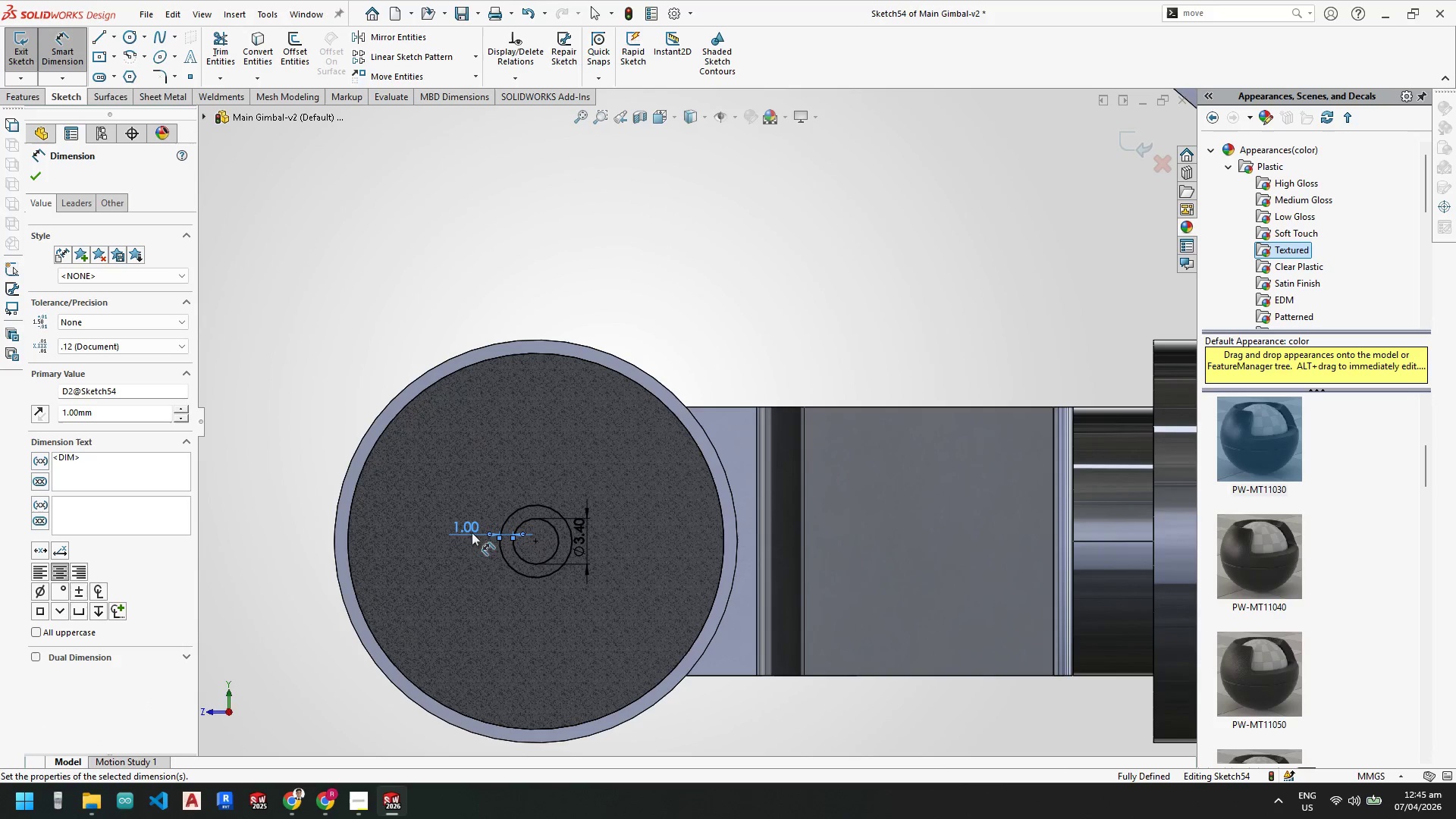 
key(Escape)
 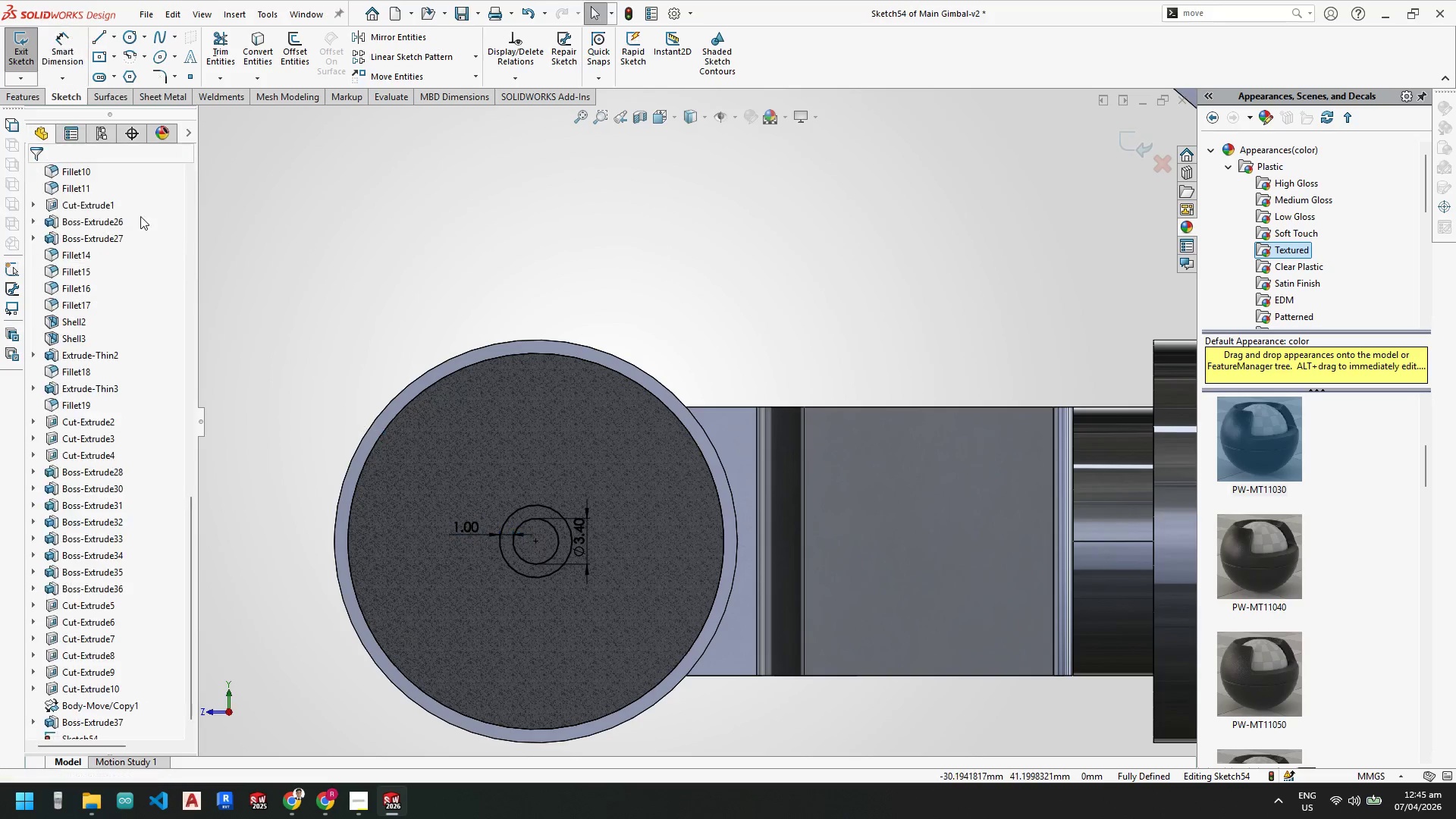 
key(Escape)
 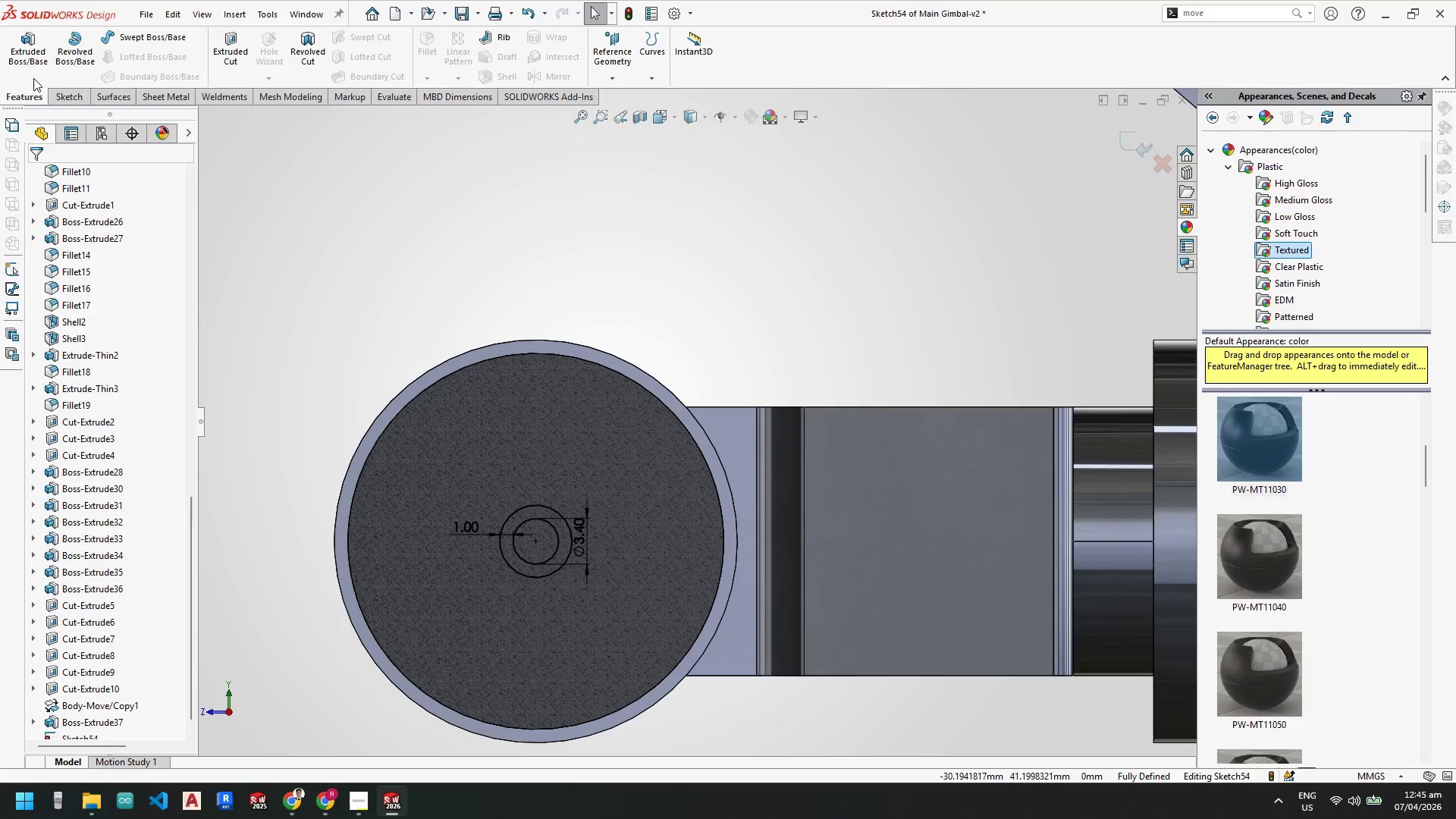 
double_click([30, 49])
 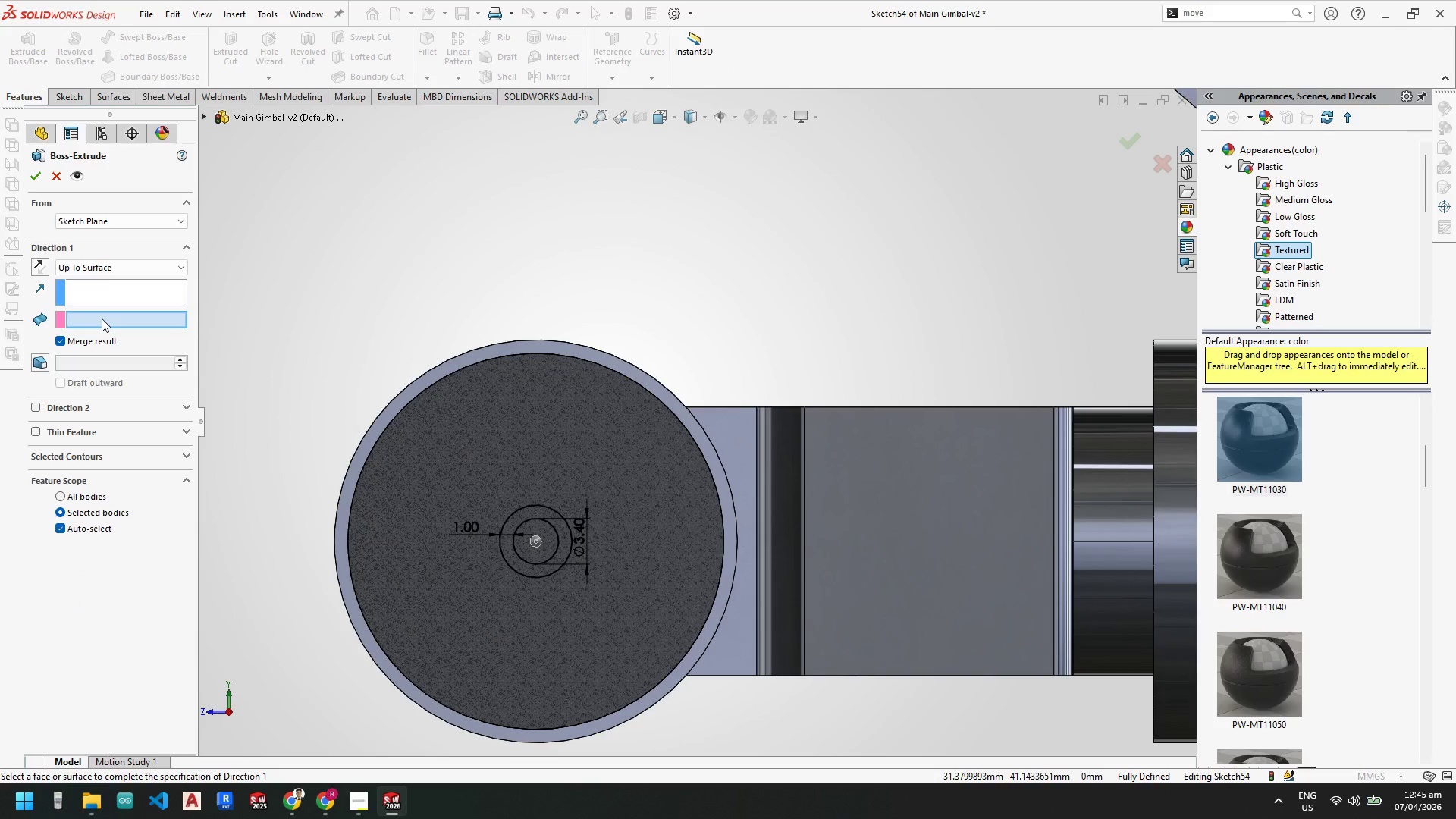 
key(Numpad0)
 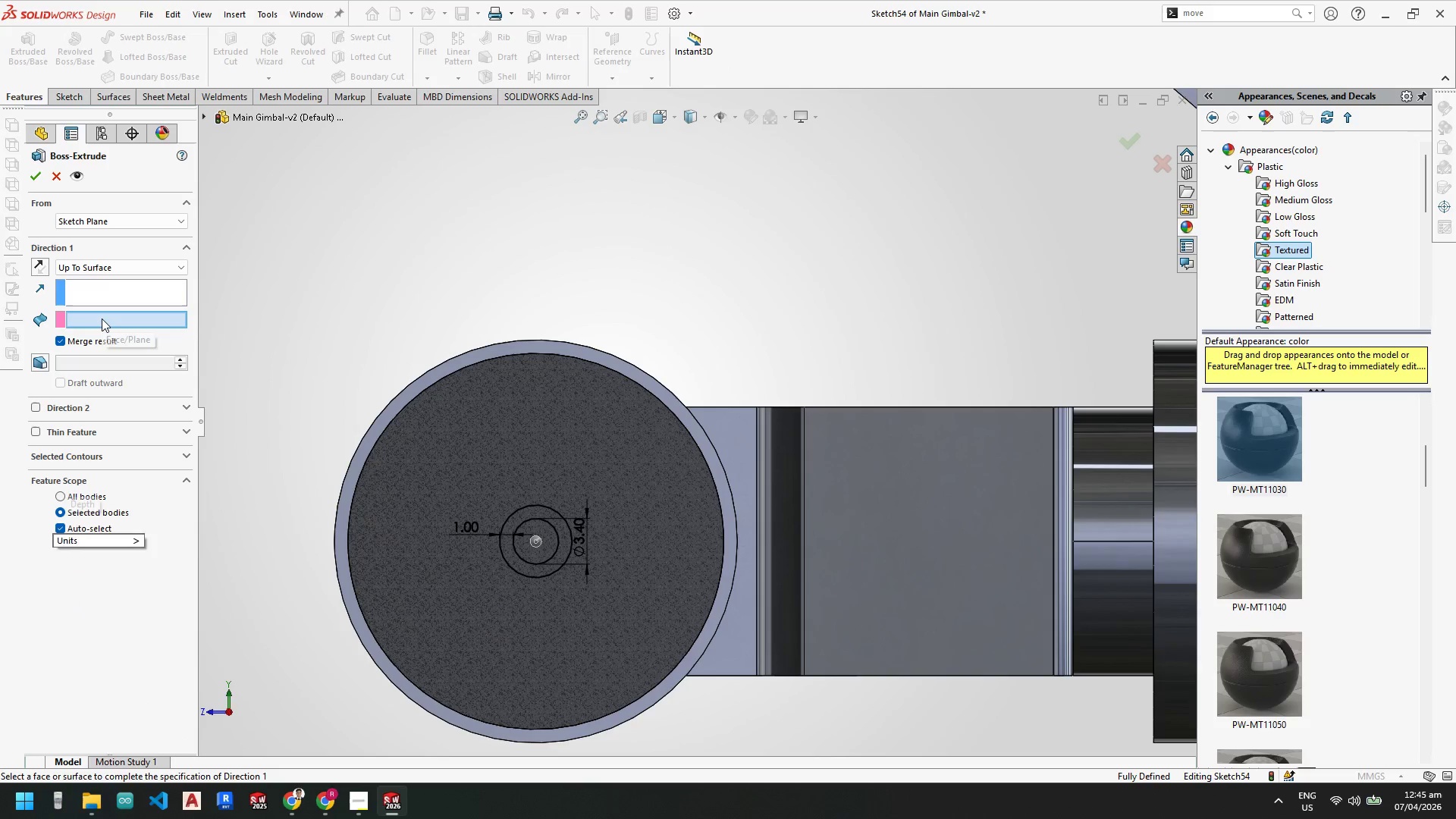 
key(NumpadDecimal)
 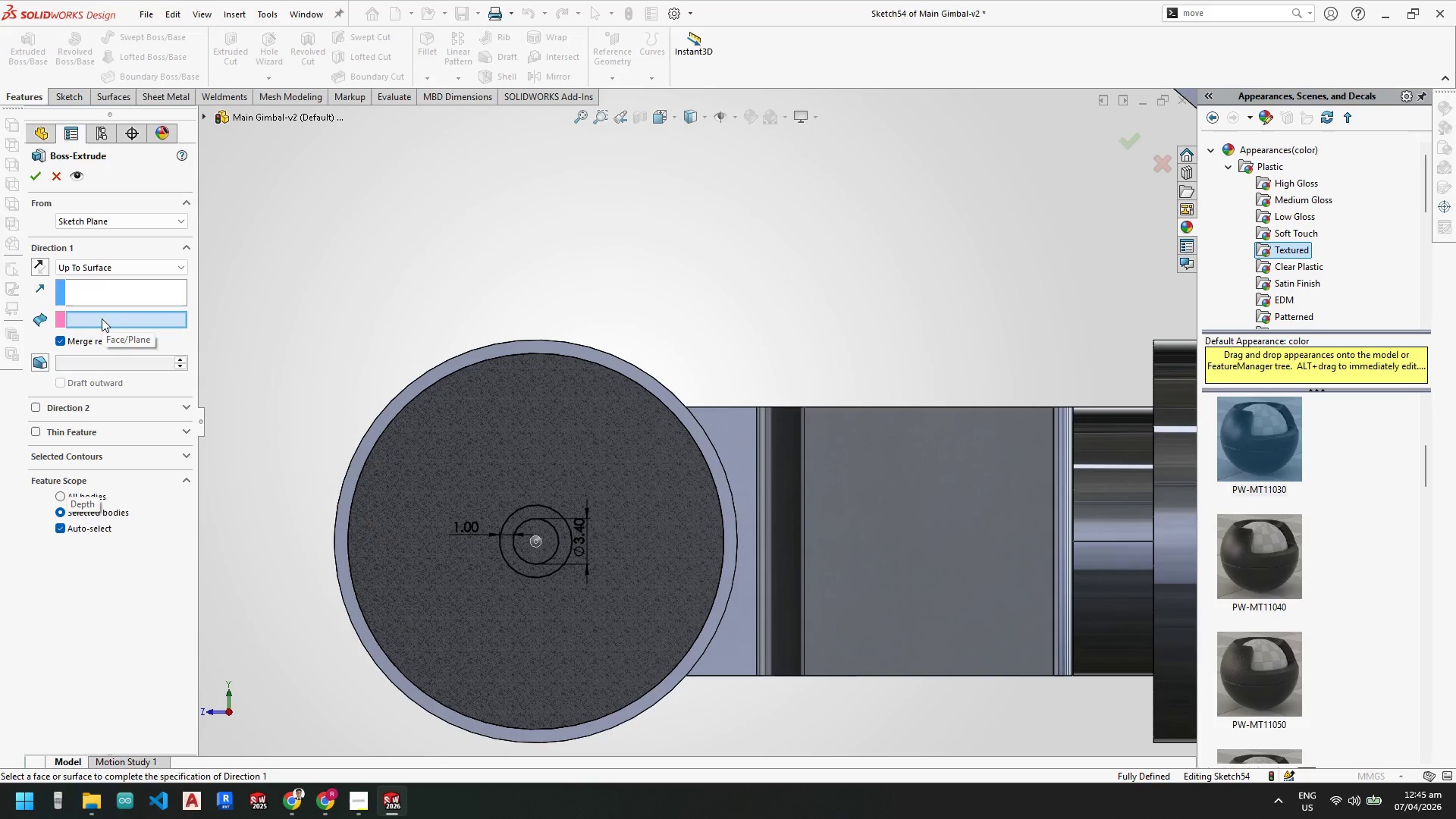 
key(Numpad5)
 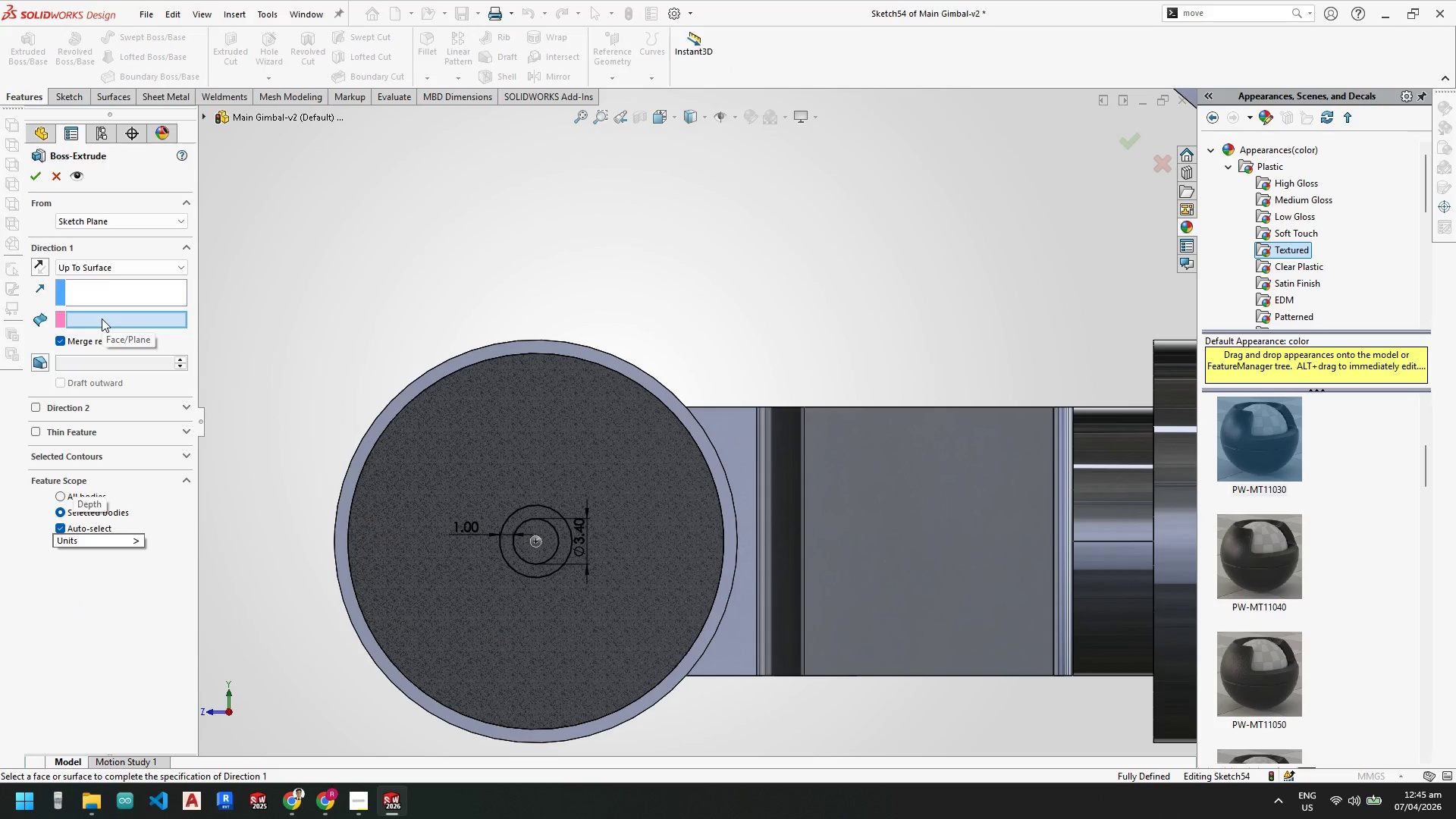 
left_click([102, 318])
 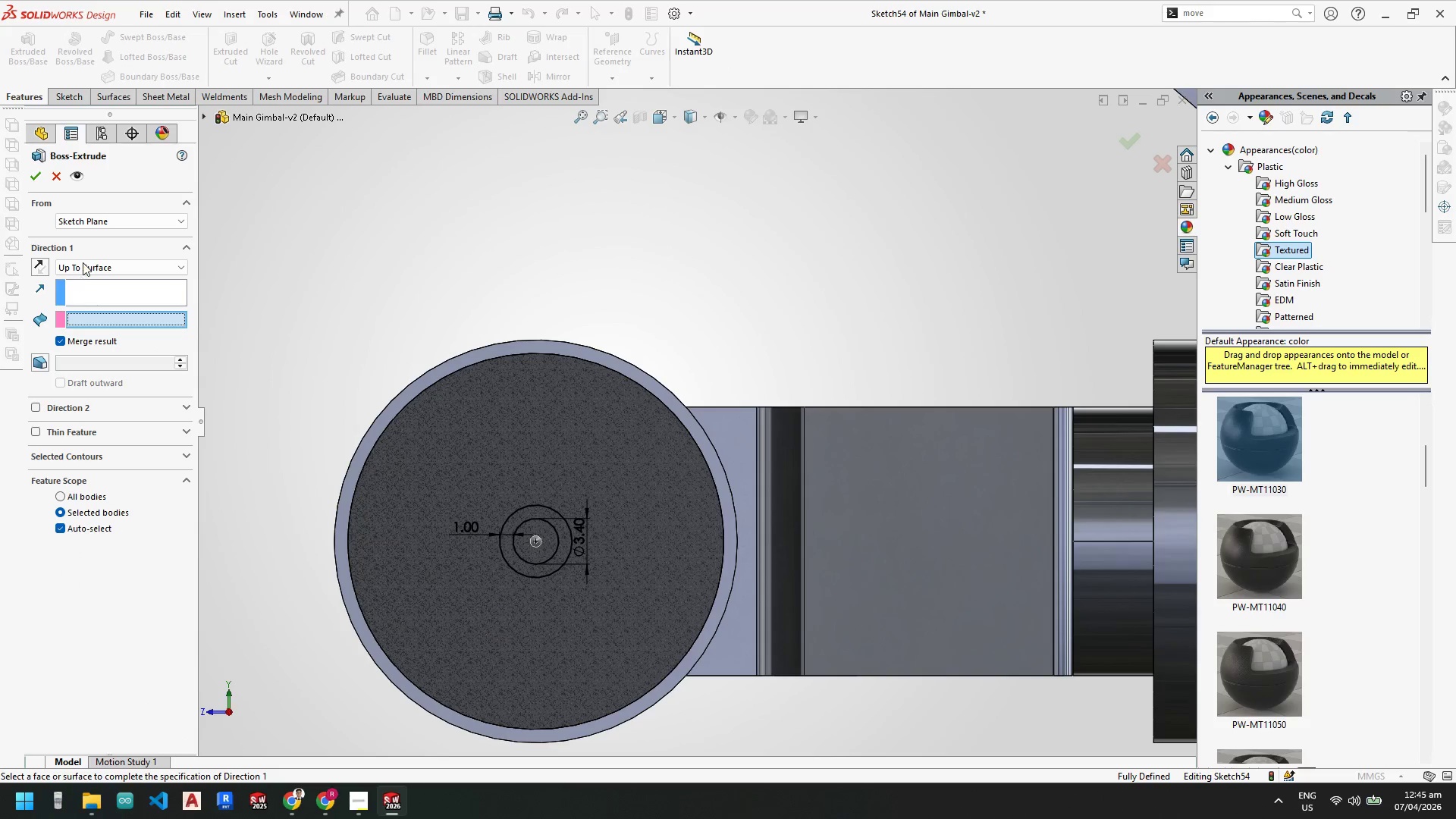 
left_click([84, 262])
 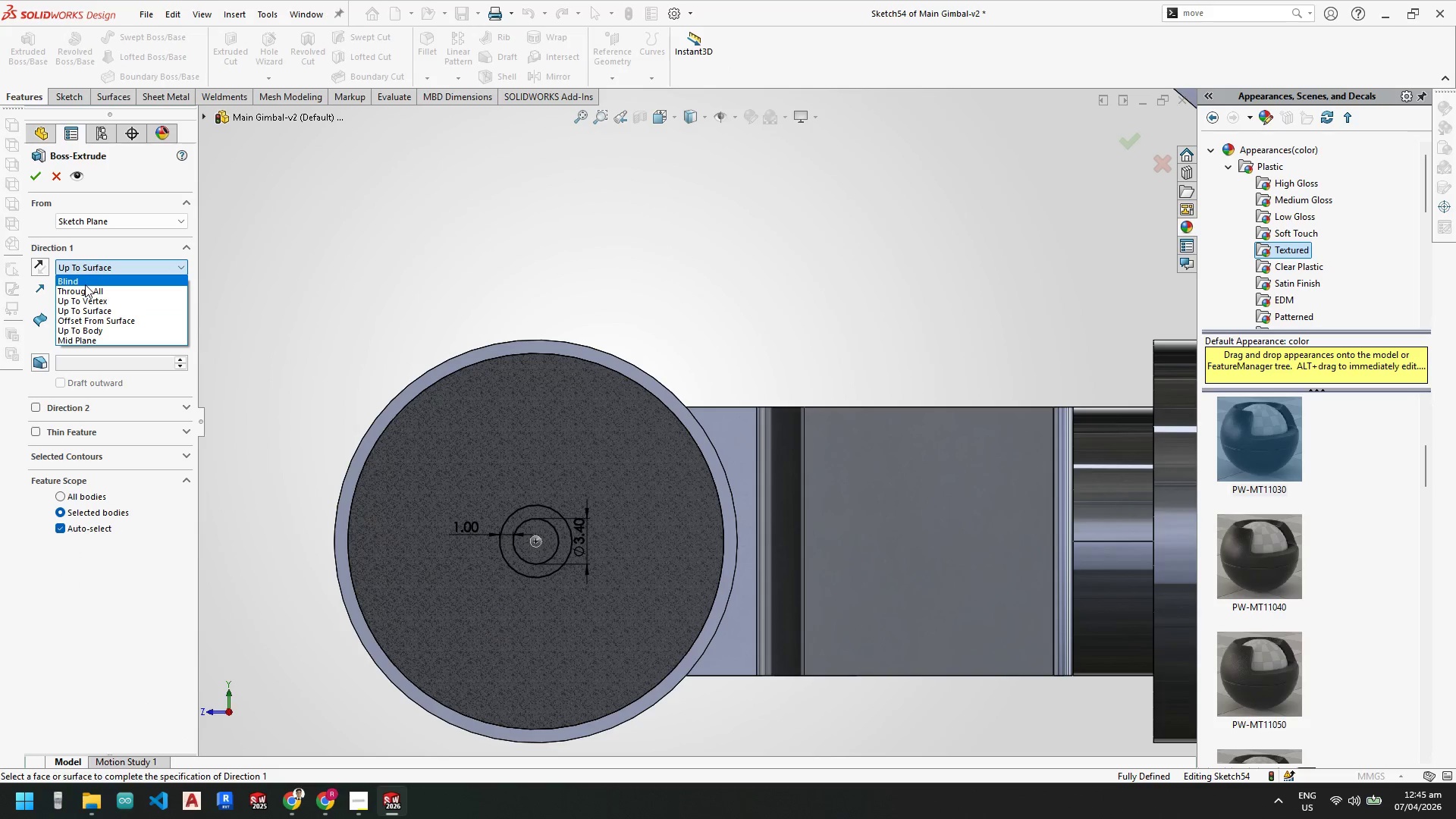 
left_click([85, 278])
 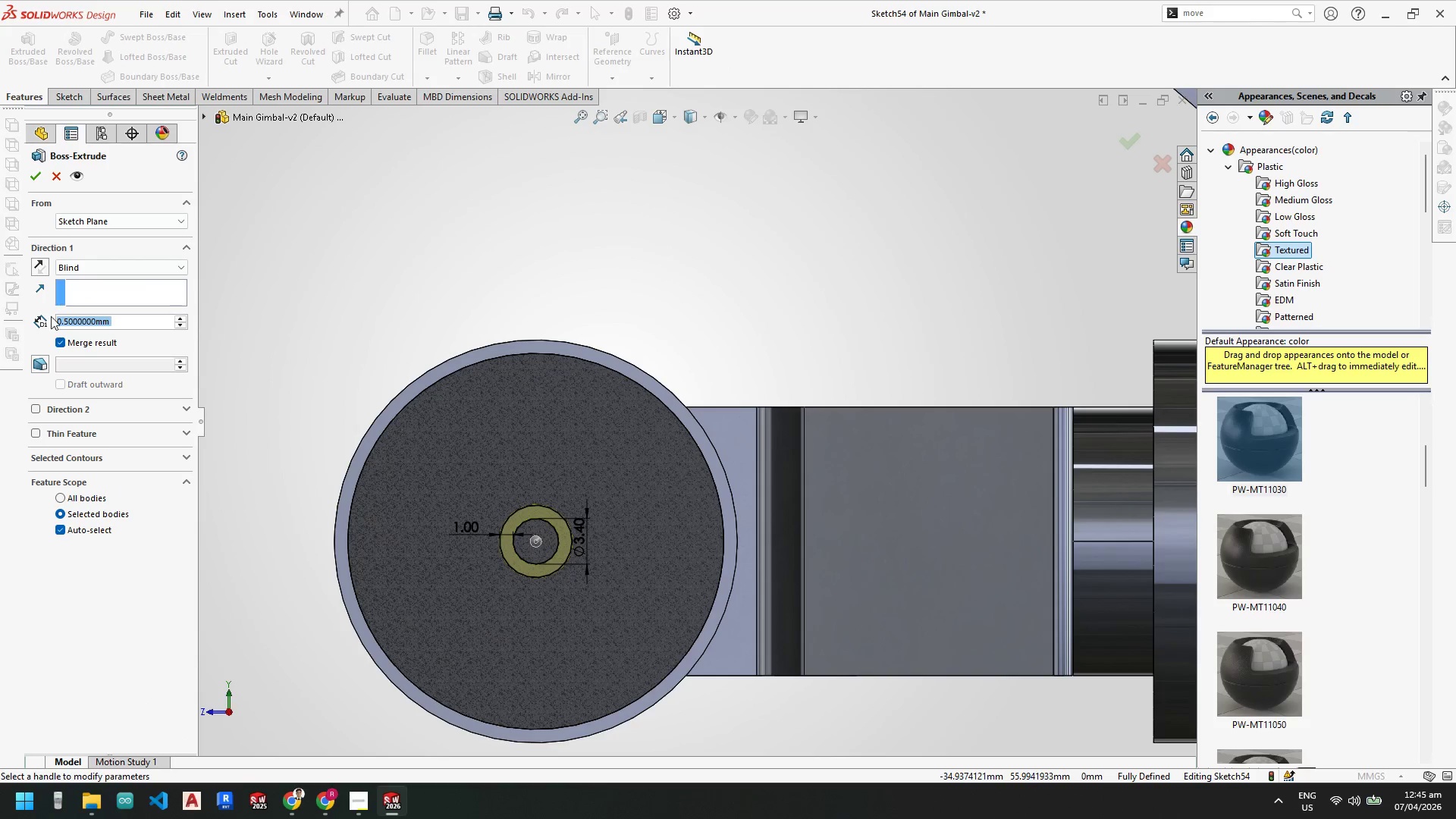 
left_click([61, 529])
 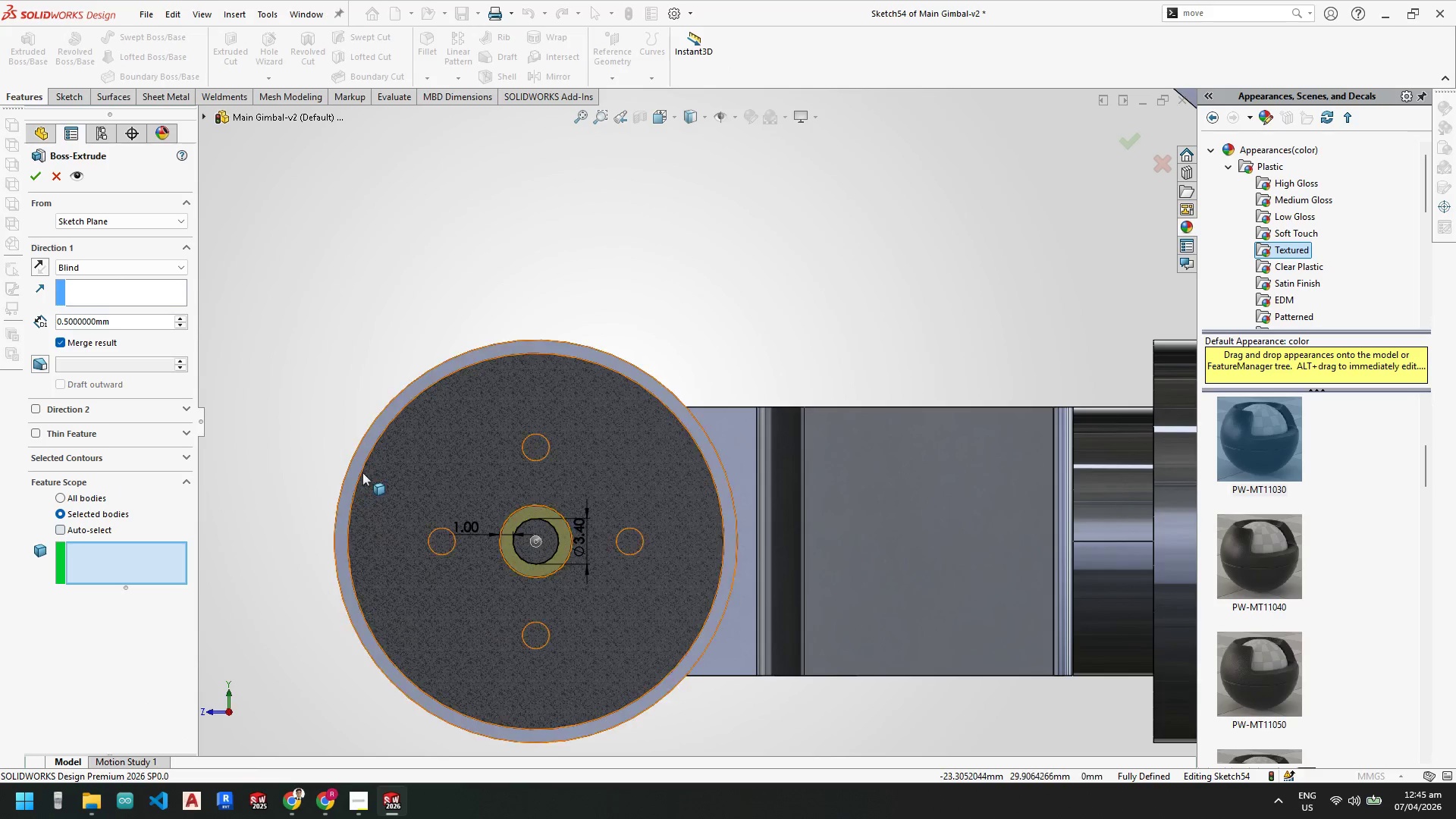 
left_click([371, 469])
 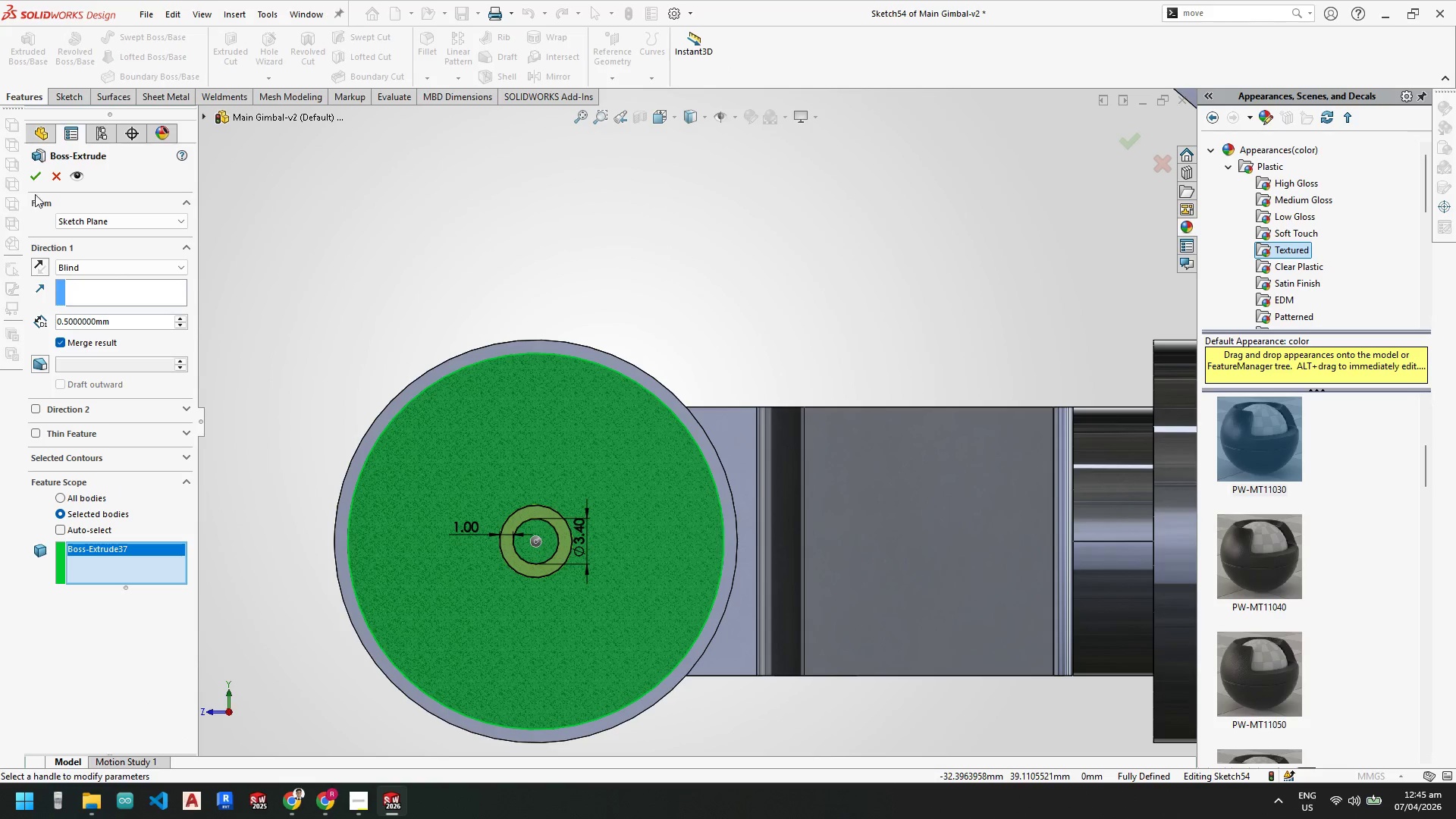 
left_click([32, 179])
 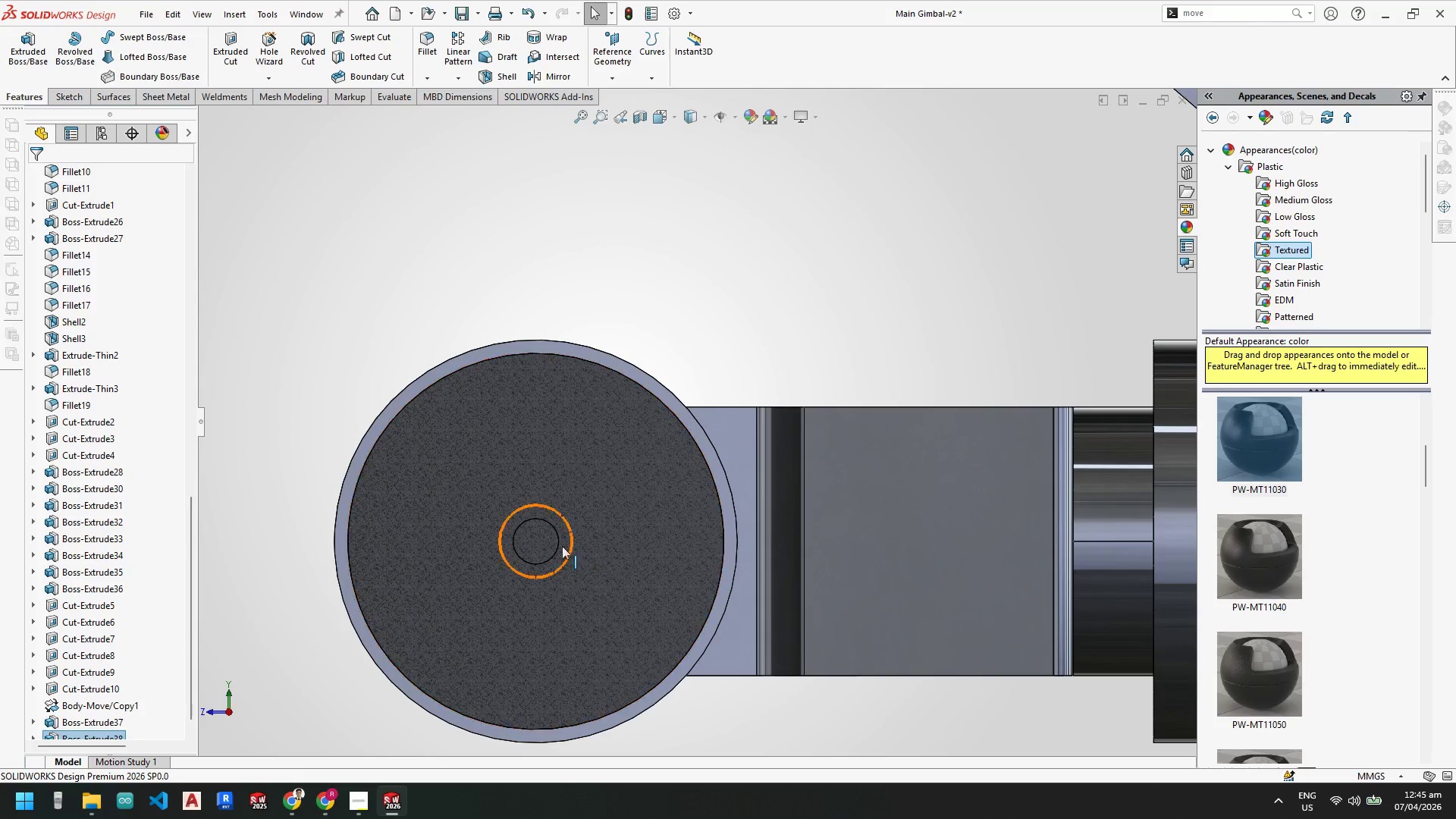 
scroll: coordinate [554, 509], scroll_direction: up, amount: 3.0
 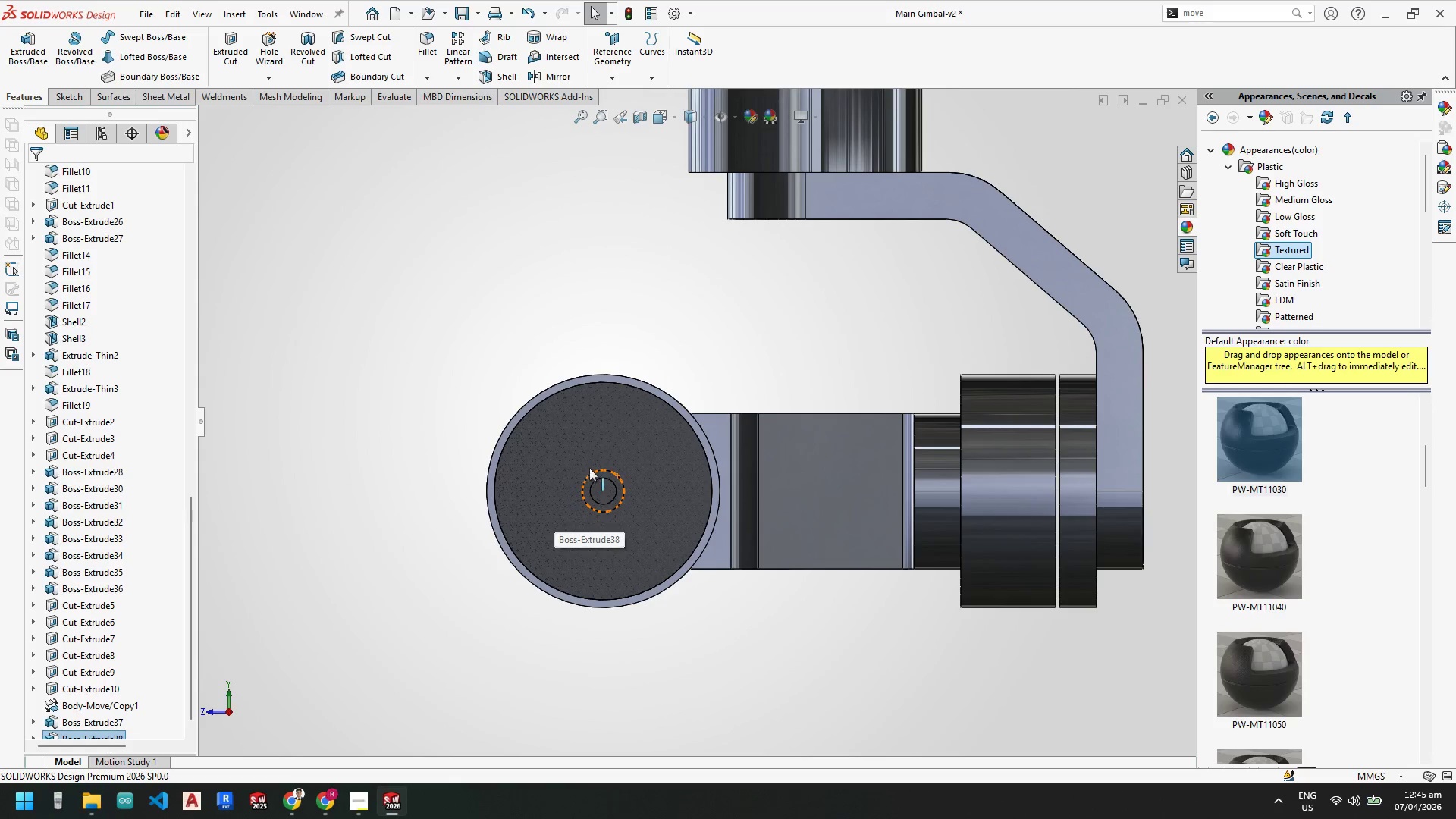 
scroll: coordinate [598, 438], scroll_direction: down, amount: 2.0
 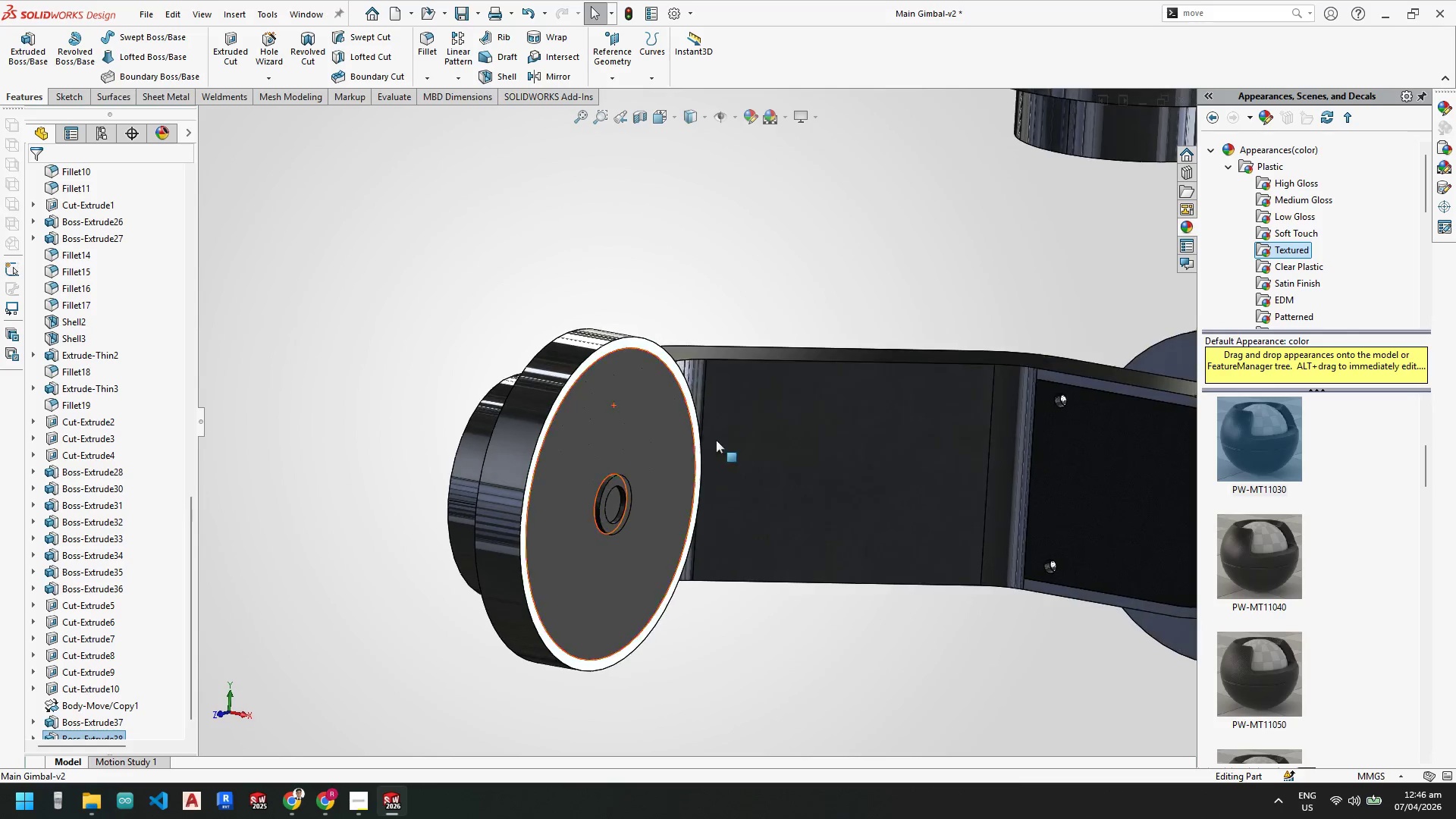 
left_click([624, 431])
 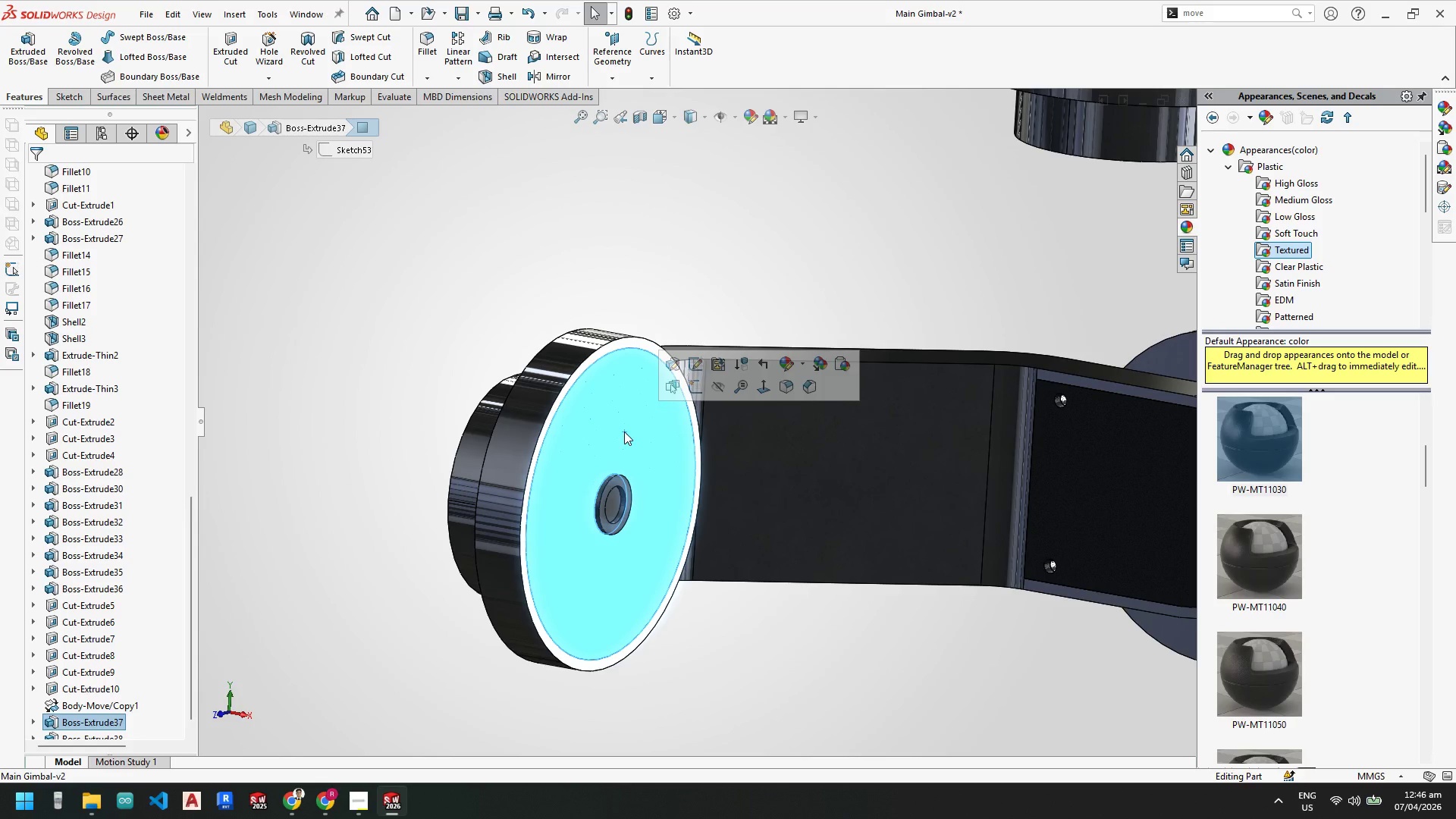 
key(Escape)
 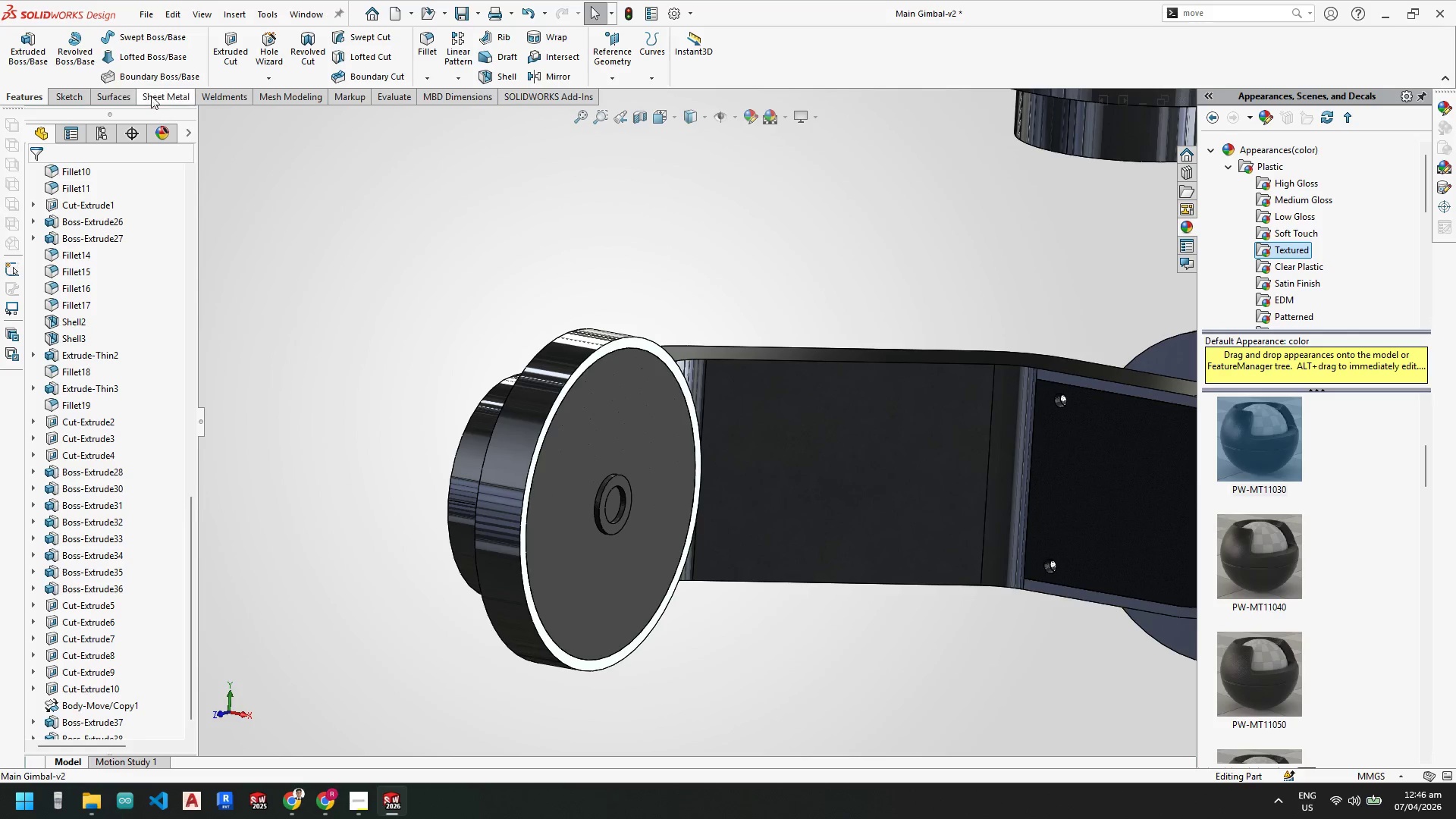 
key(Escape)
 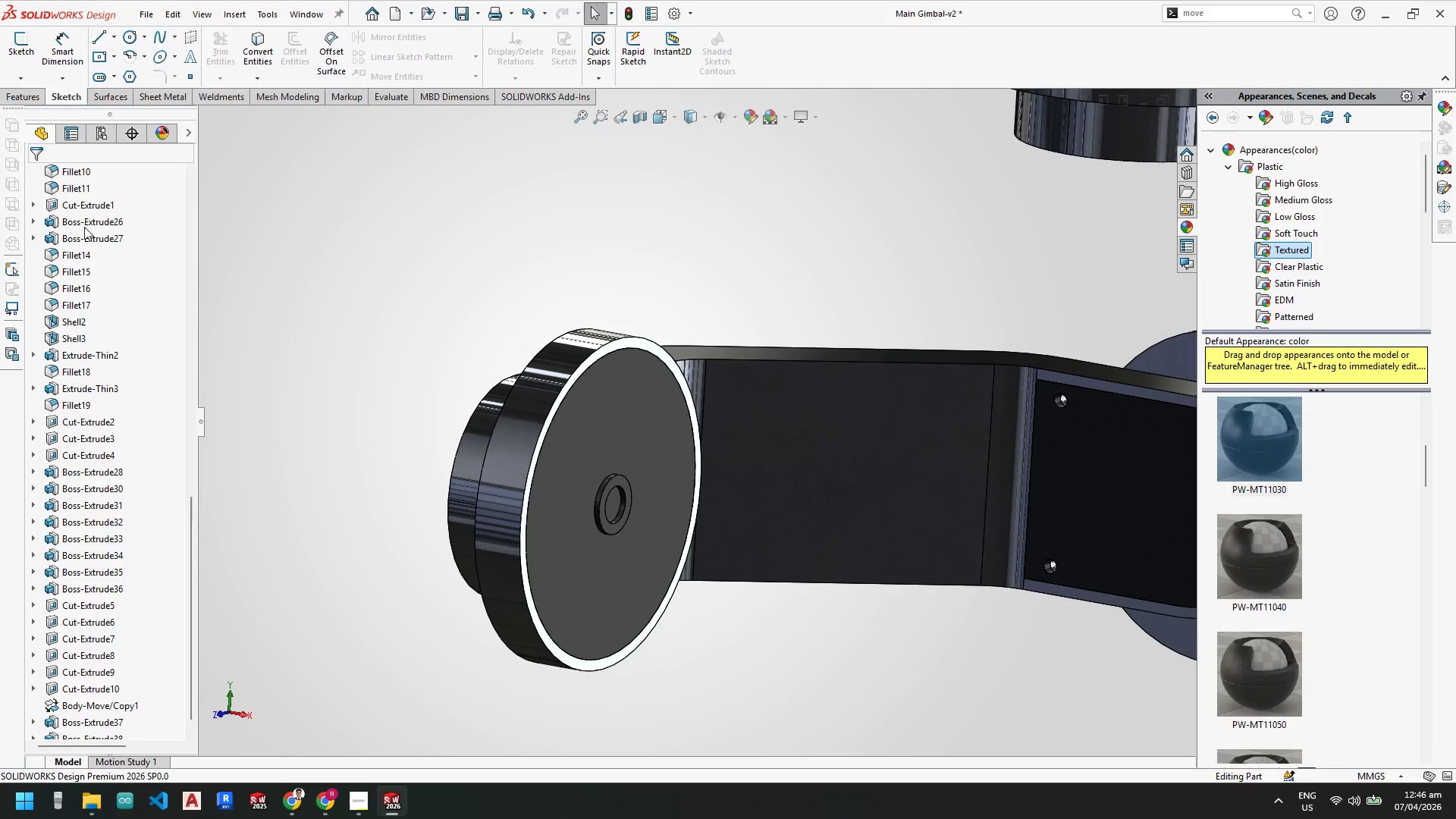 
scroll: coordinate [125, 610], scroll_direction: down, amount: 5.0
 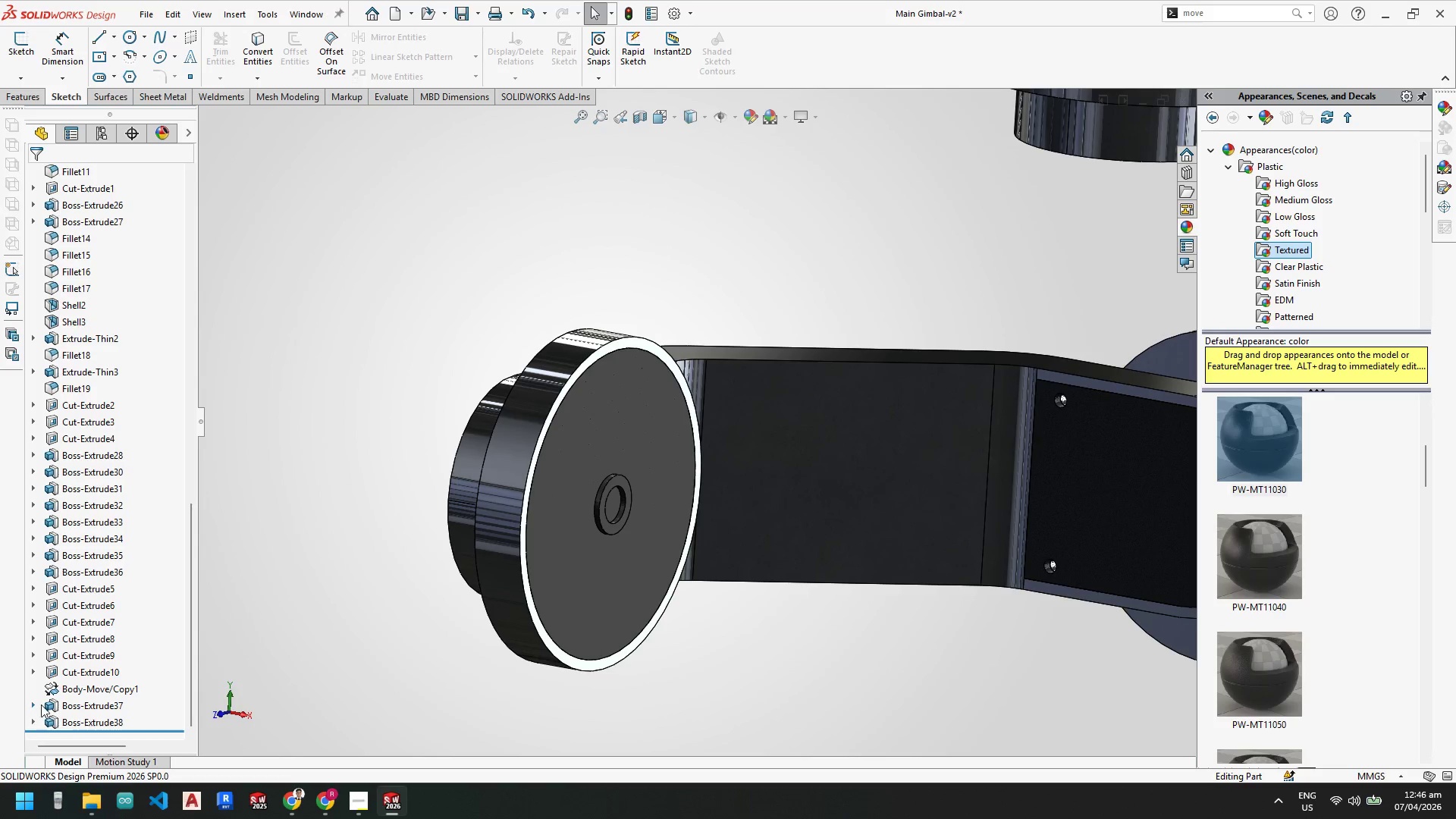 
left_click([36, 706])
 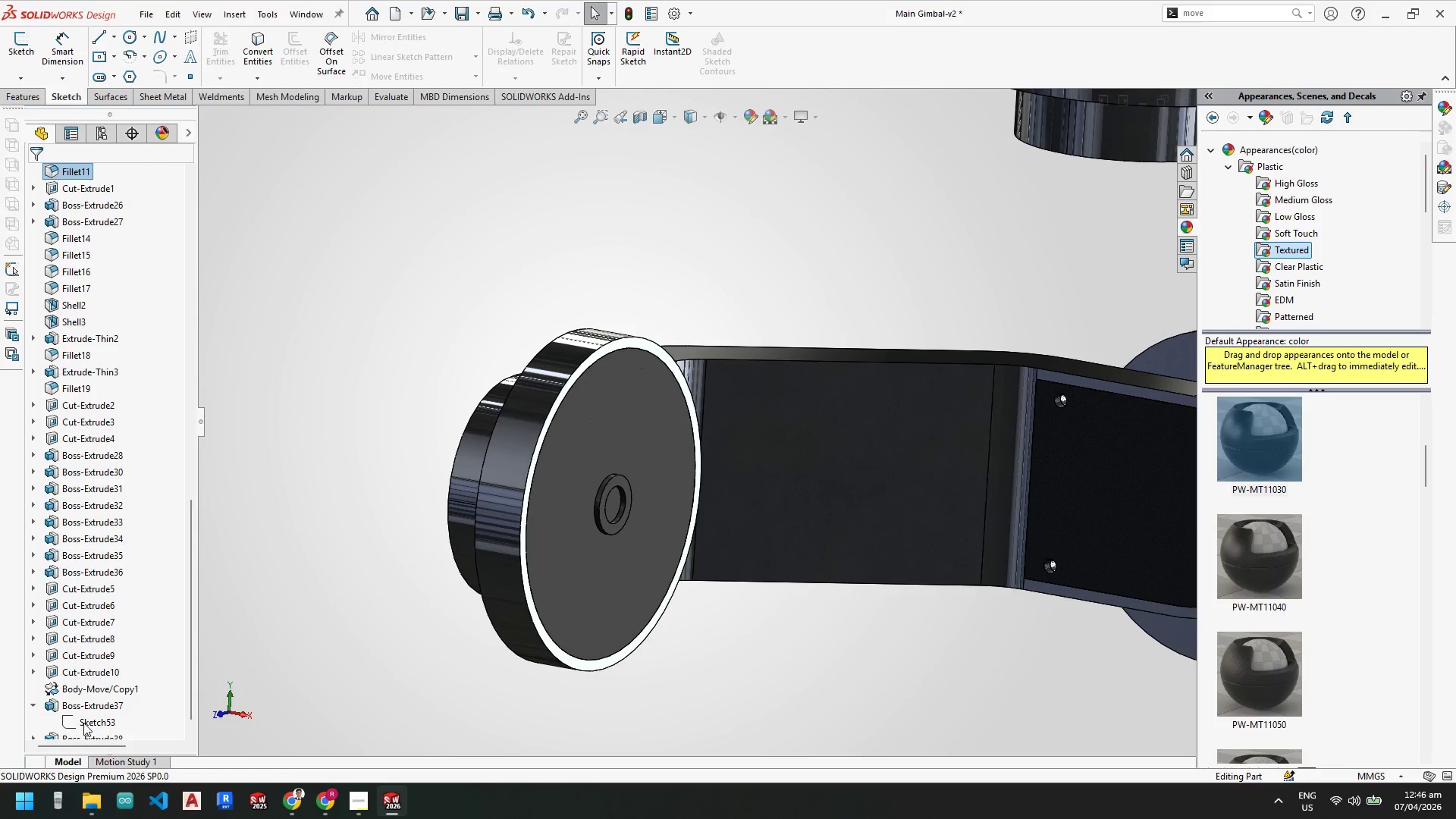 
left_click([83, 721])
 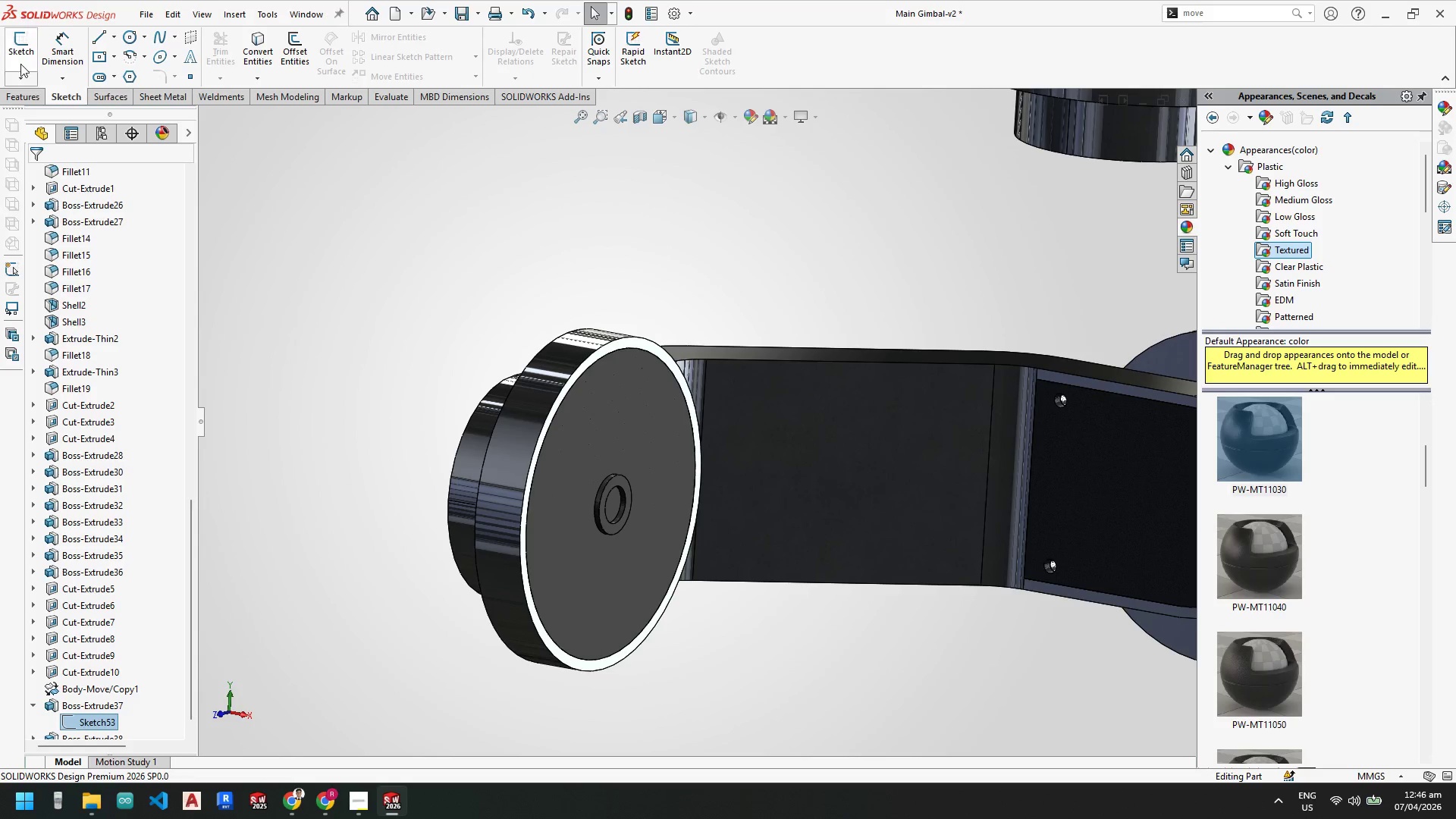 
left_click([16, 101])
 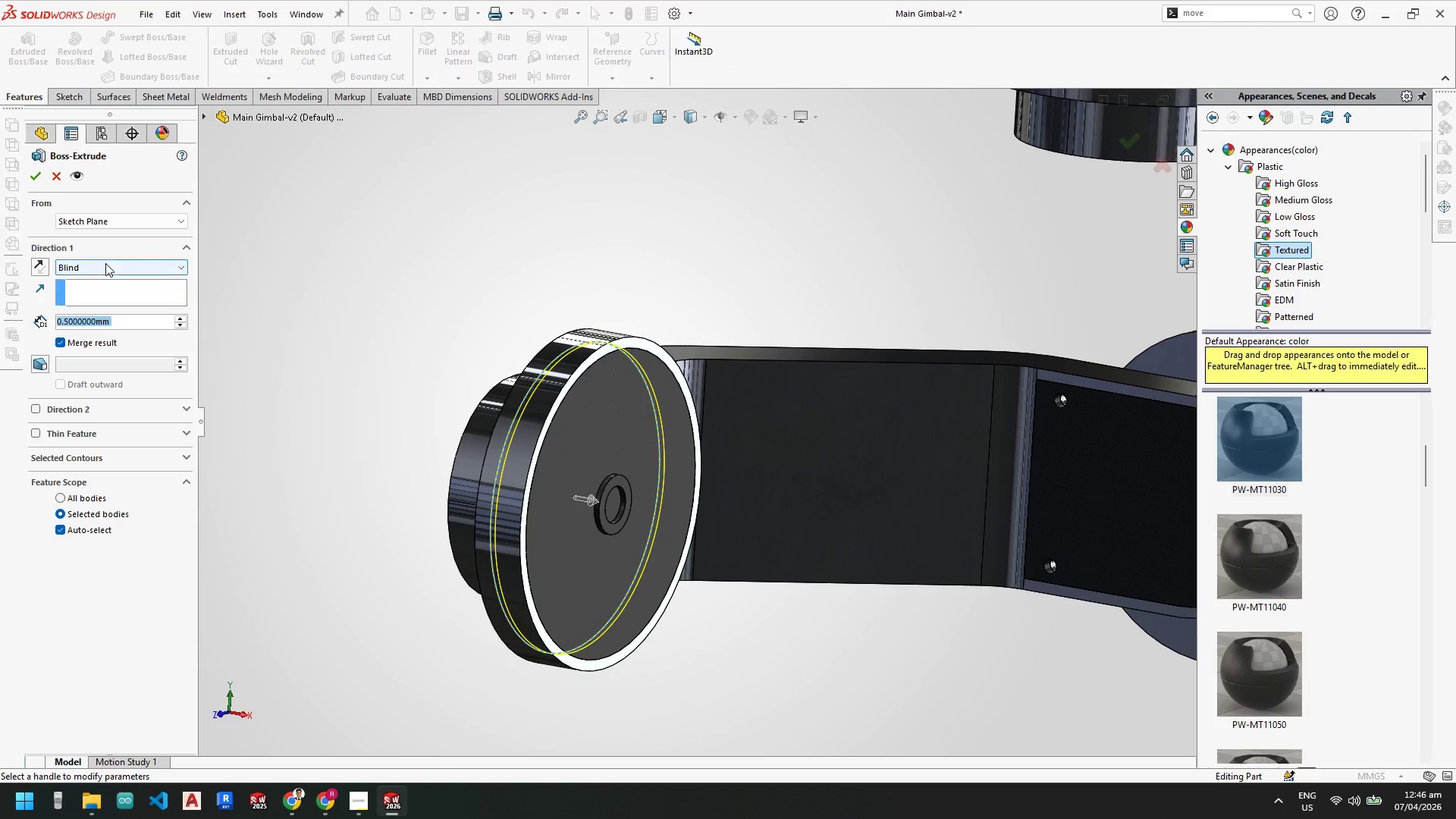 
left_click([108, 228])
 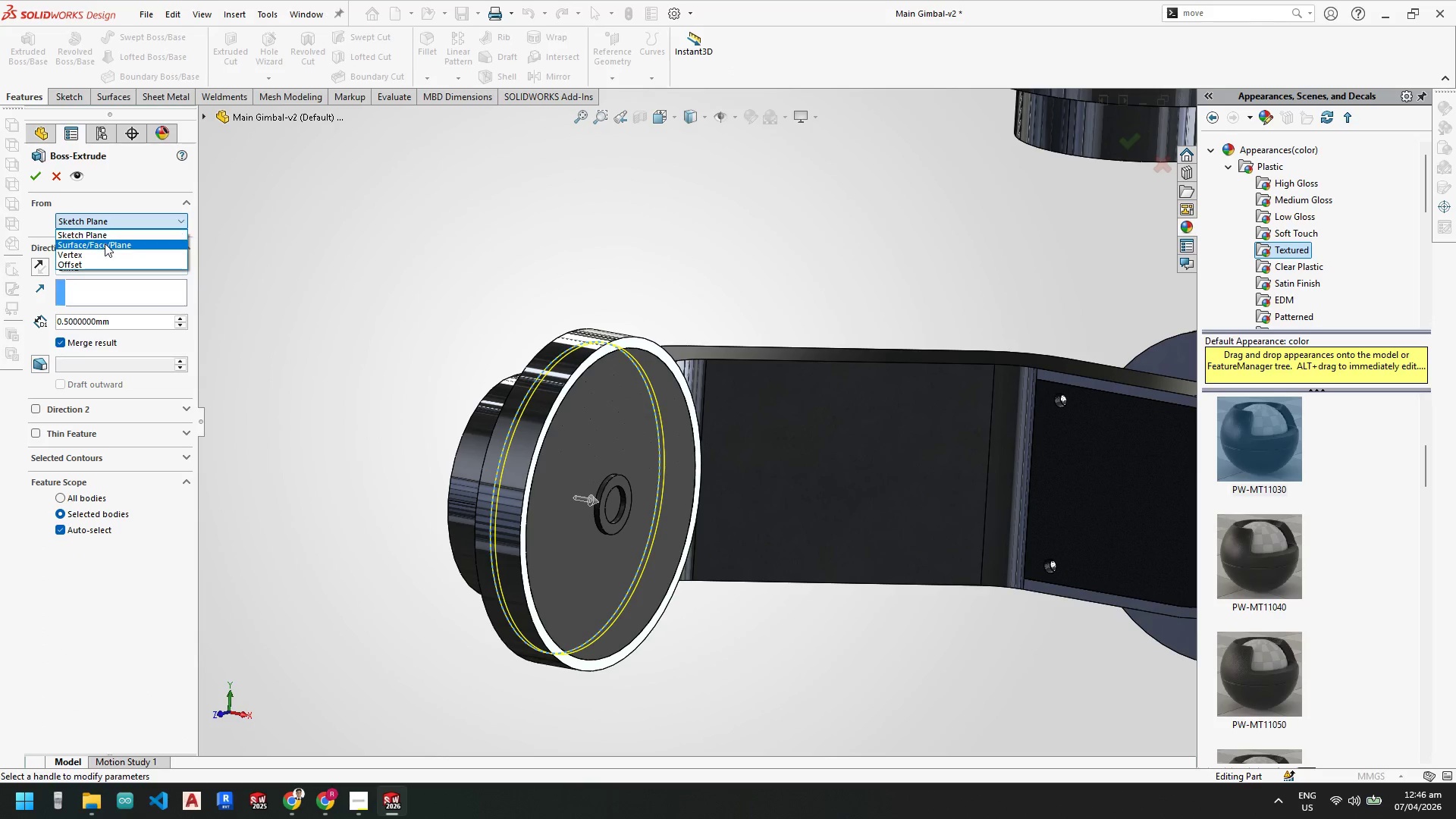 
left_click([105, 243])
 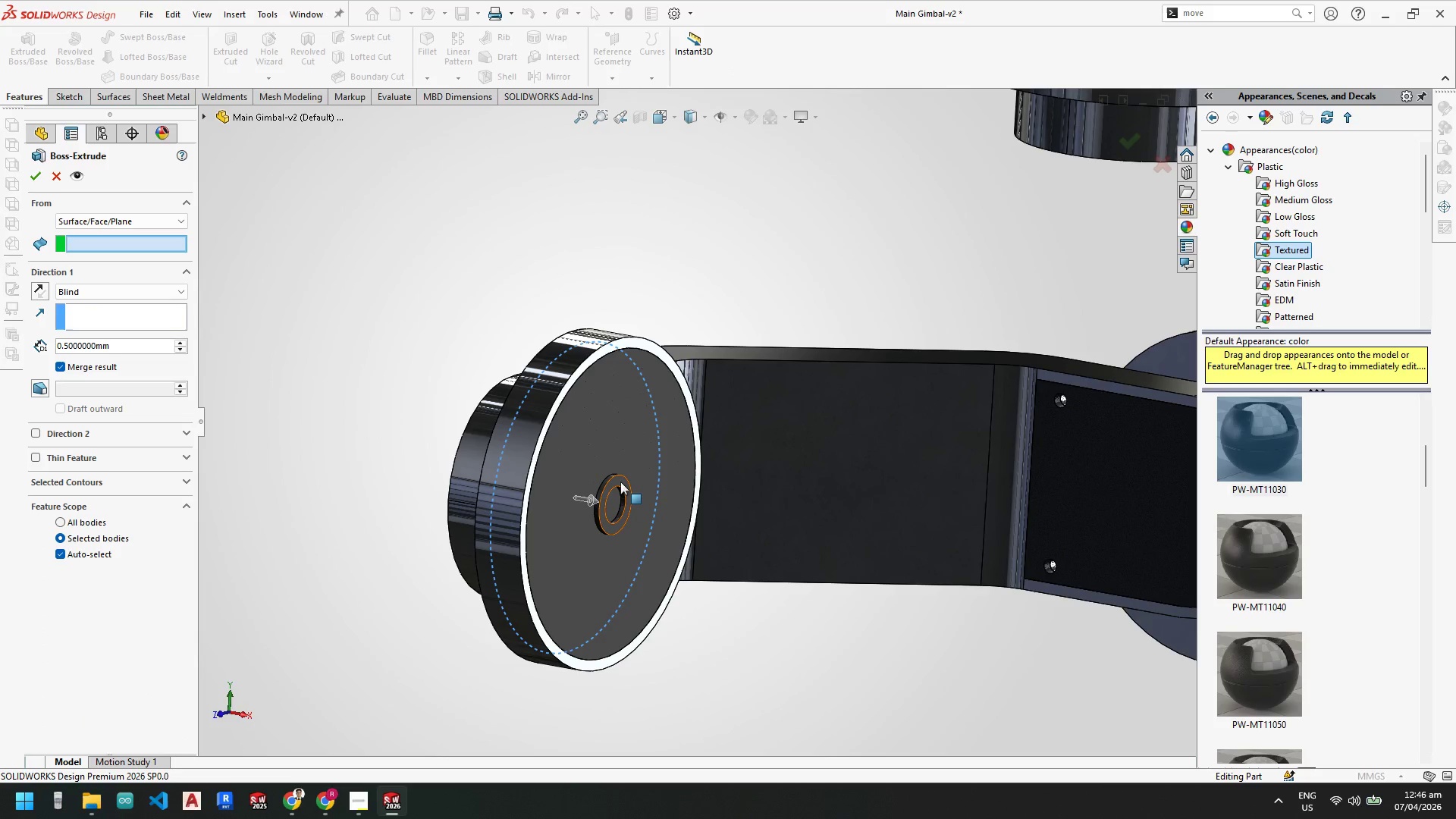 
left_click([620, 482])
 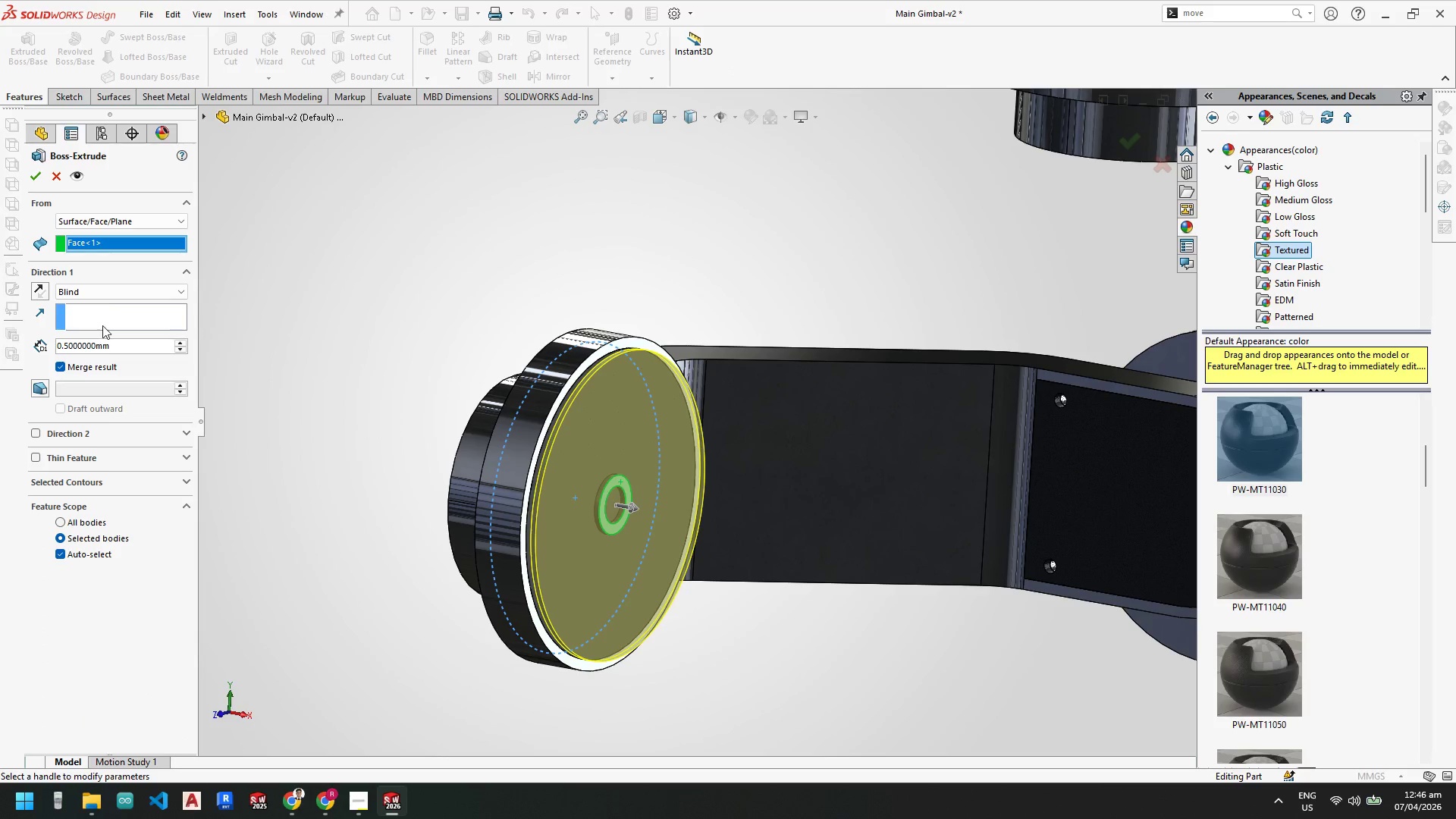 
left_click([108, 297])
 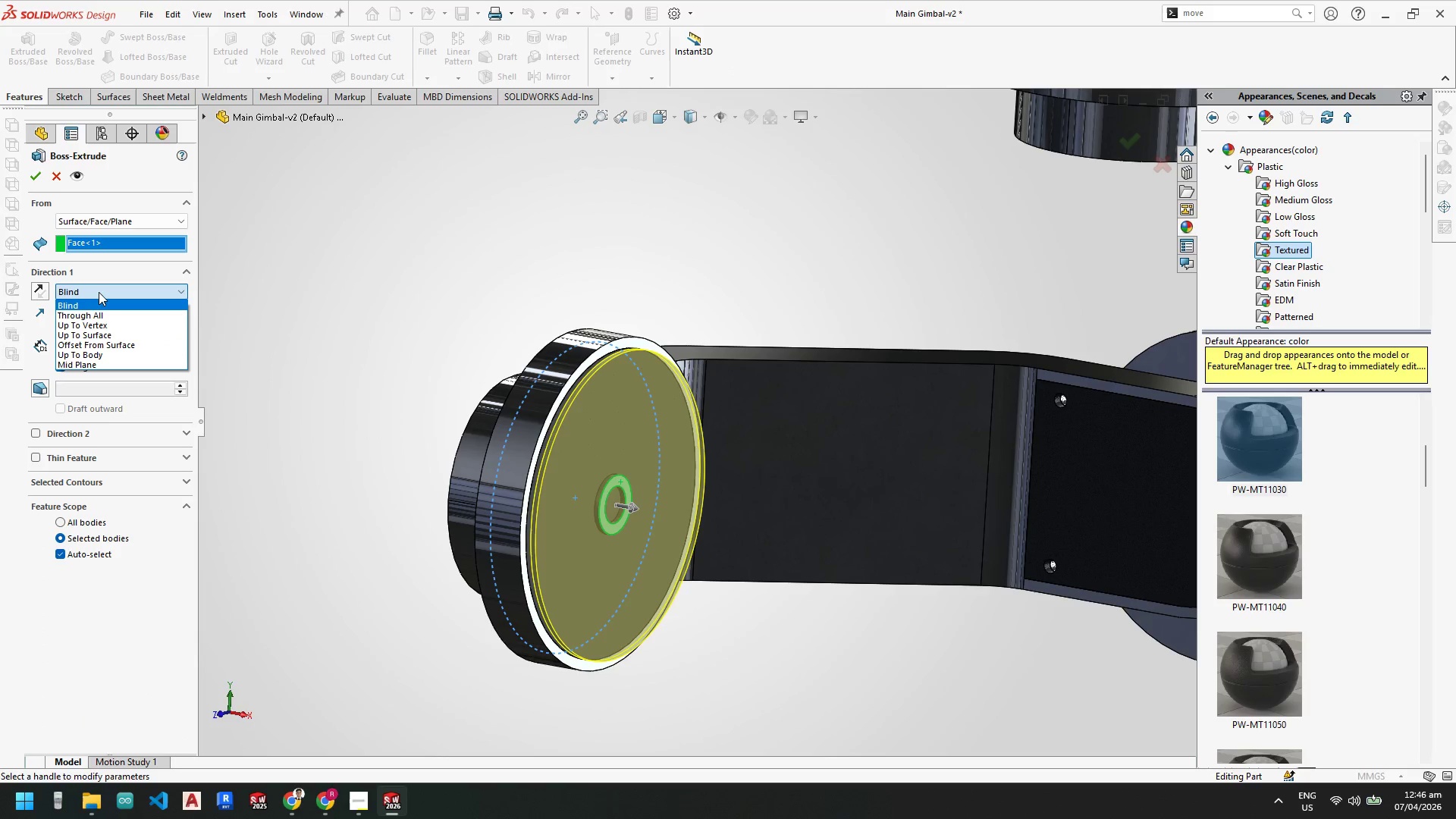 
left_click([136, 415])
 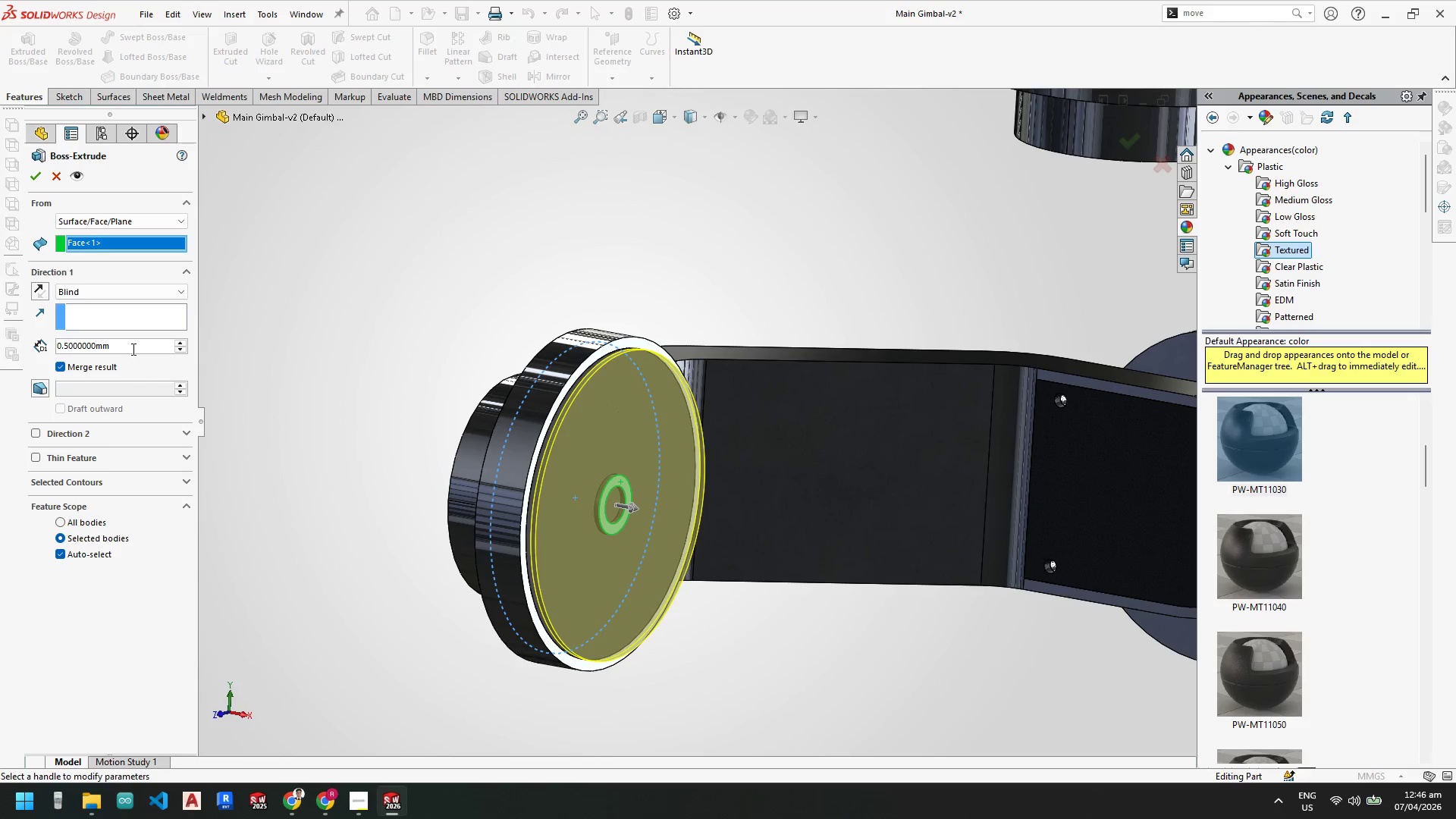 
left_click_drag(start_coordinate=[136, 346], to_coordinate=[0, 330])
 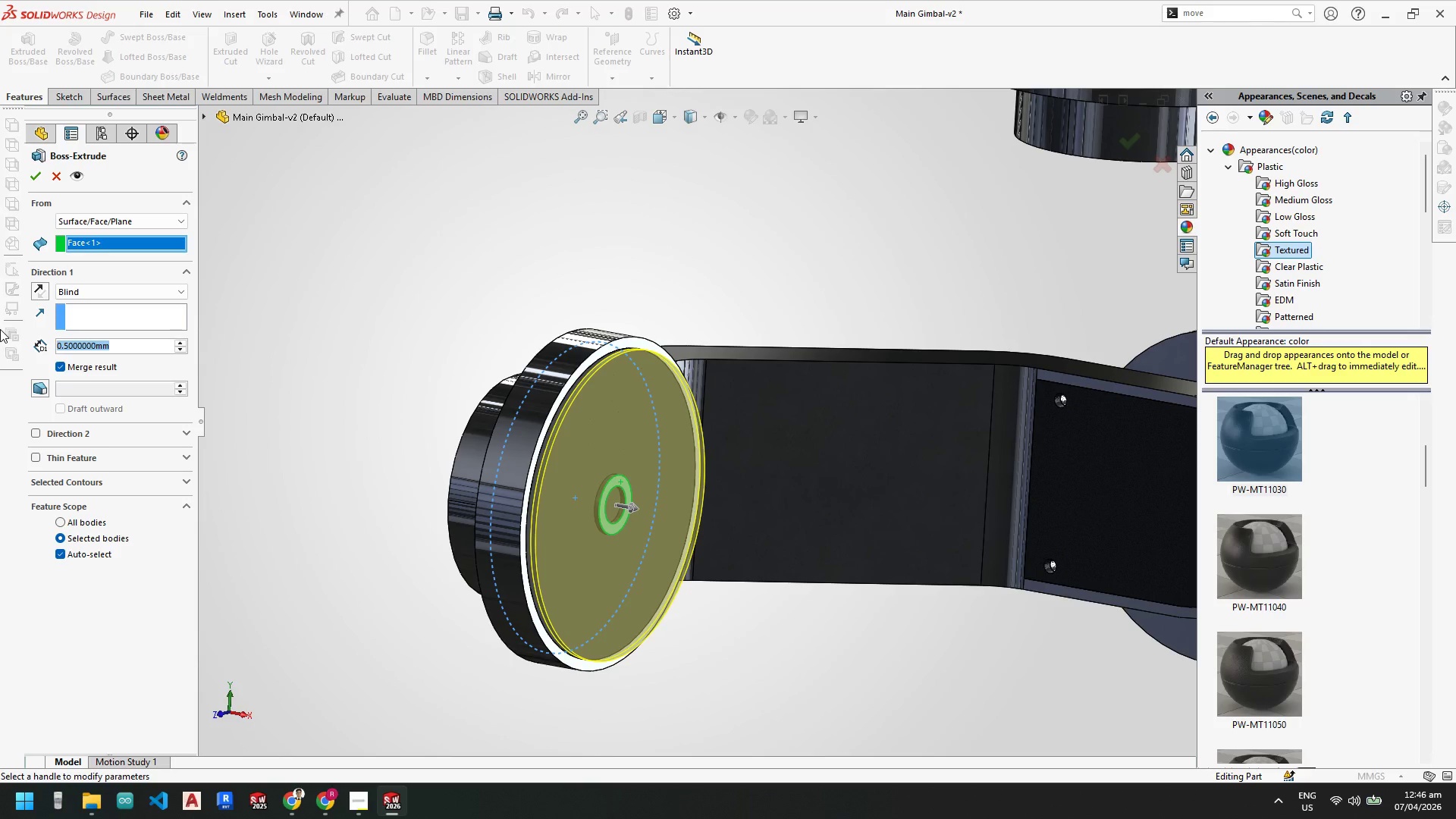 
key(Equal)
 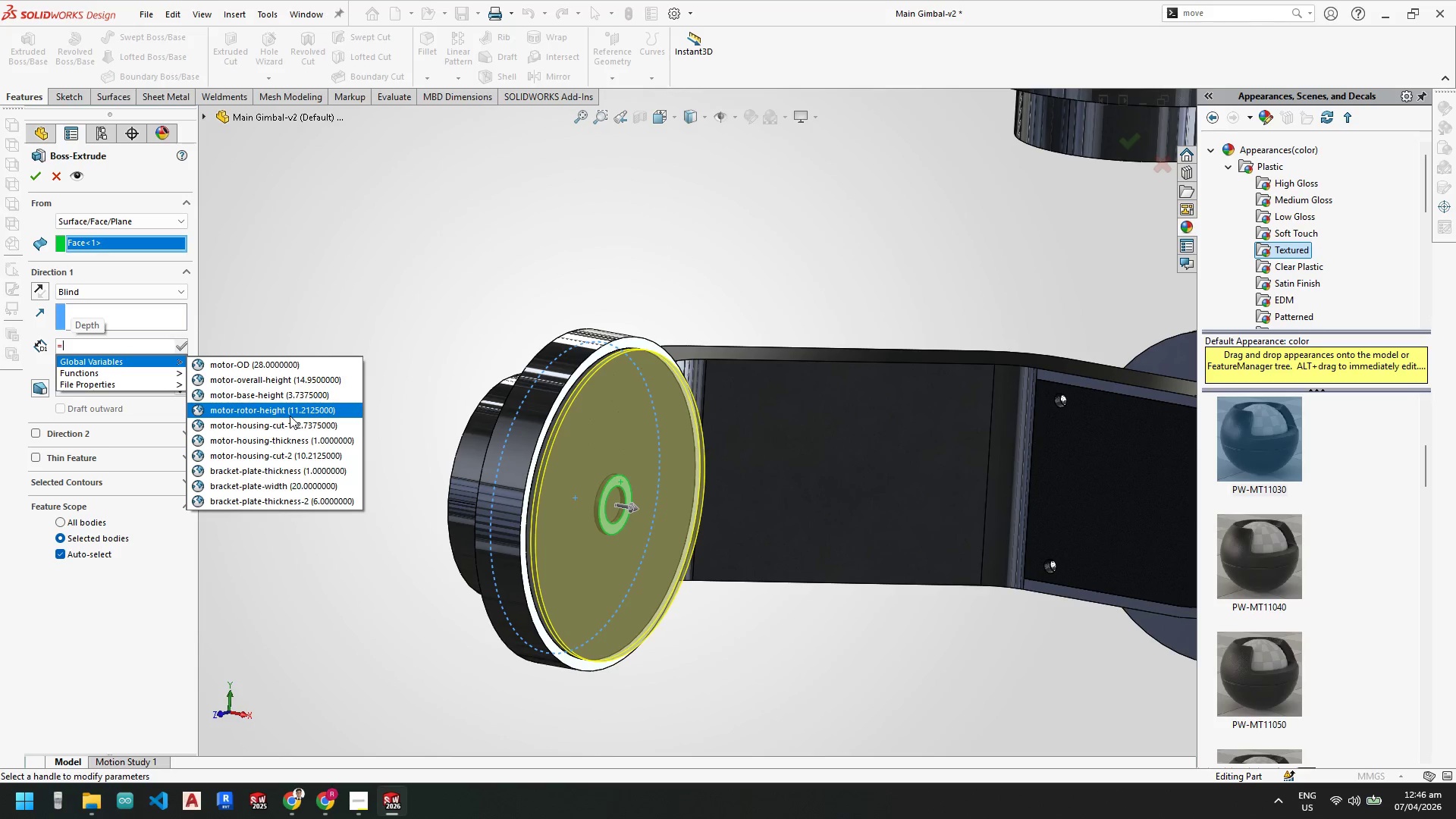 
left_click([290, 415])
 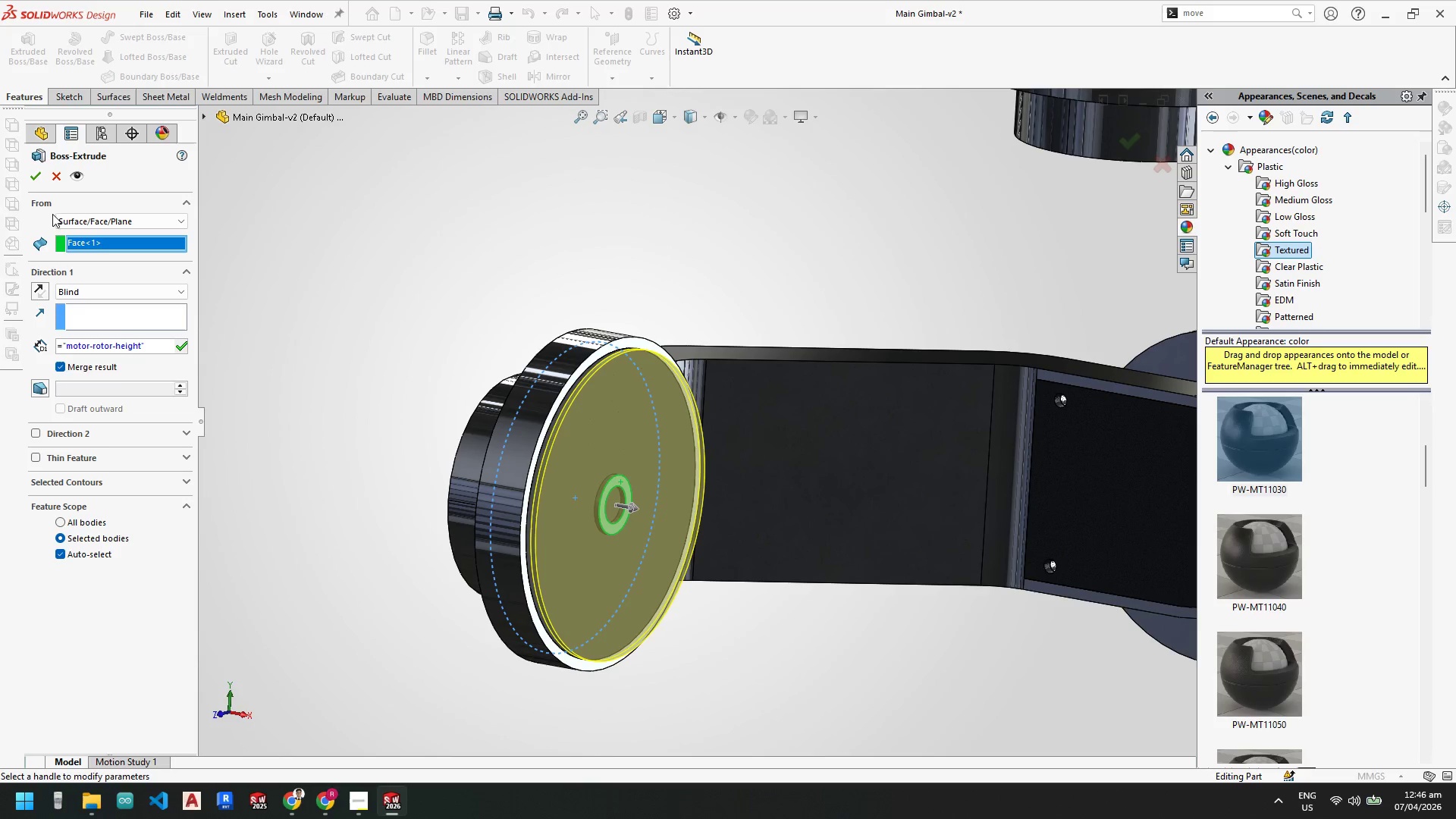 
left_click([36, 177])
 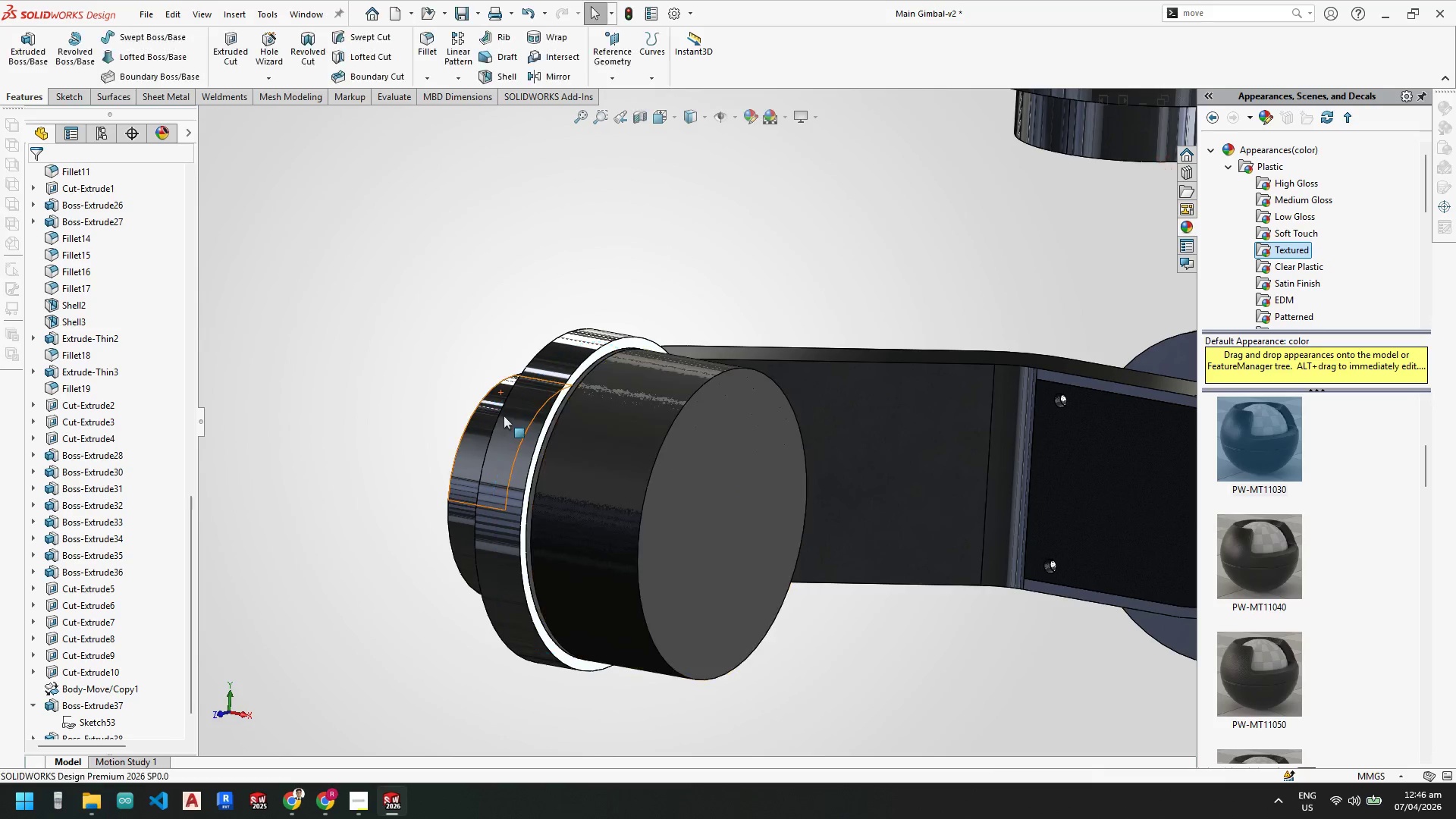 
scroll: coordinate [610, 452], scroll_direction: up, amount: 2.0
 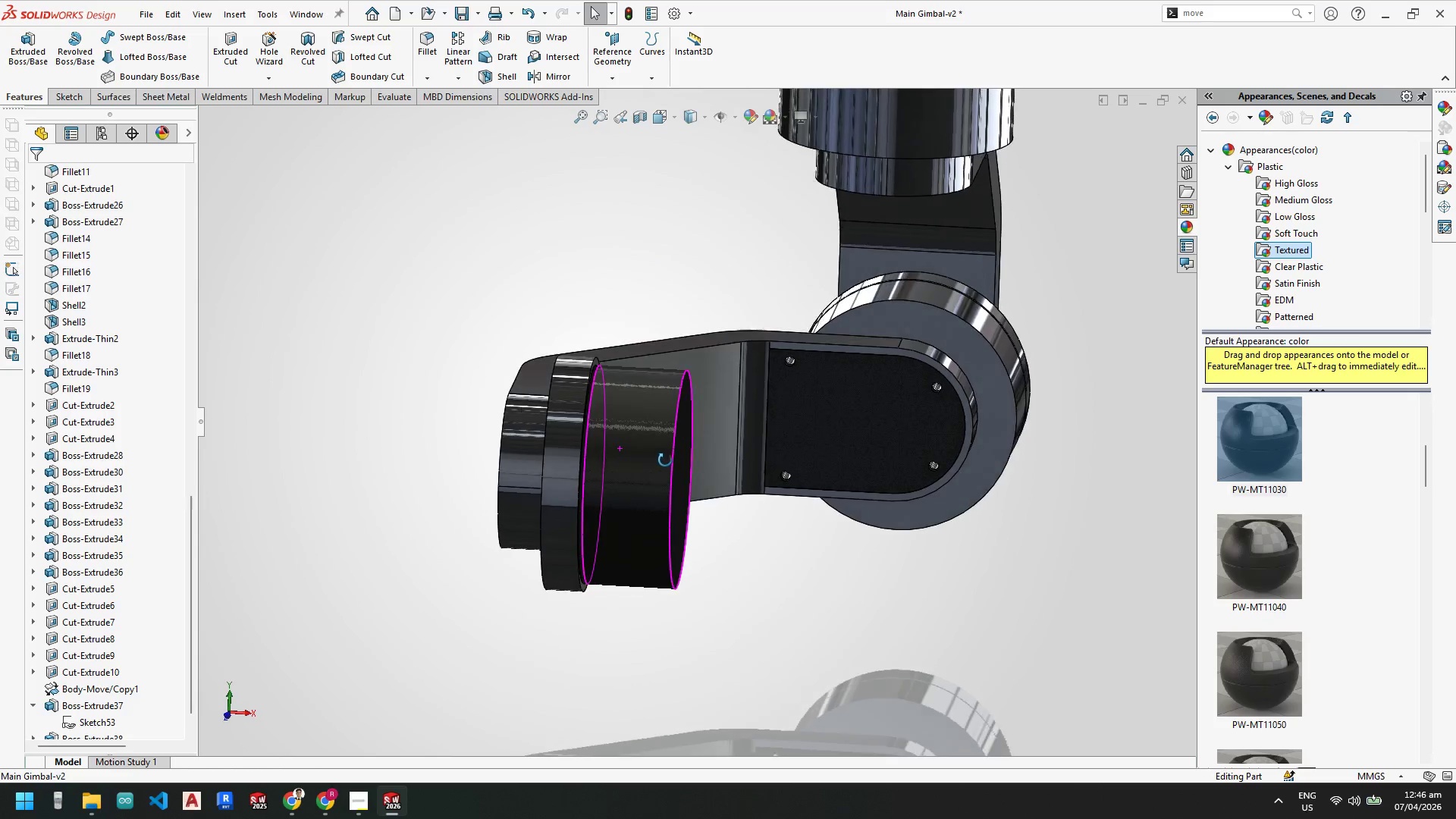 
left_click([644, 425])
 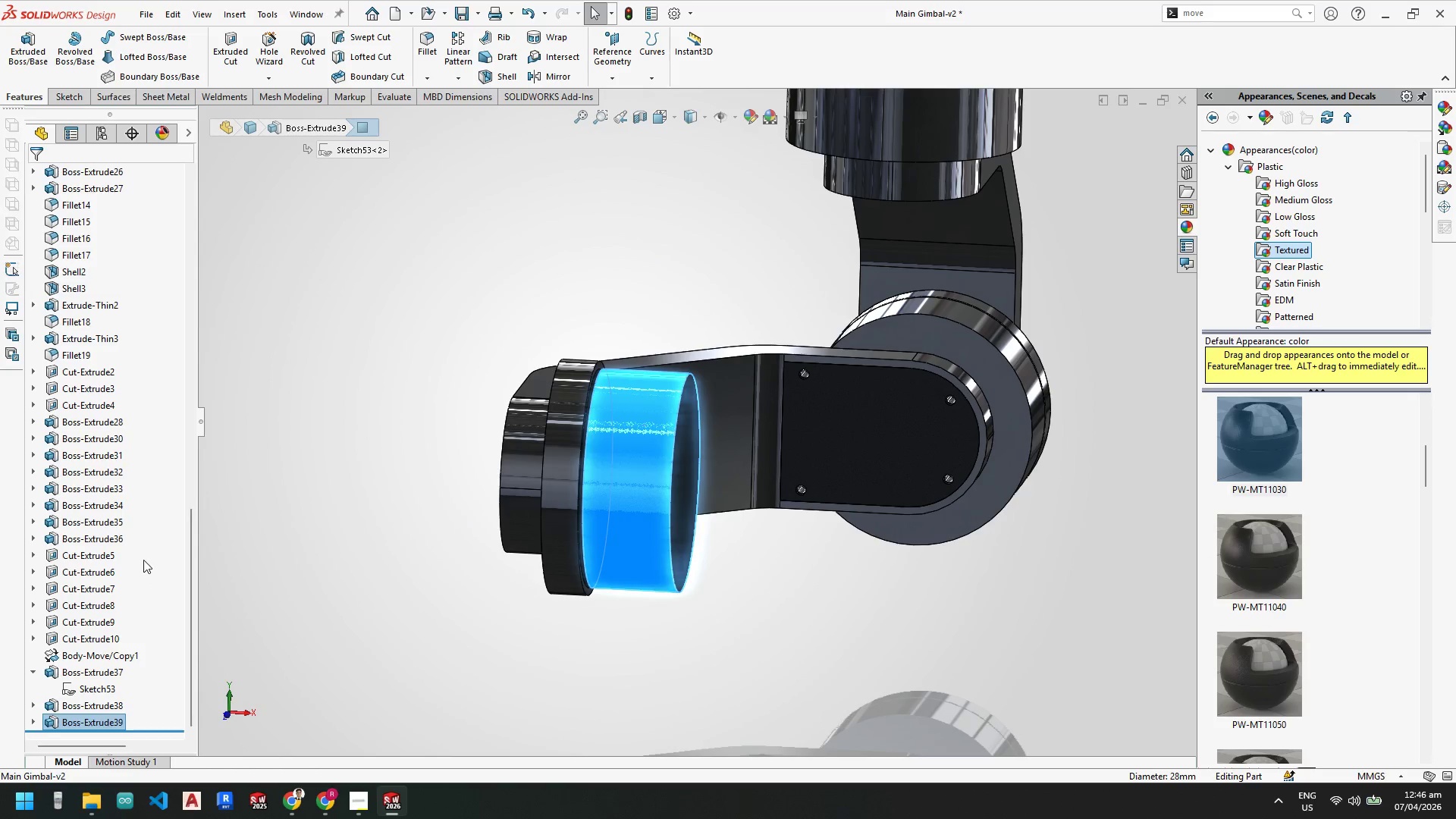 
scroll: coordinate [147, 481], scroll_direction: up, amount: 21.0
 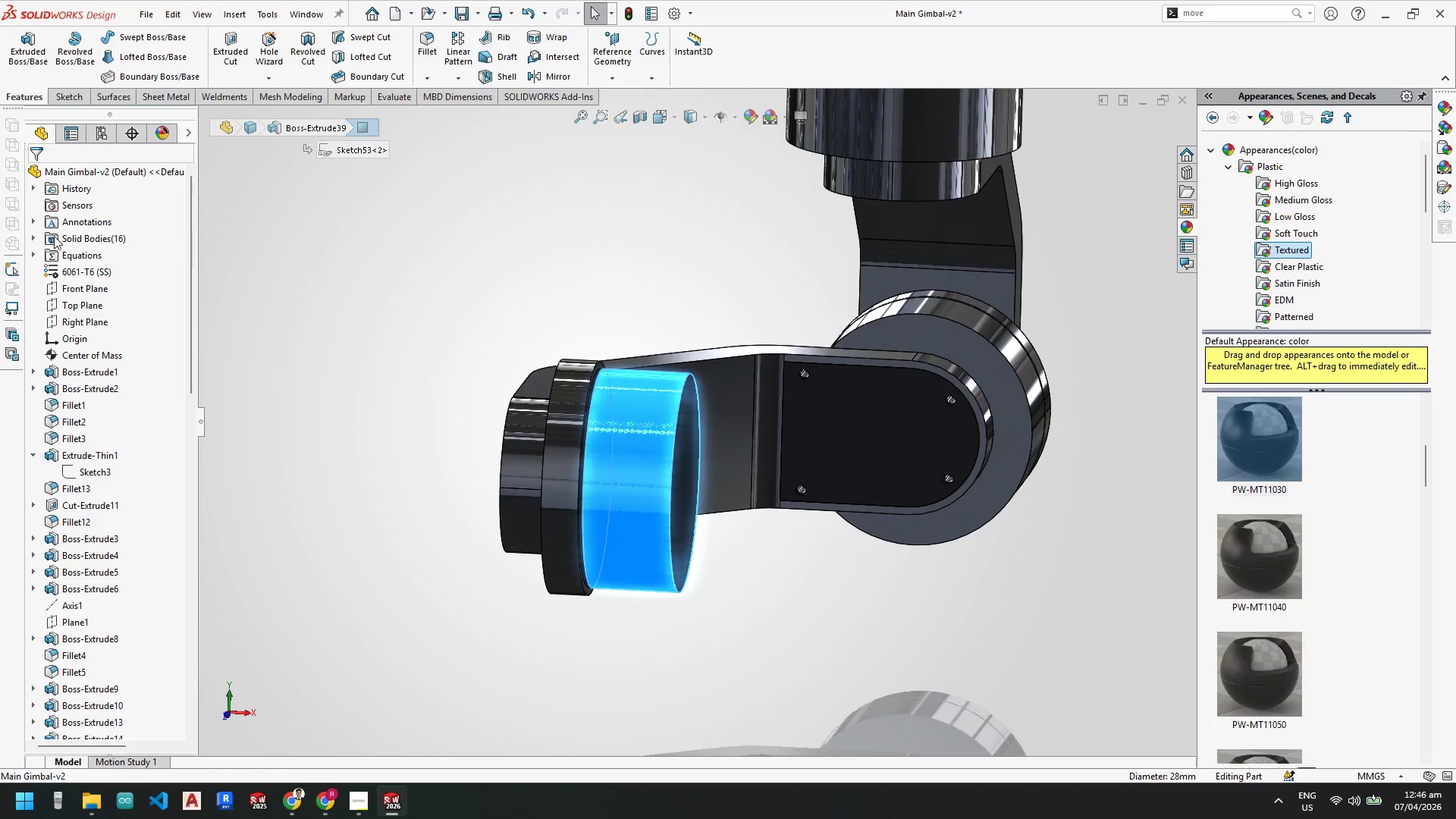 
left_click([34, 237])
 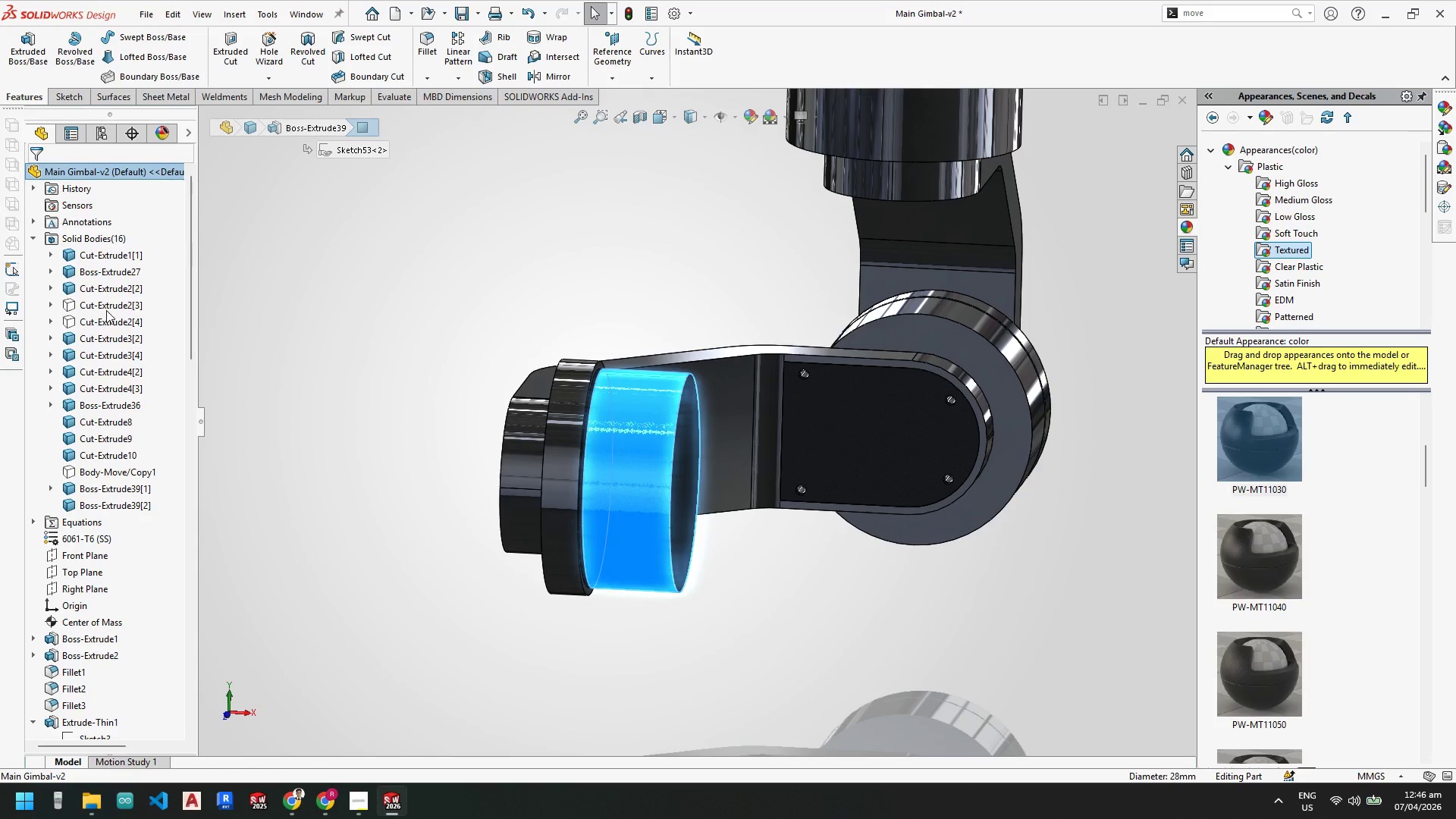 
left_click([105, 318])
 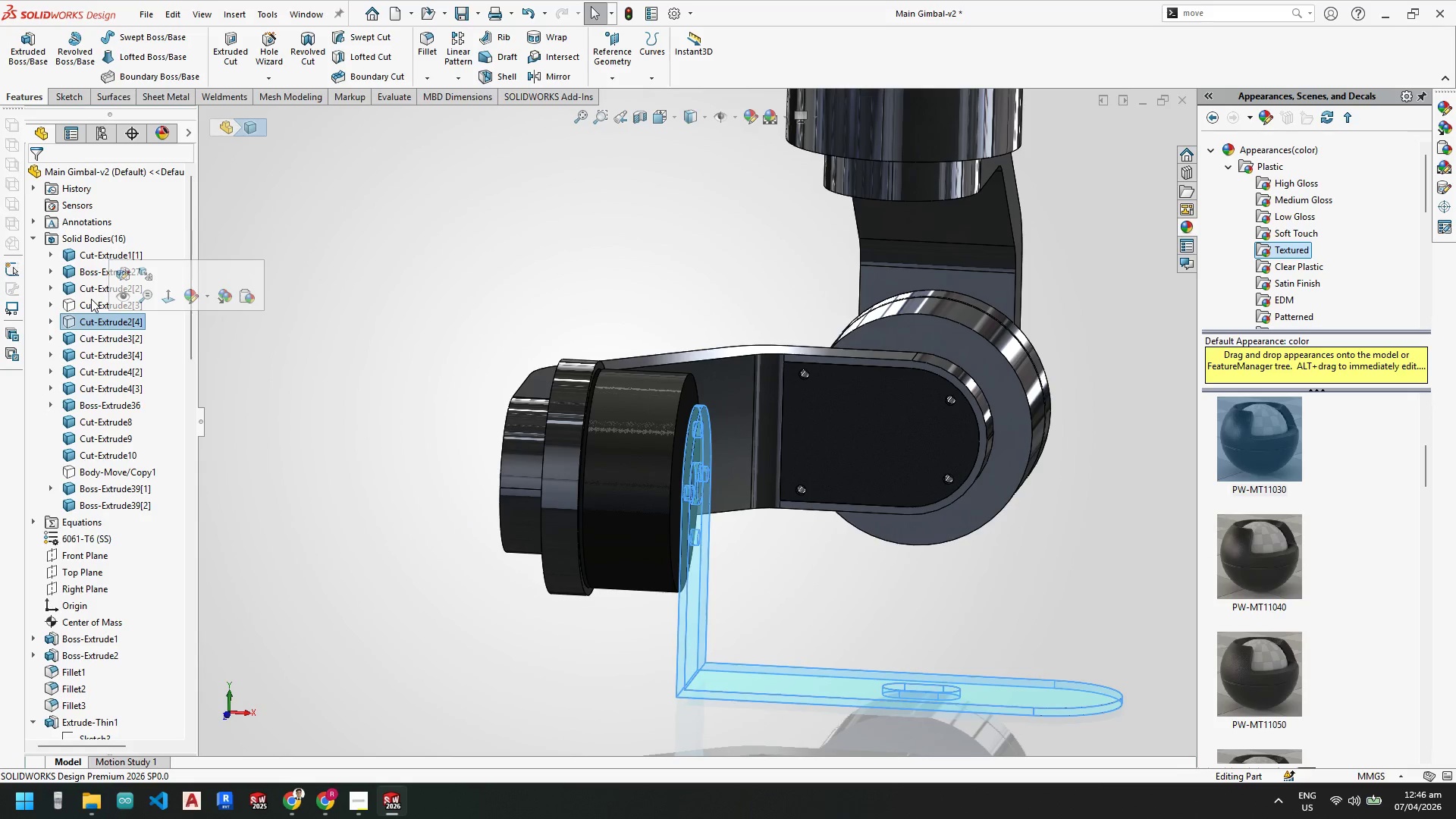 
left_click([89, 301])
 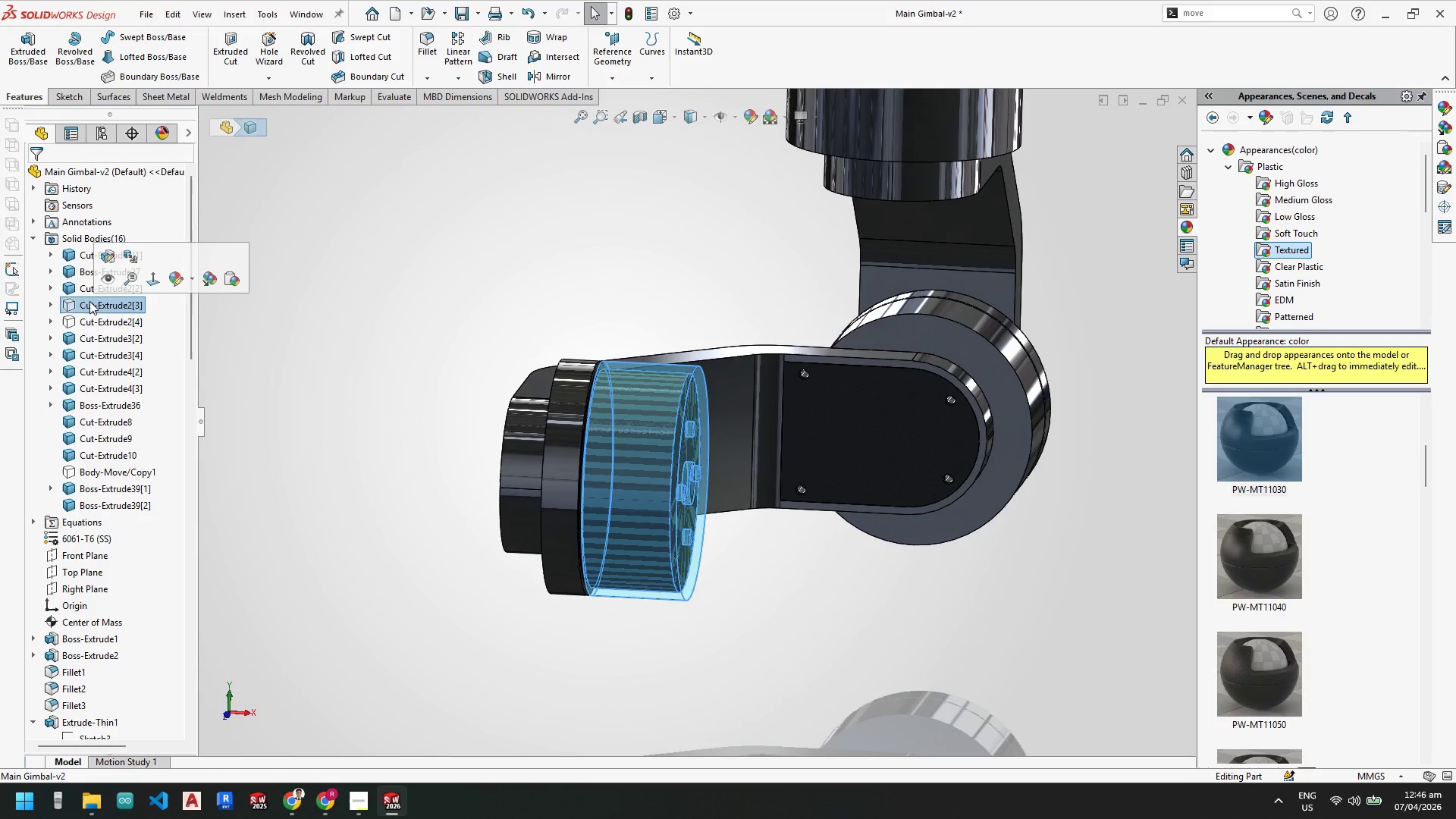 
right_click([89, 301])
 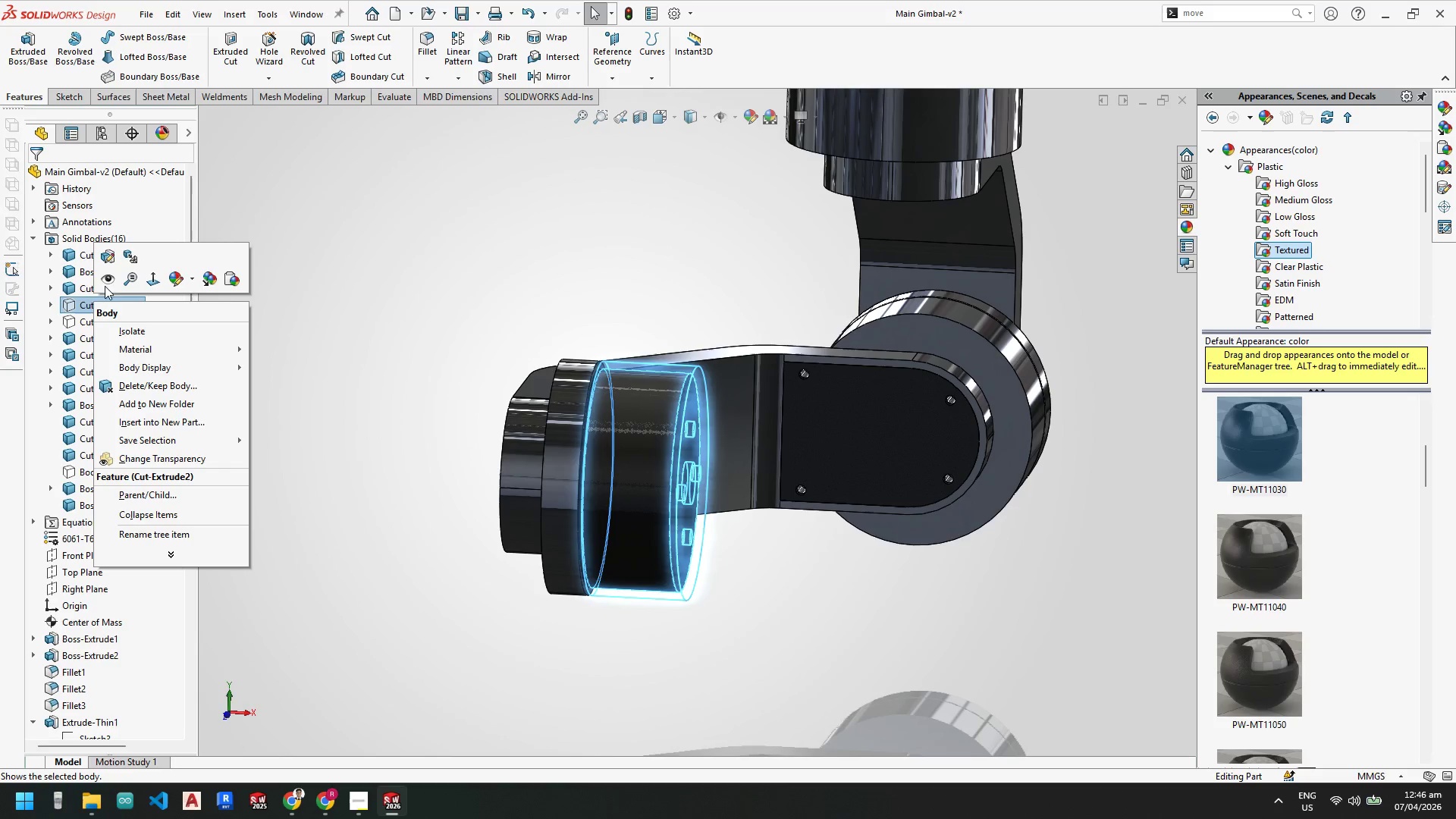 
left_click([105, 278])
 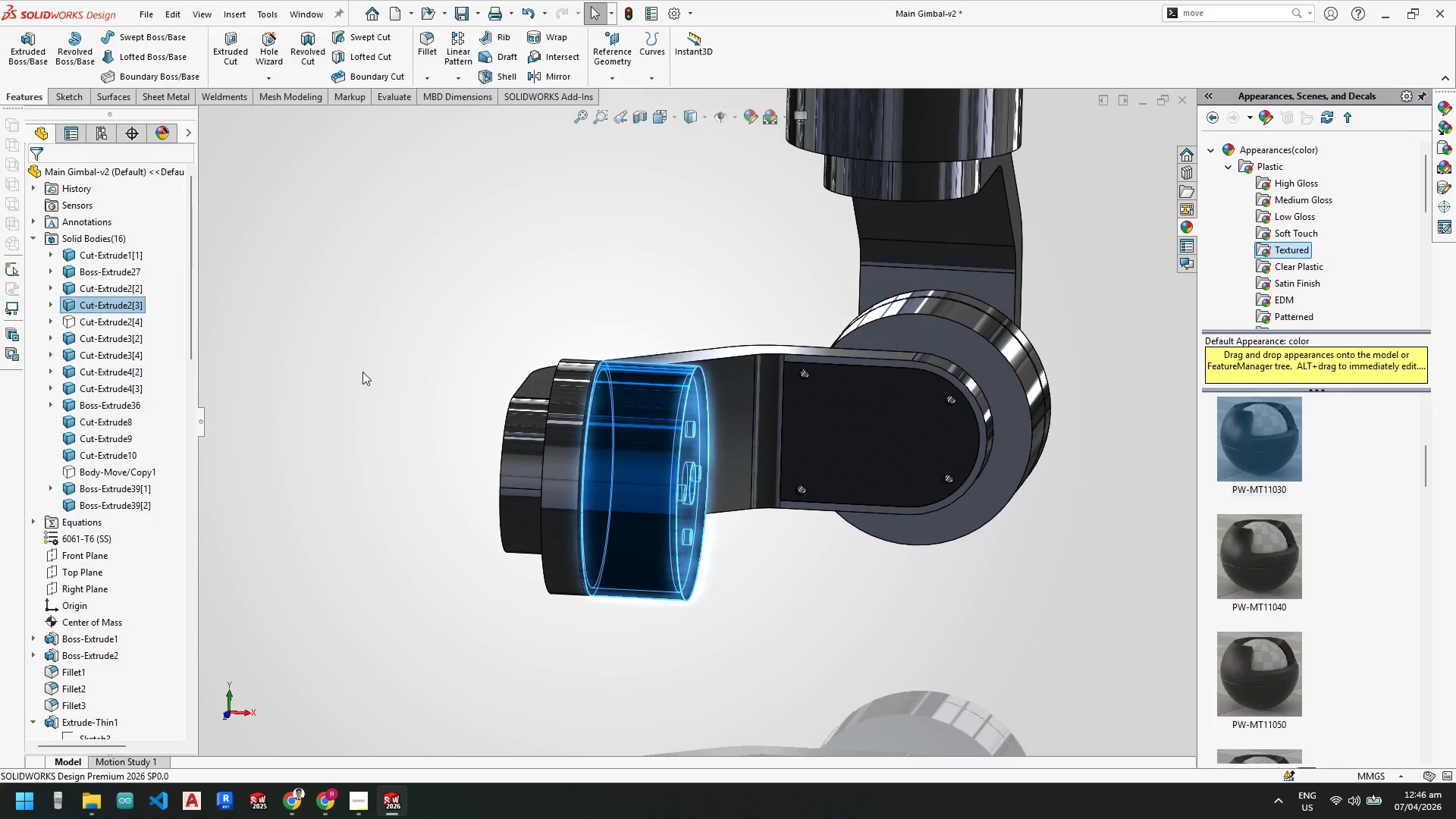 
left_click([360, 334])
 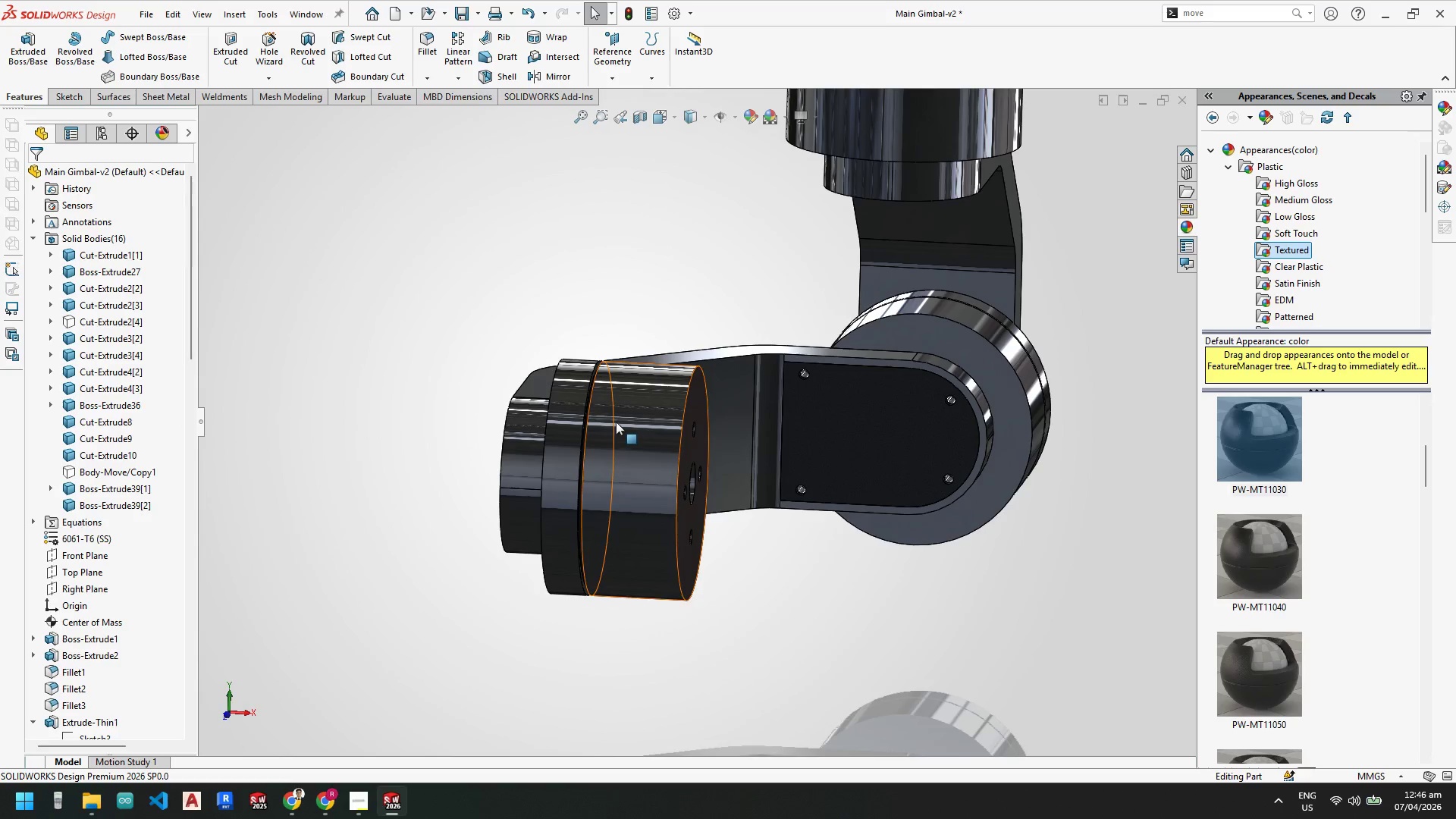 
scroll: coordinate [616, 422], scroll_direction: down, amount: 2.0
 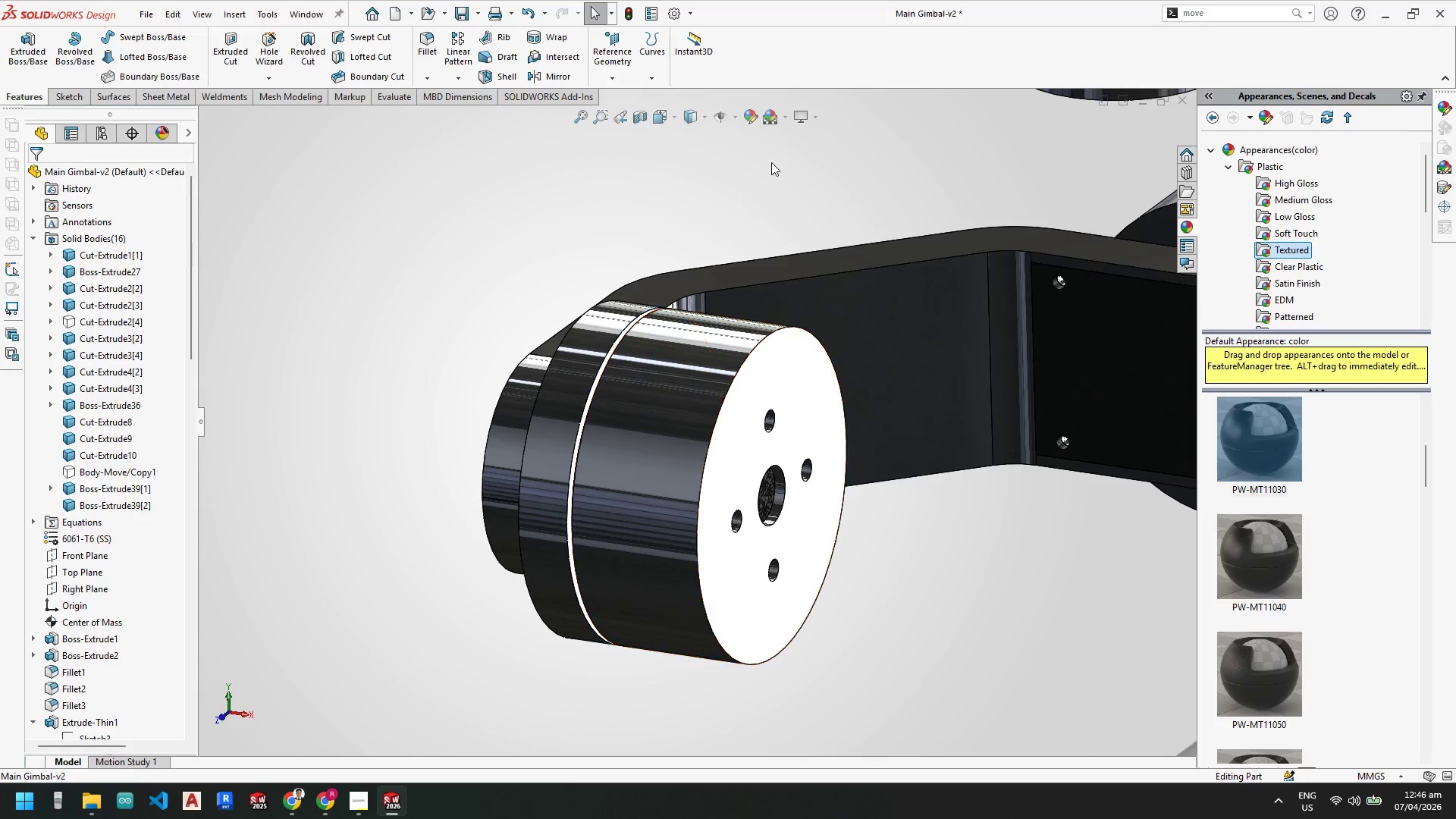 
left_click([801, 122])
 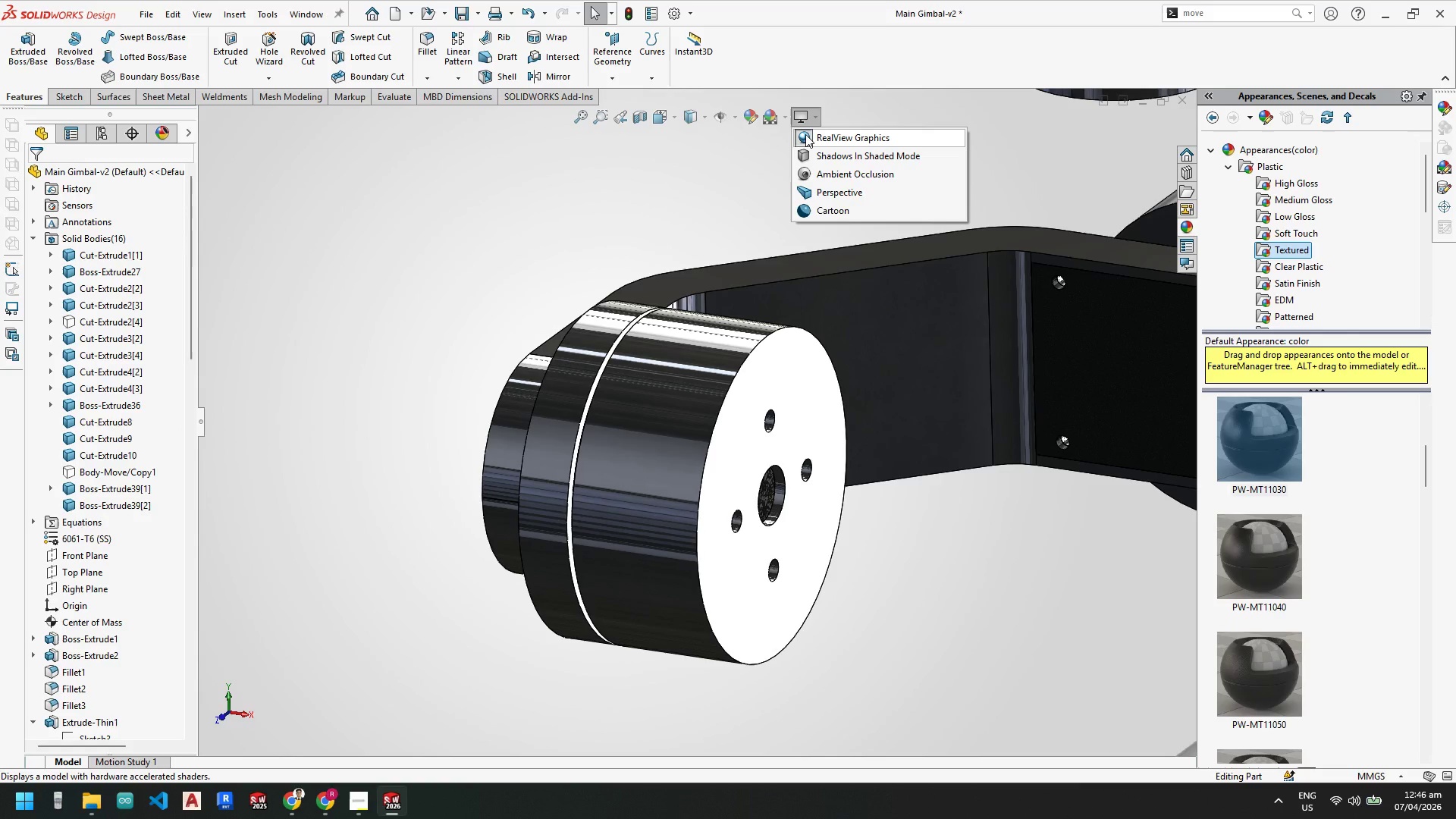 
left_click([805, 134])
 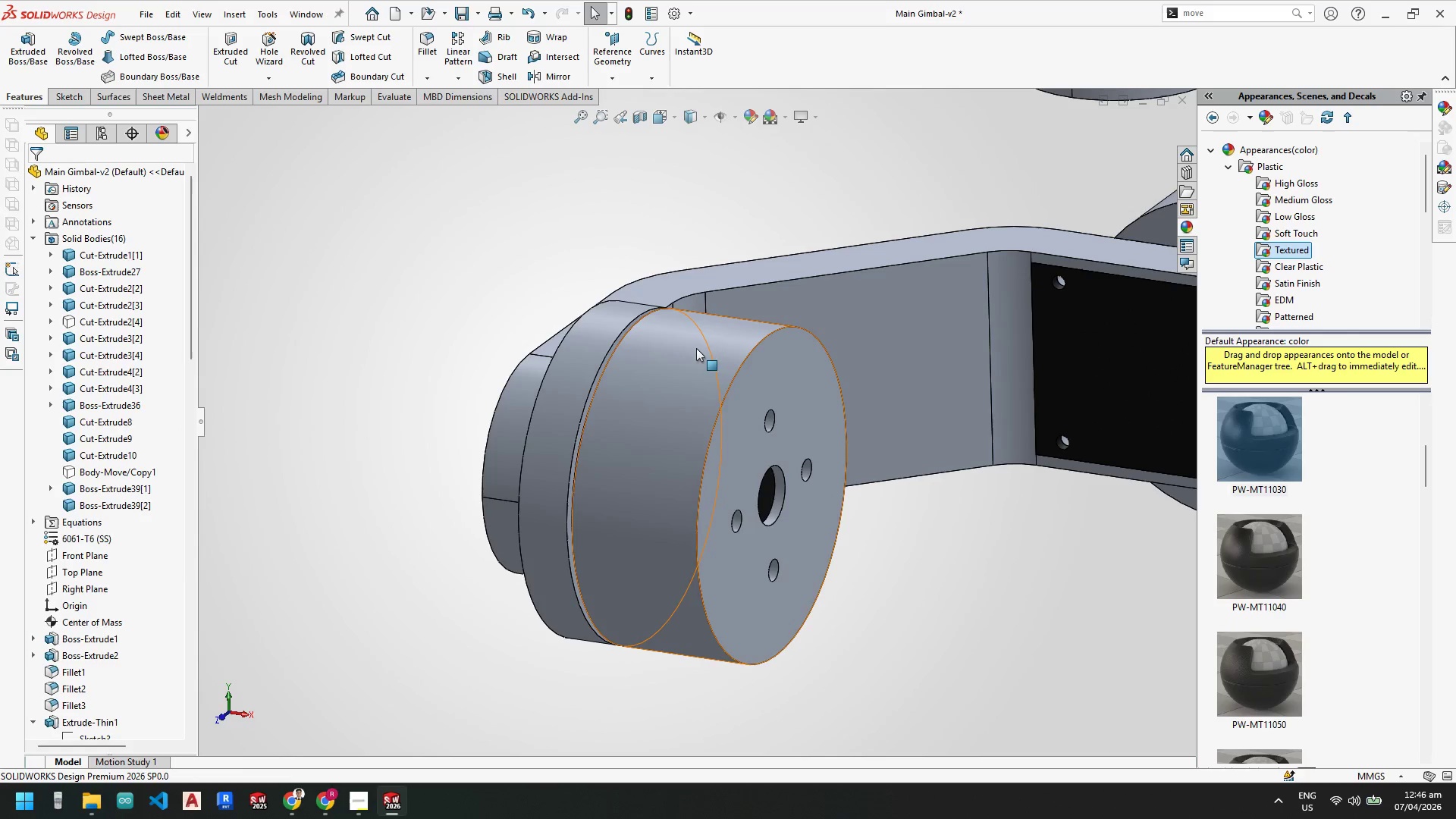 
right_click([692, 350])
 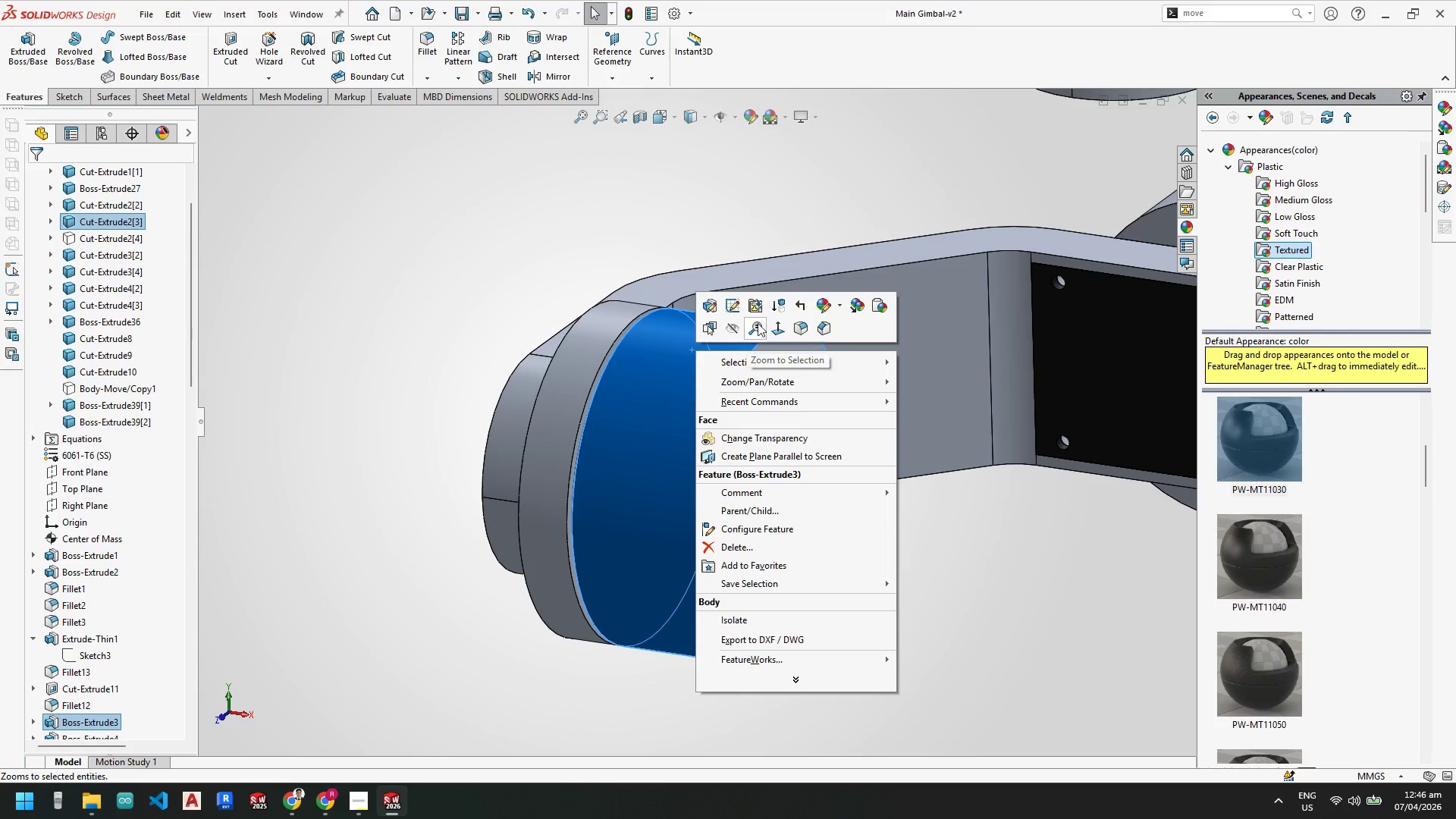 
left_click([733, 329])
 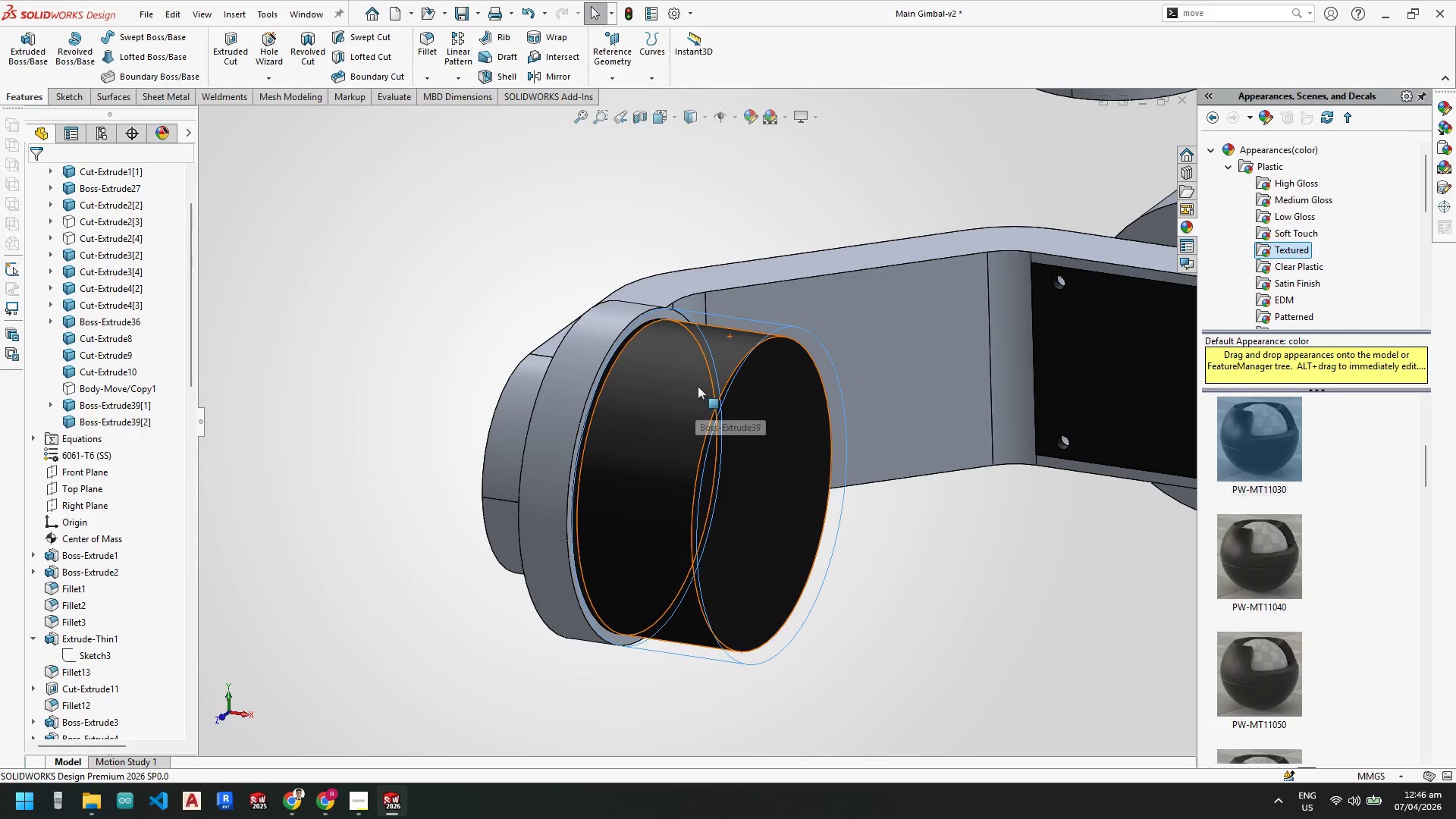 
left_click([686, 377])
 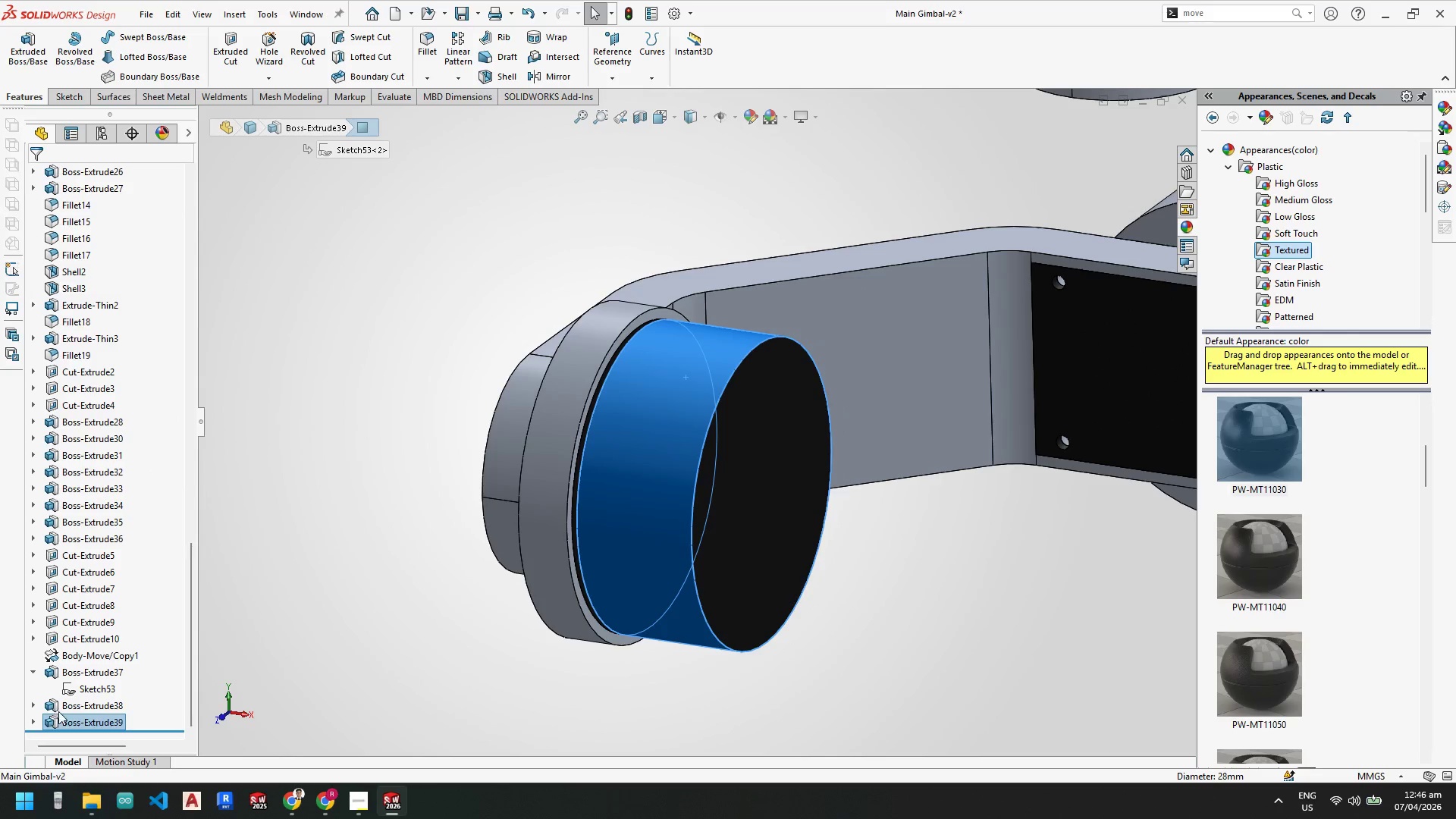 
right_click([71, 719])
 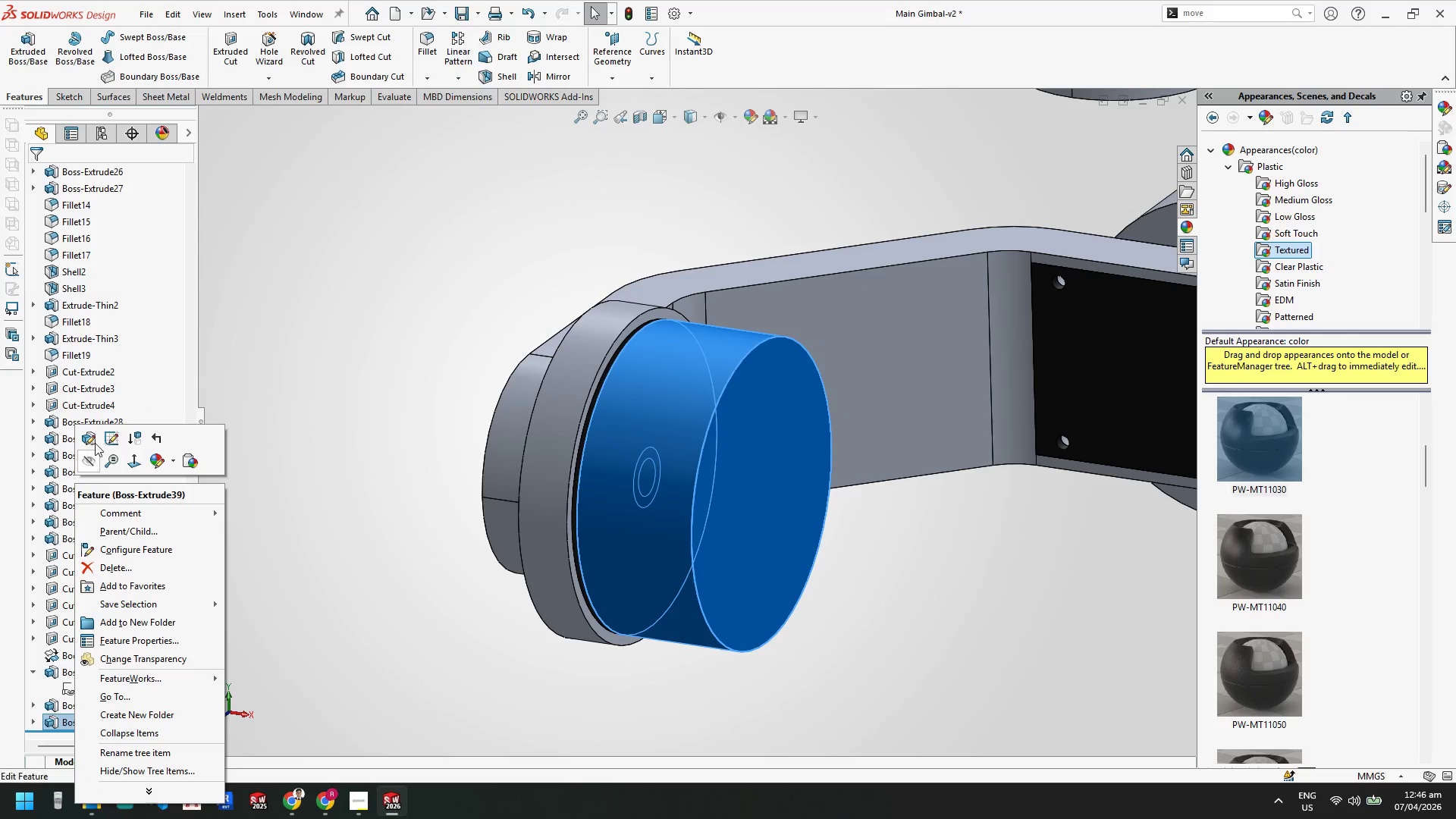 
left_click([96, 438])
 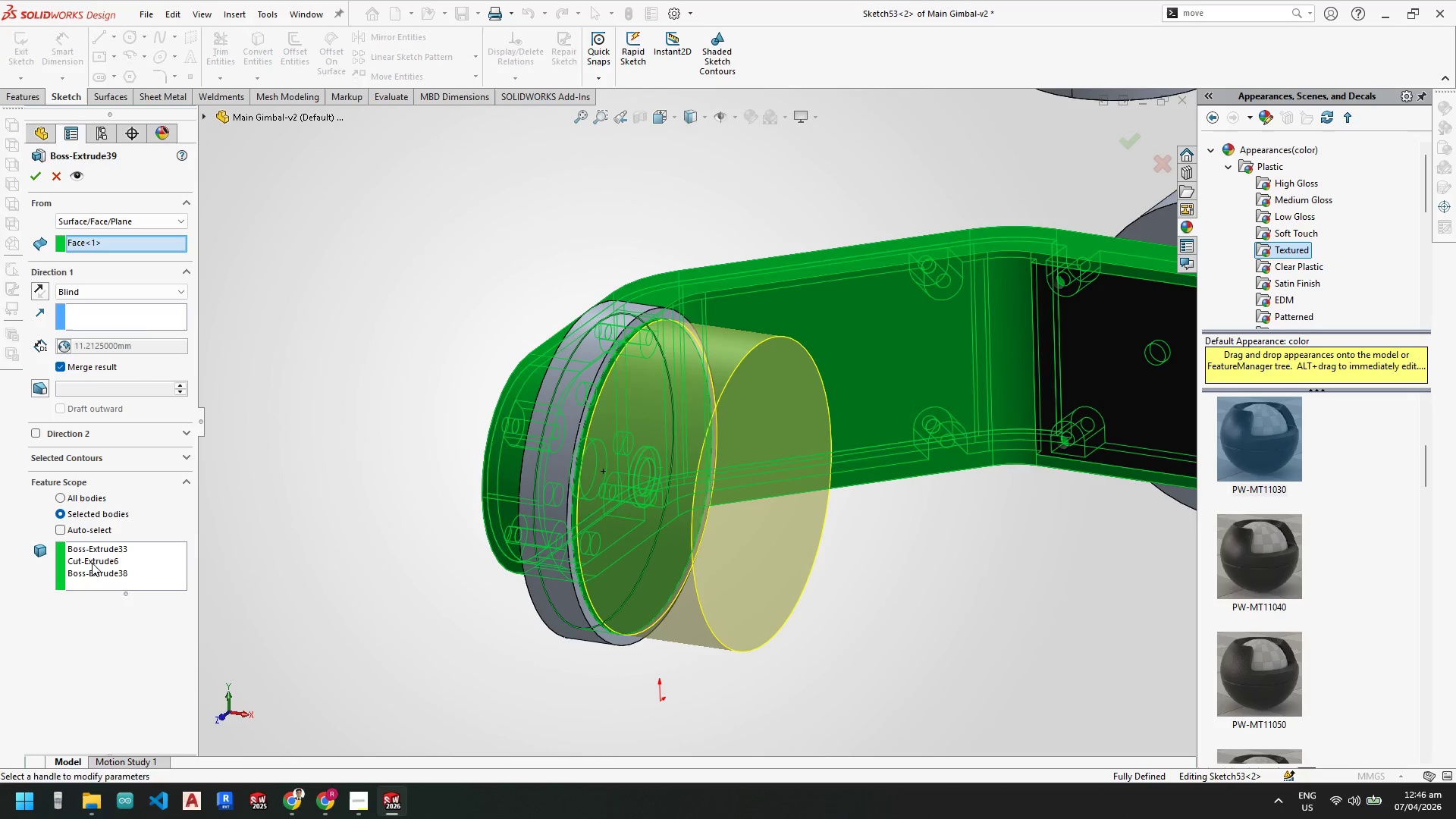 
left_click([115, 571])
 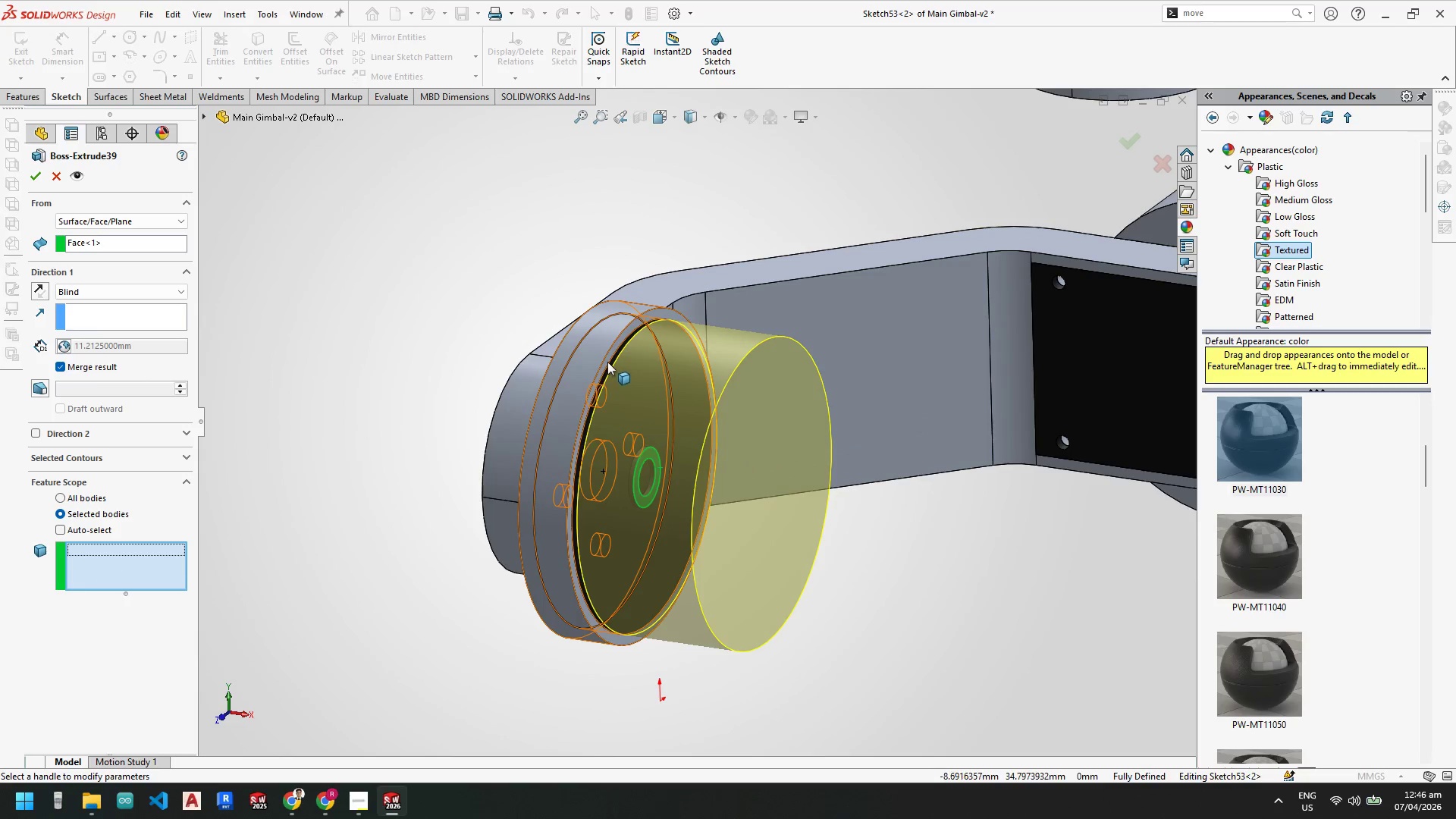 
scroll: coordinate [660, 378], scroll_direction: down, amount: 9.0
 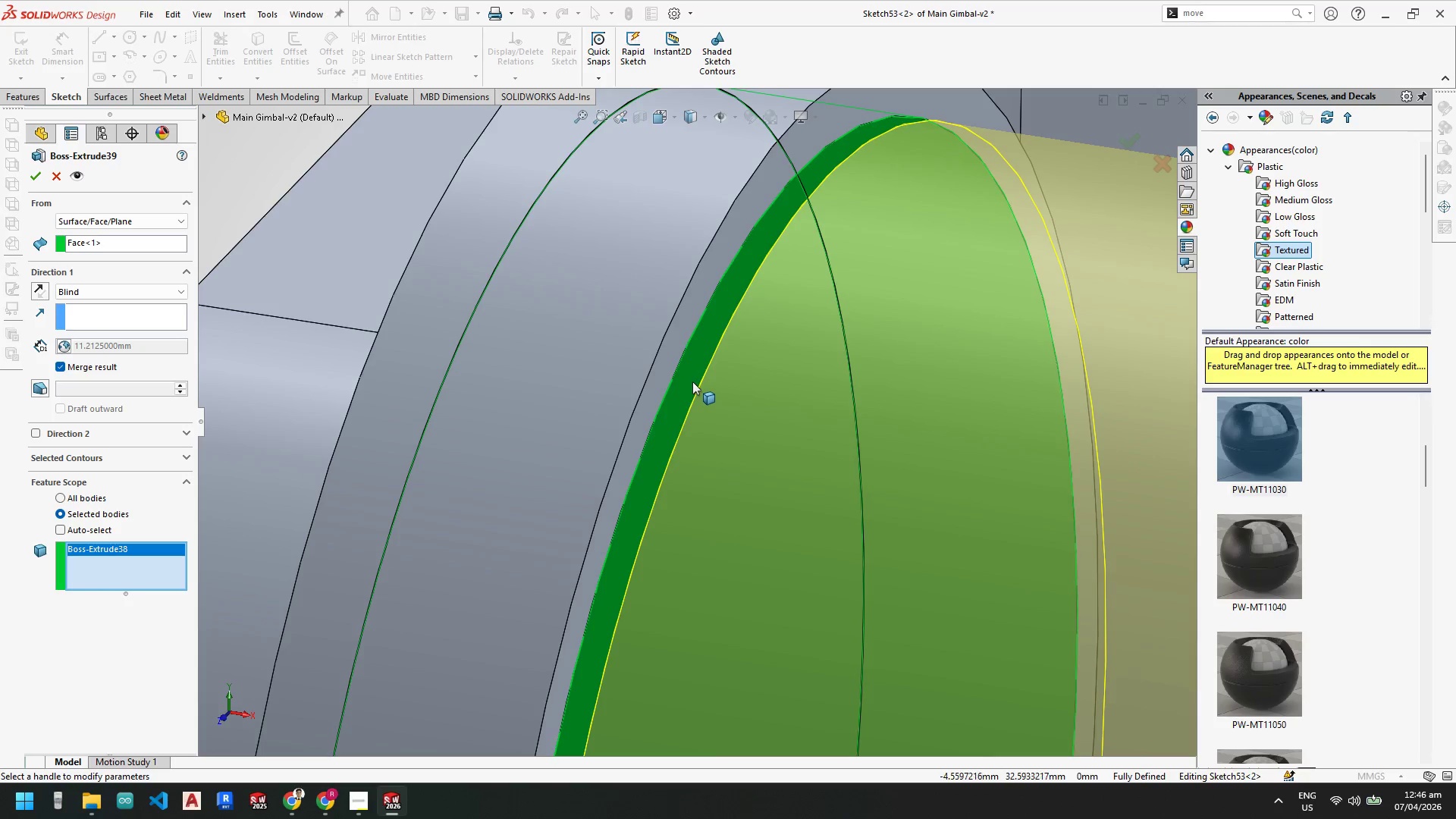 
scroll: coordinate [670, 511], scroll_direction: up, amount: 9.0
 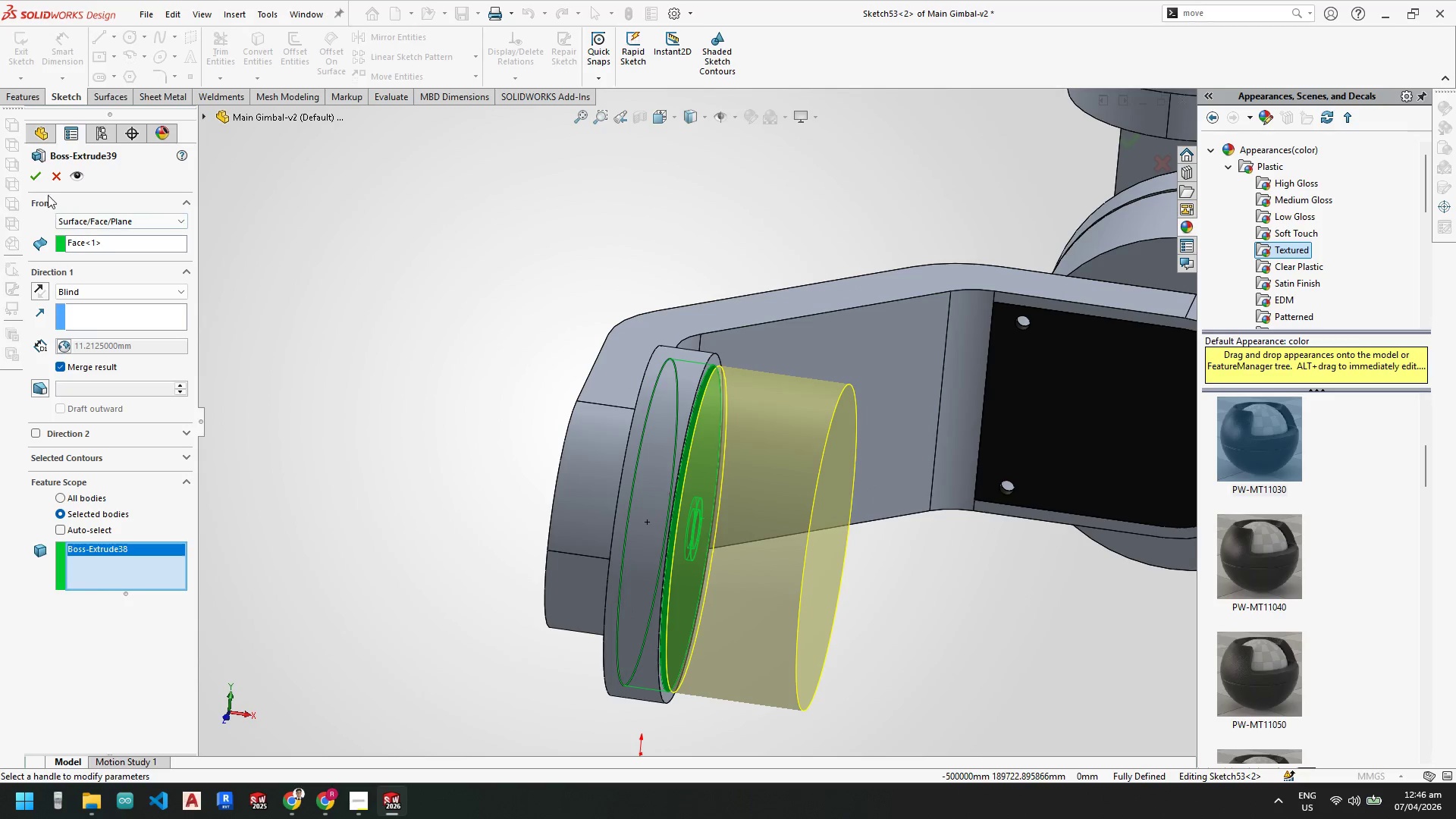 
left_click([33, 177])
 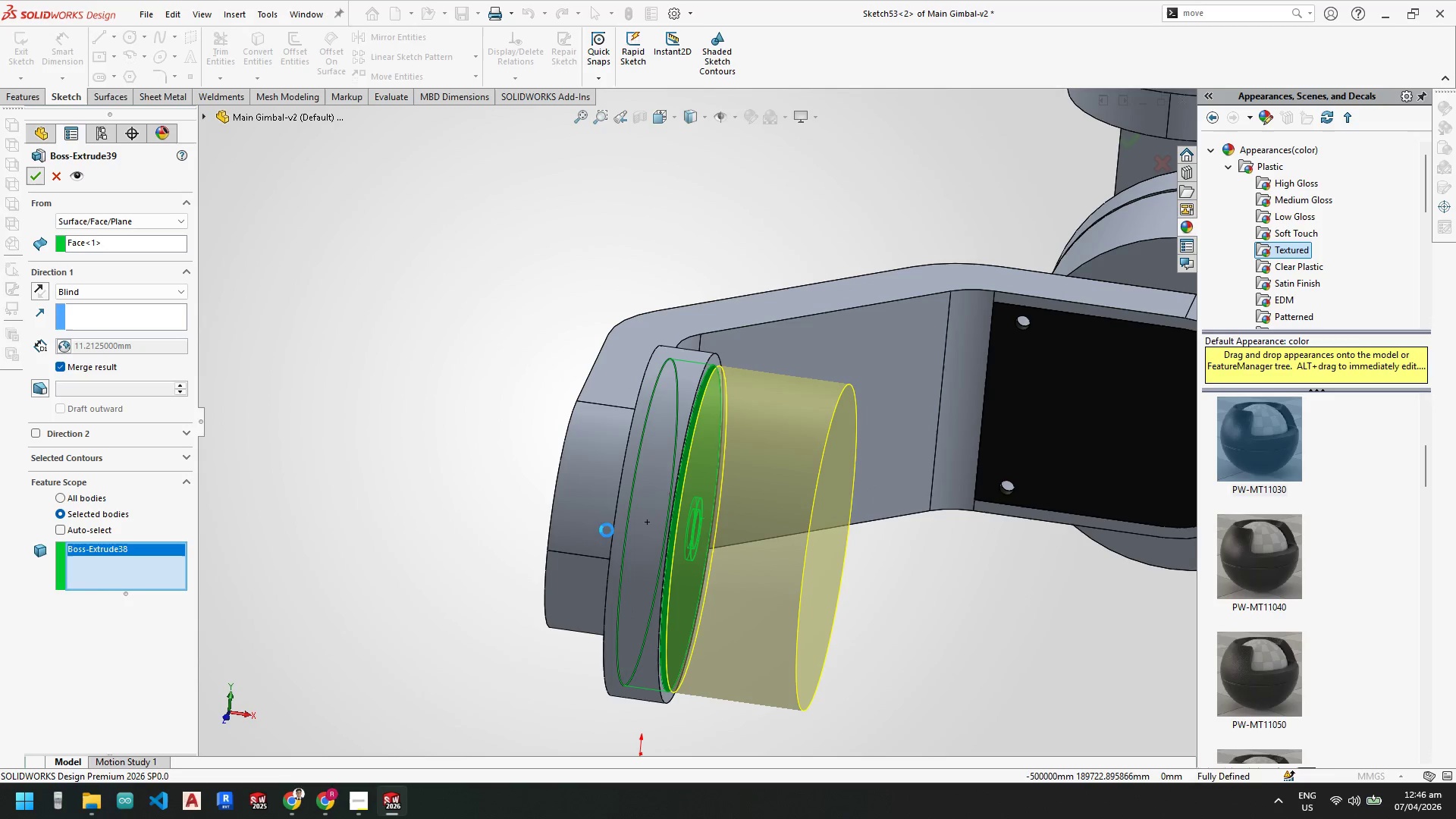 
scroll: coordinate [667, 525], scroll_direction: up, amount: 5.0
 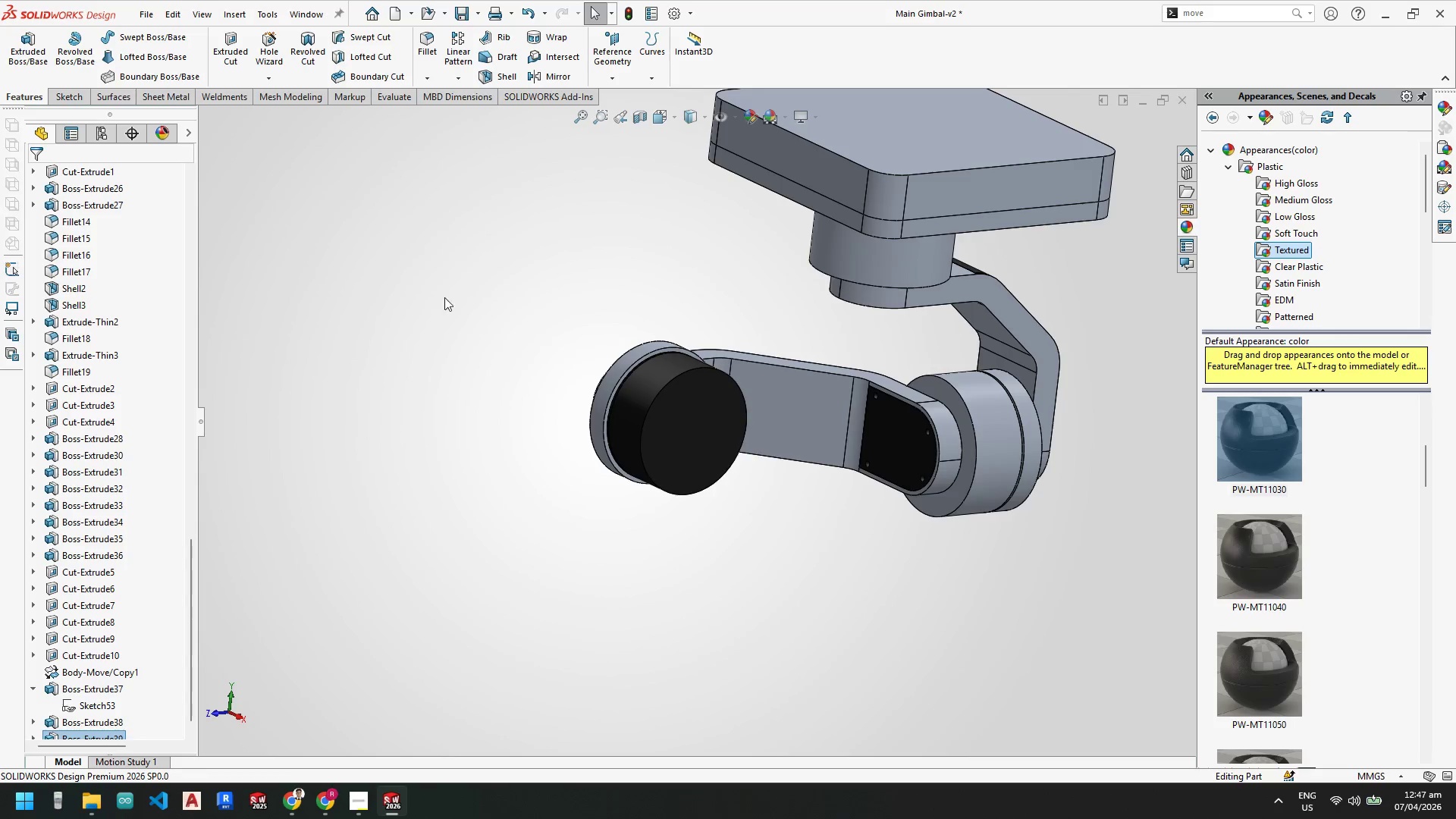 
scroll: coordinate [126, 649], scroll_direction: down, amount: 6.0
 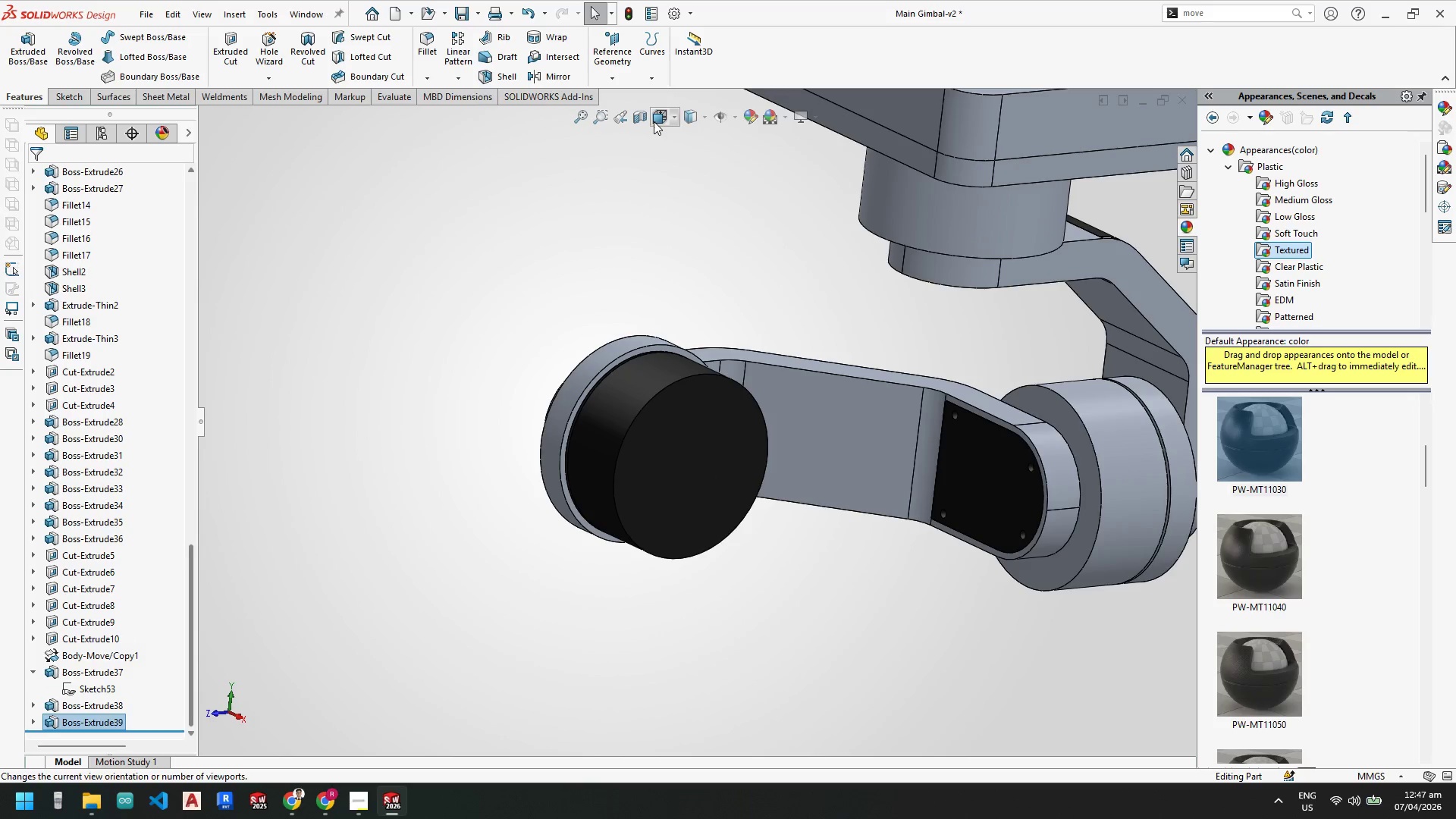 
left_click([701, 119])
 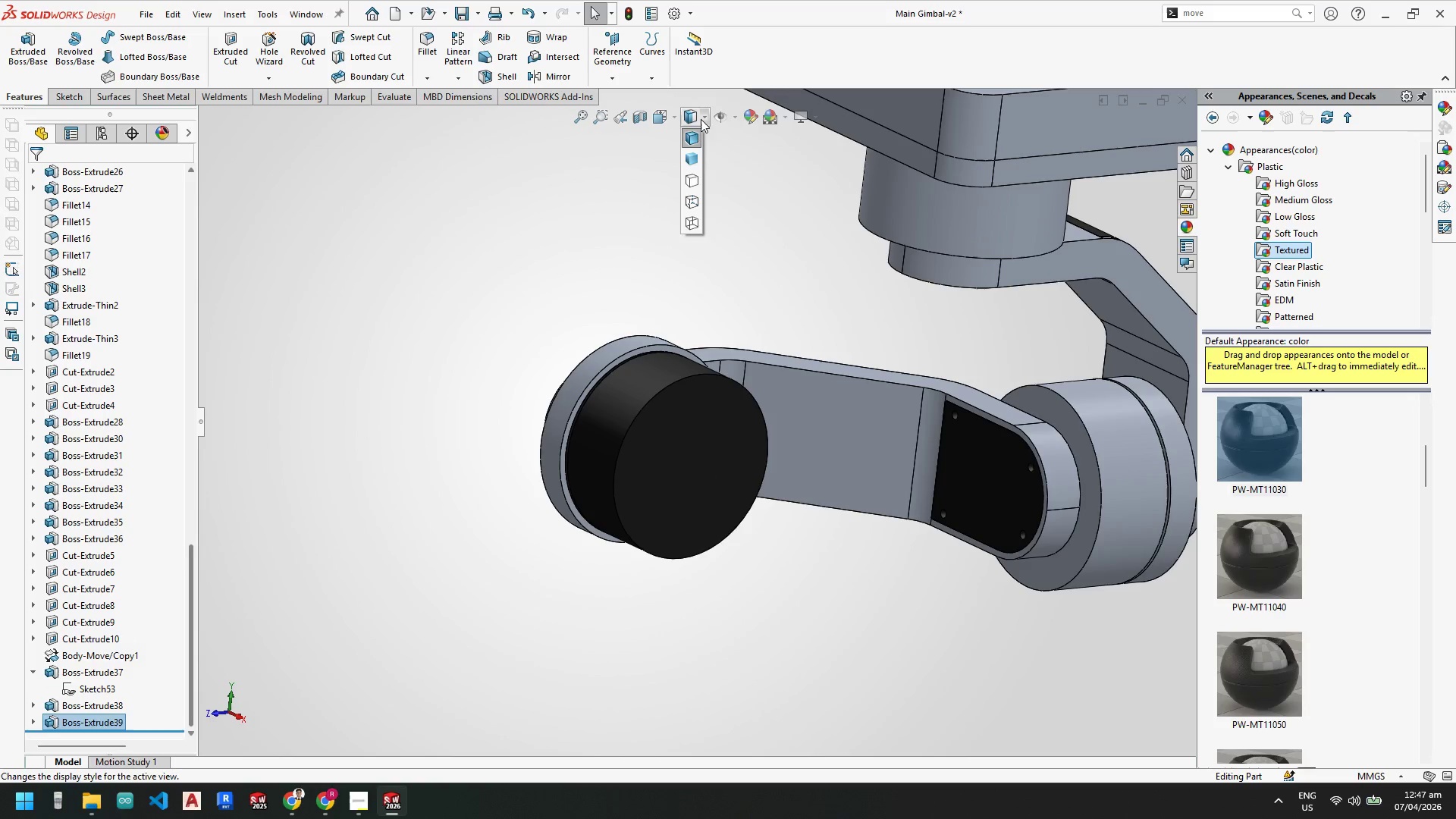 
mouse_move([671, 137])
 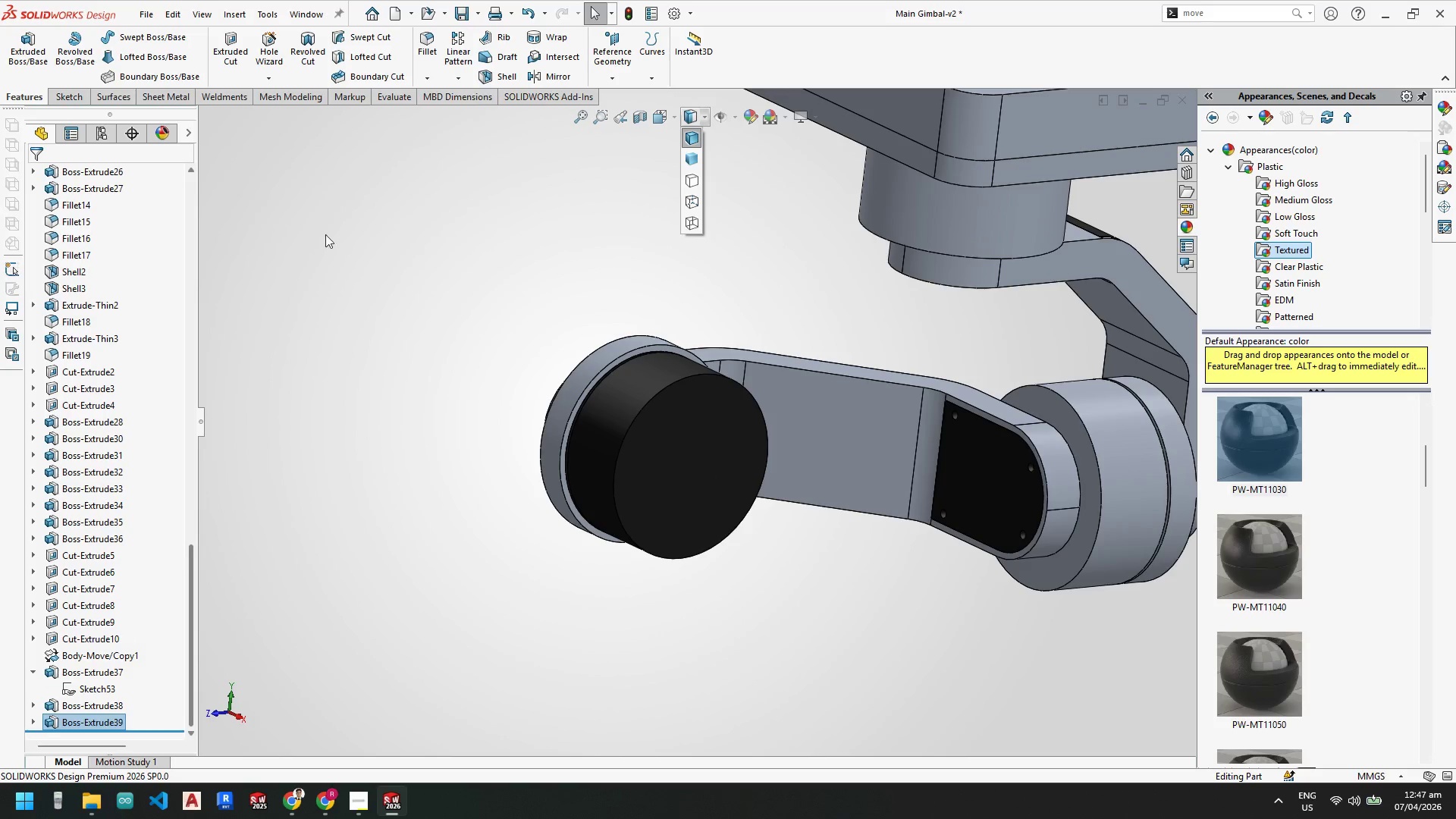 
scroll: coordinate [518, 297], scroll_direction: up, amount: 3.0
 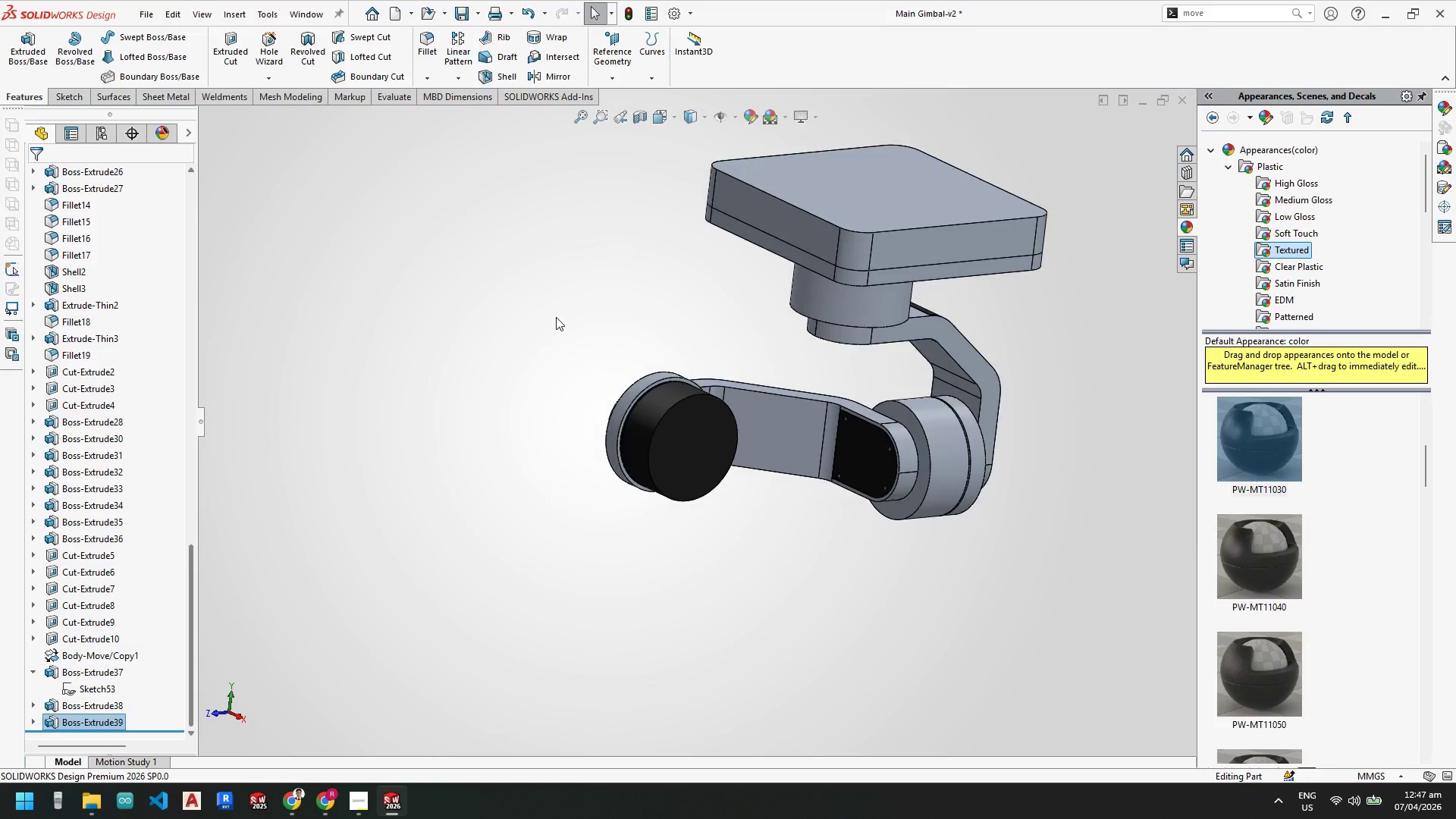 
key(Escape)
 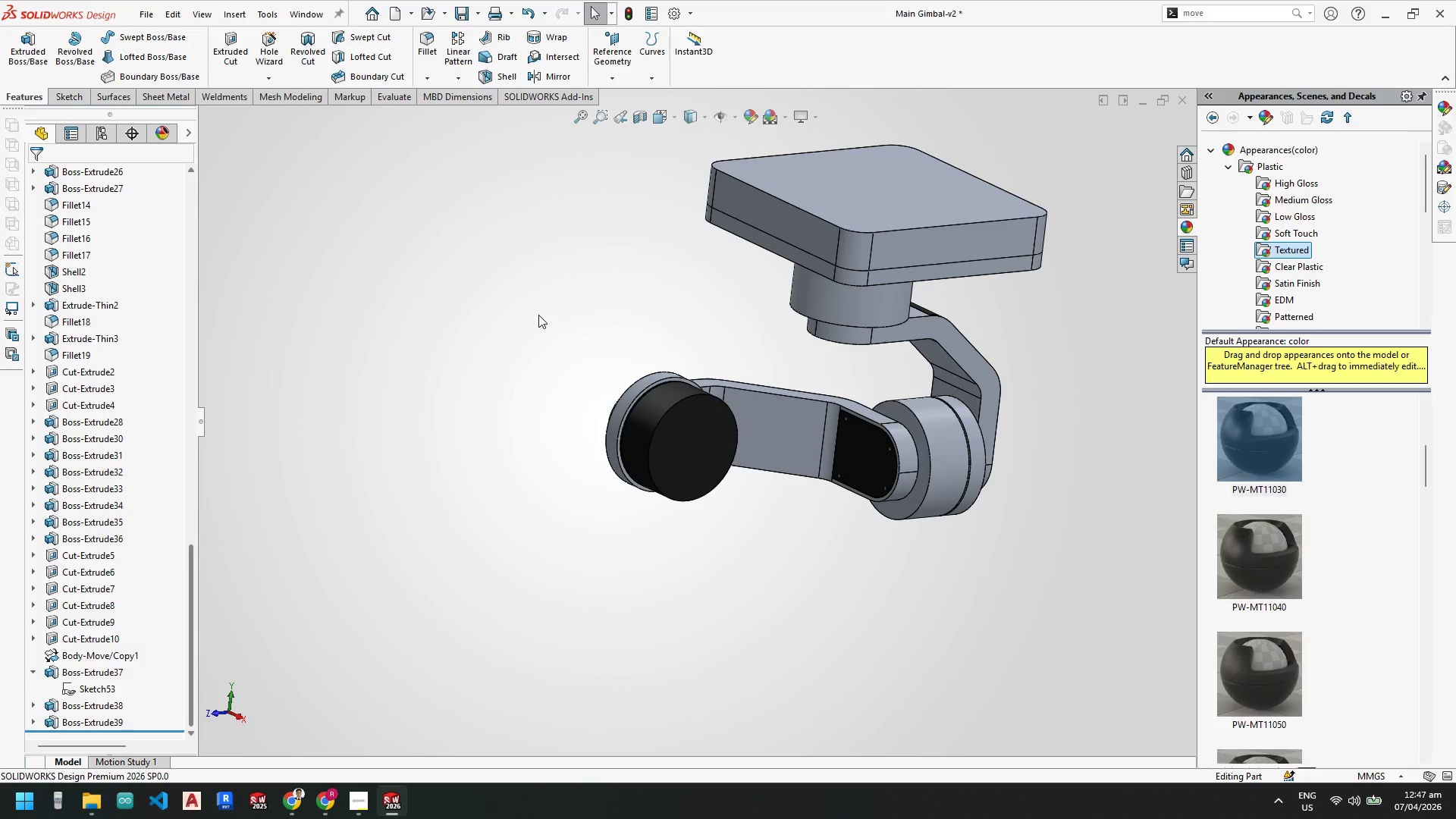 
key(Escape)
 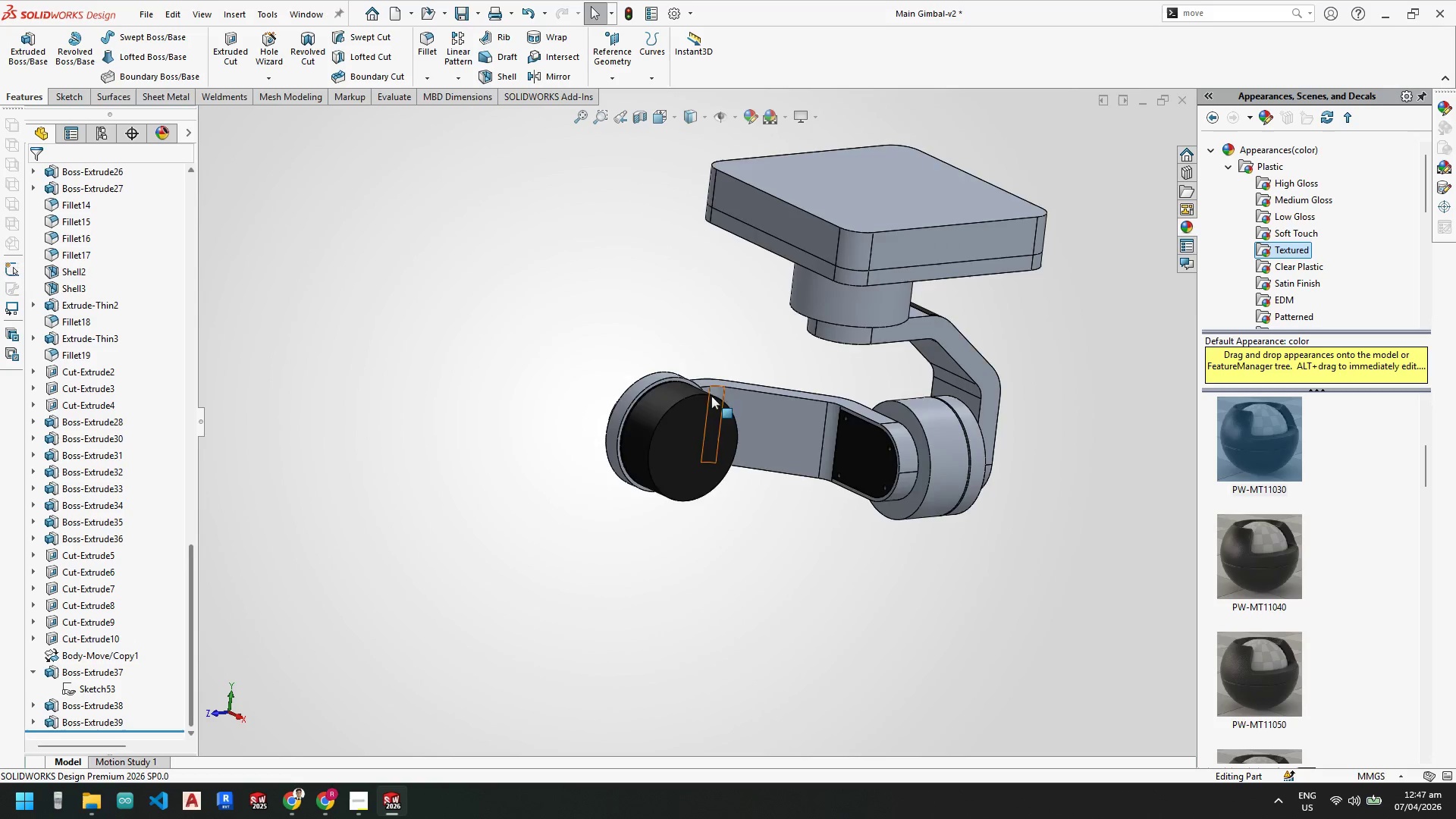 
scroll: coordinate [679, 406], scroll_direction: down, amount: 4.0
 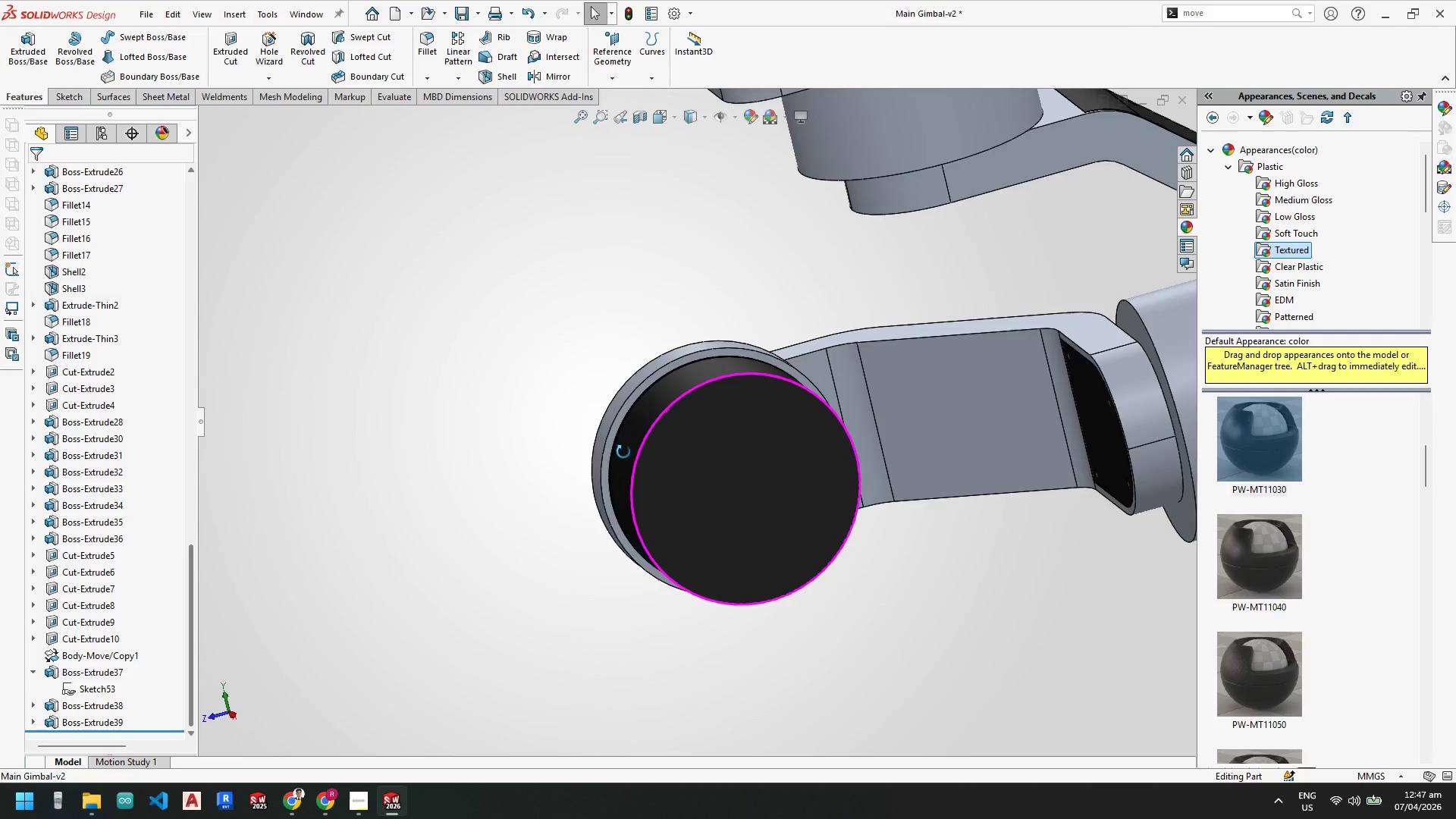 
right_click([717, 447])
 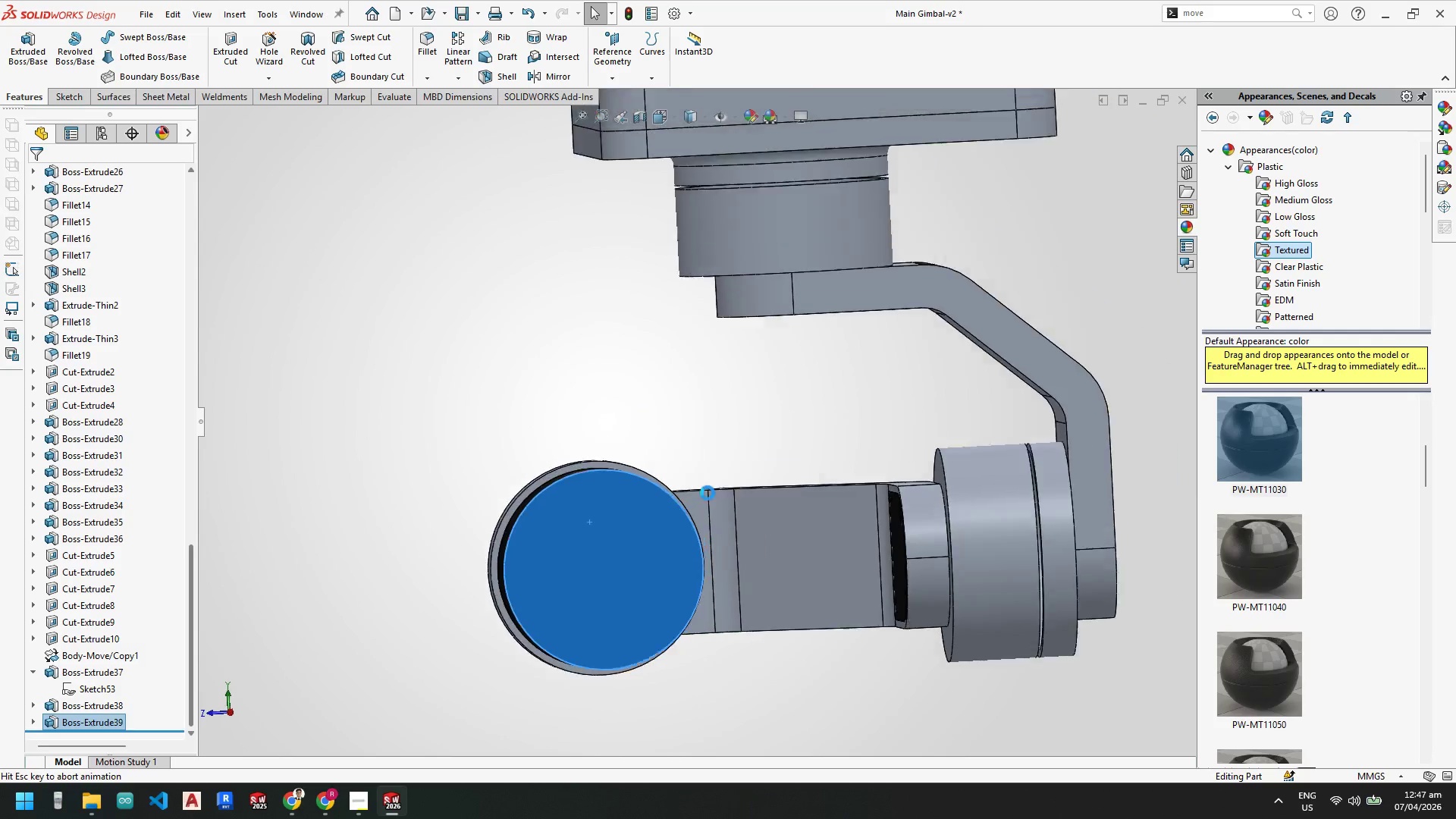 
key(Escape)
 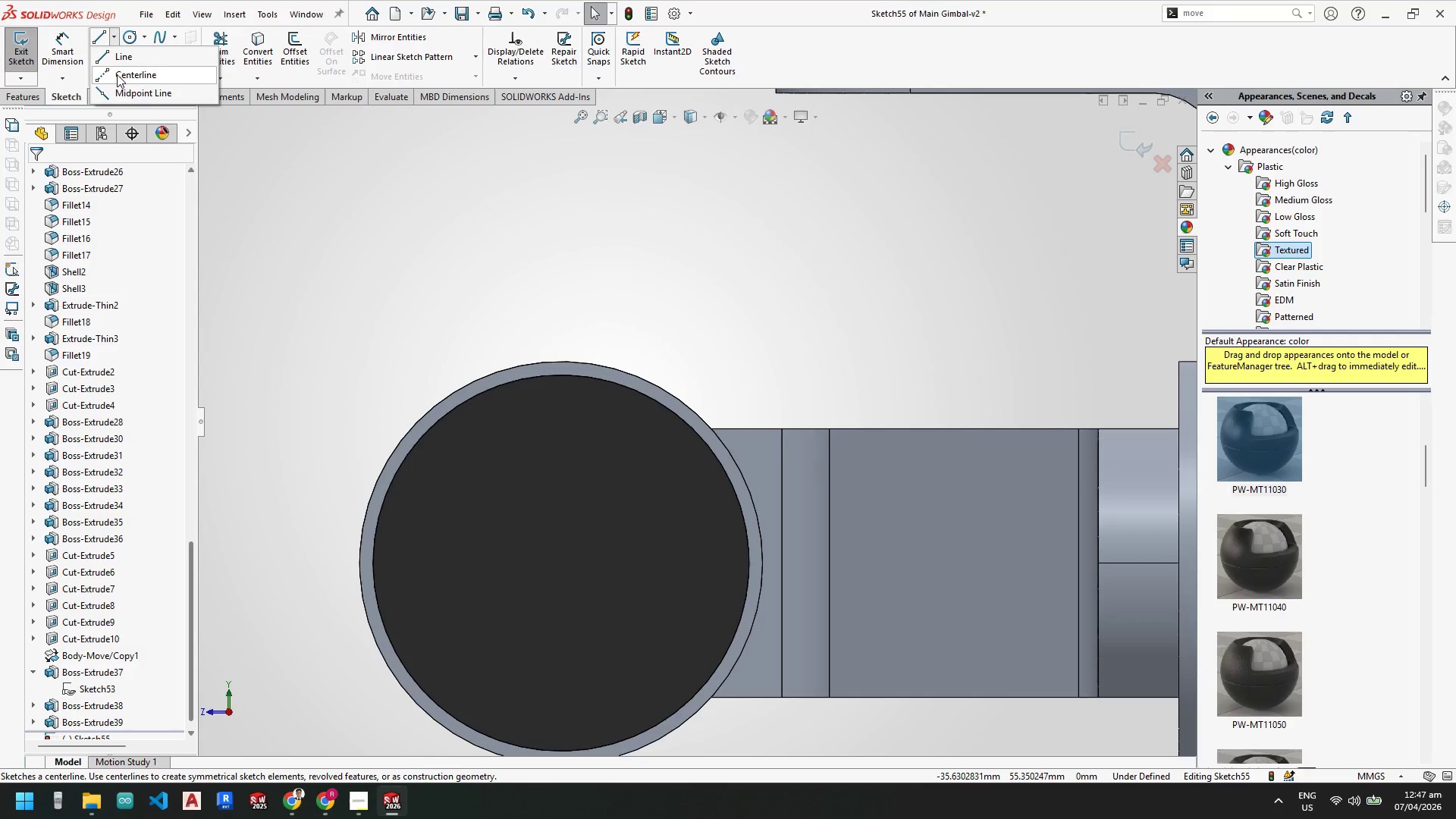 
scroll: coordinate [532, 600], scroll_direction: down, amount: 4.0
 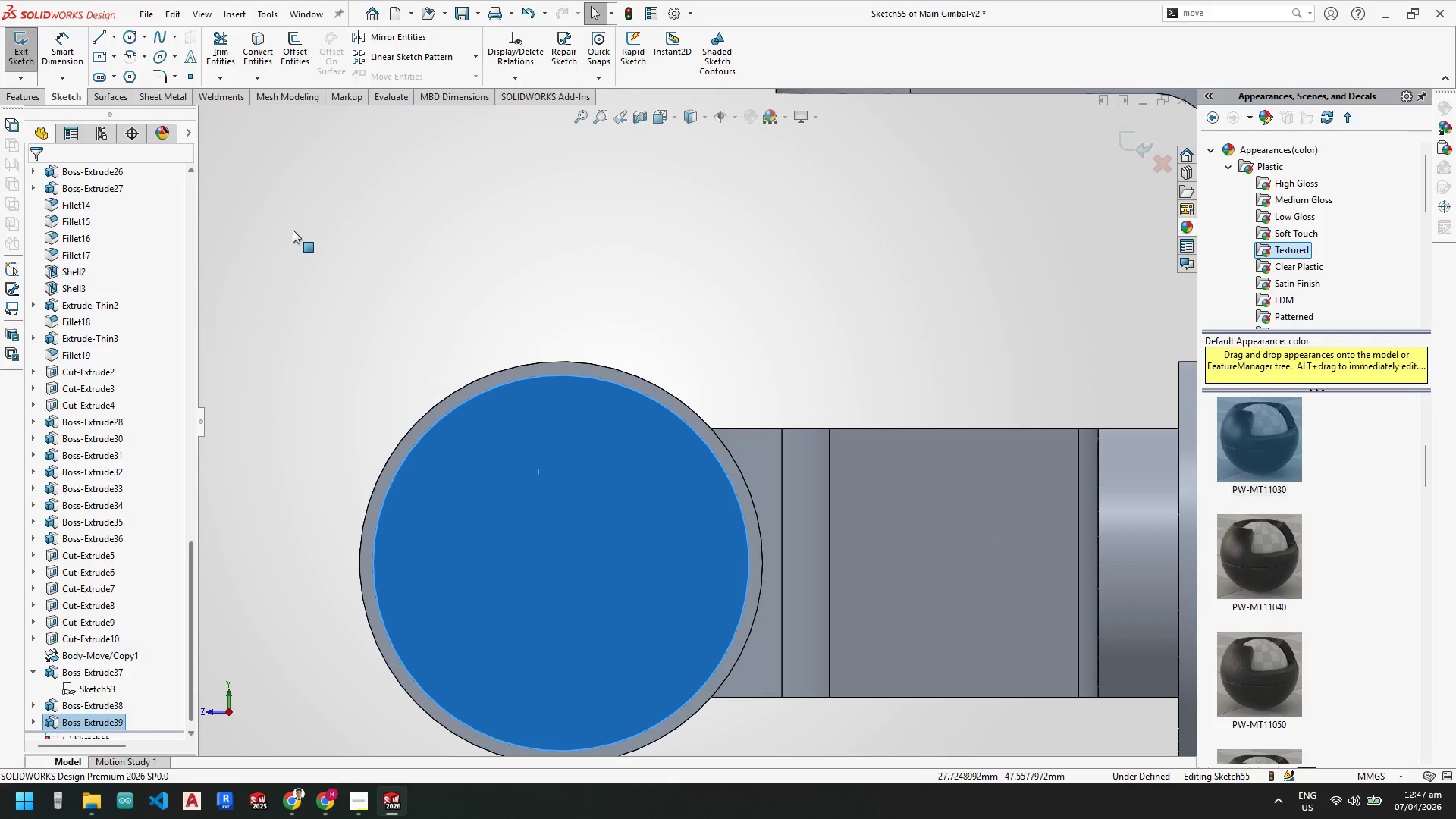 
left_click([117, 75])
 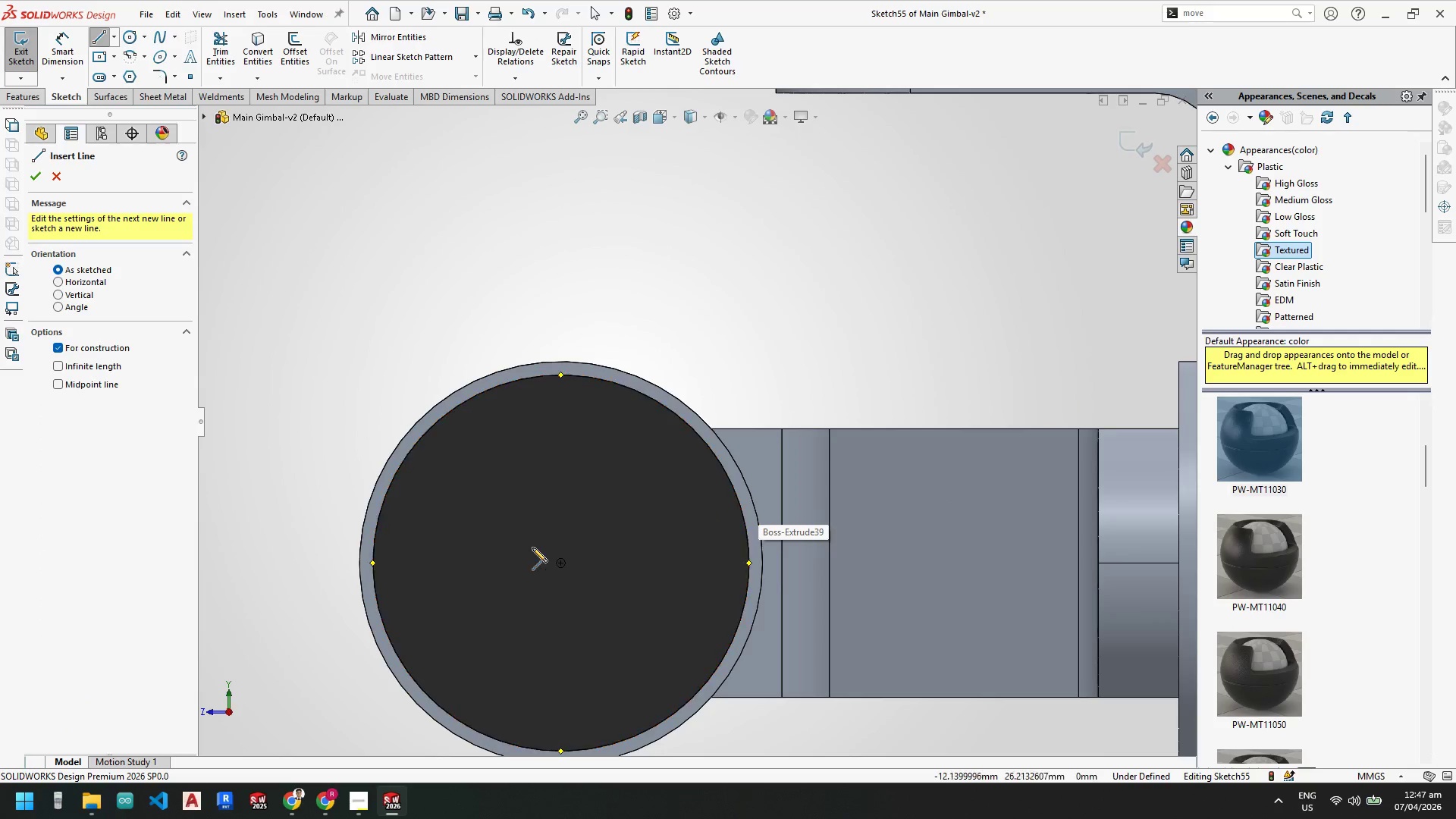 
left_click_drag(start_coordinate=[563, 565], to_coordinate=[563, 561])
 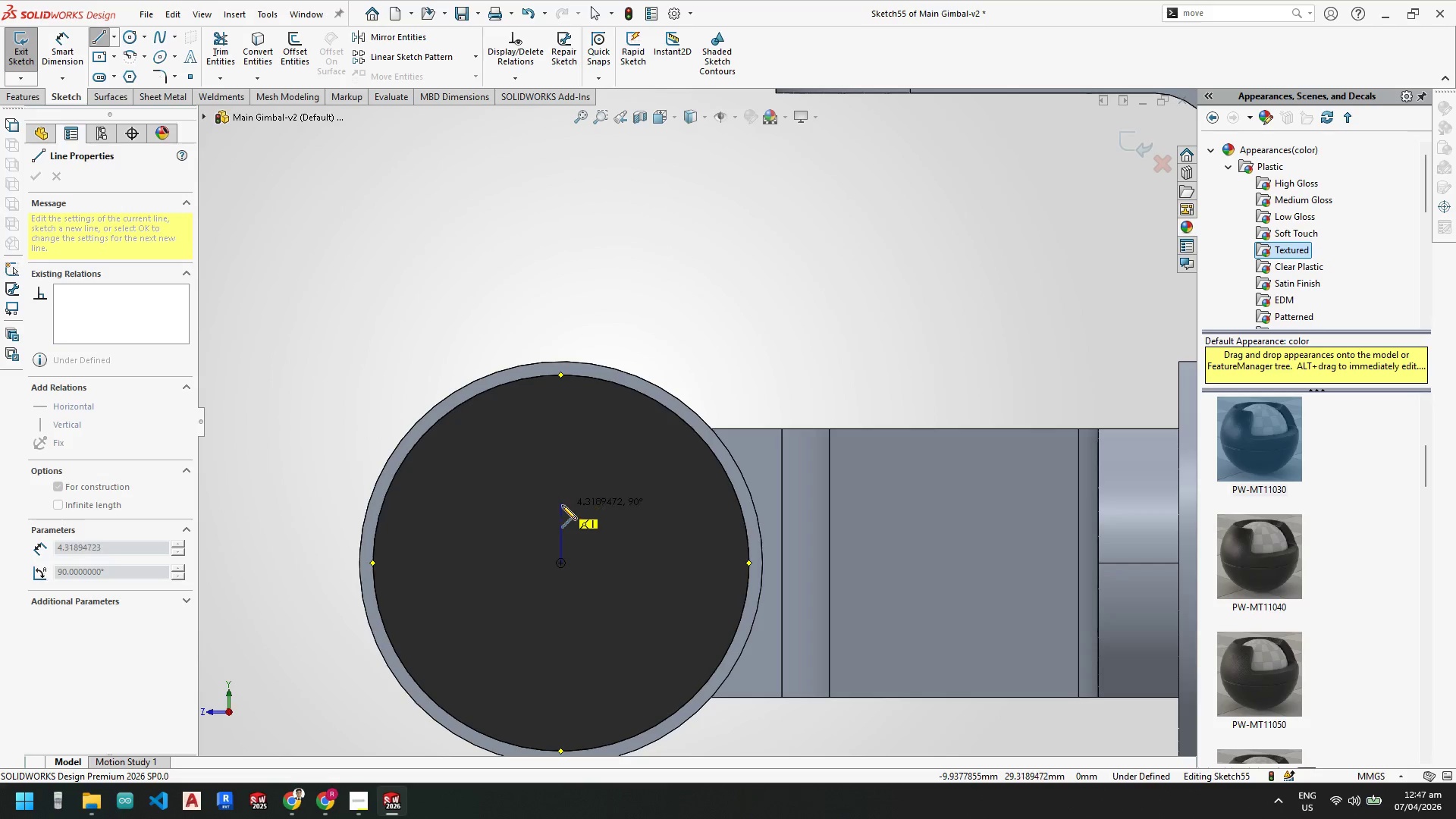 
key(Escape)
 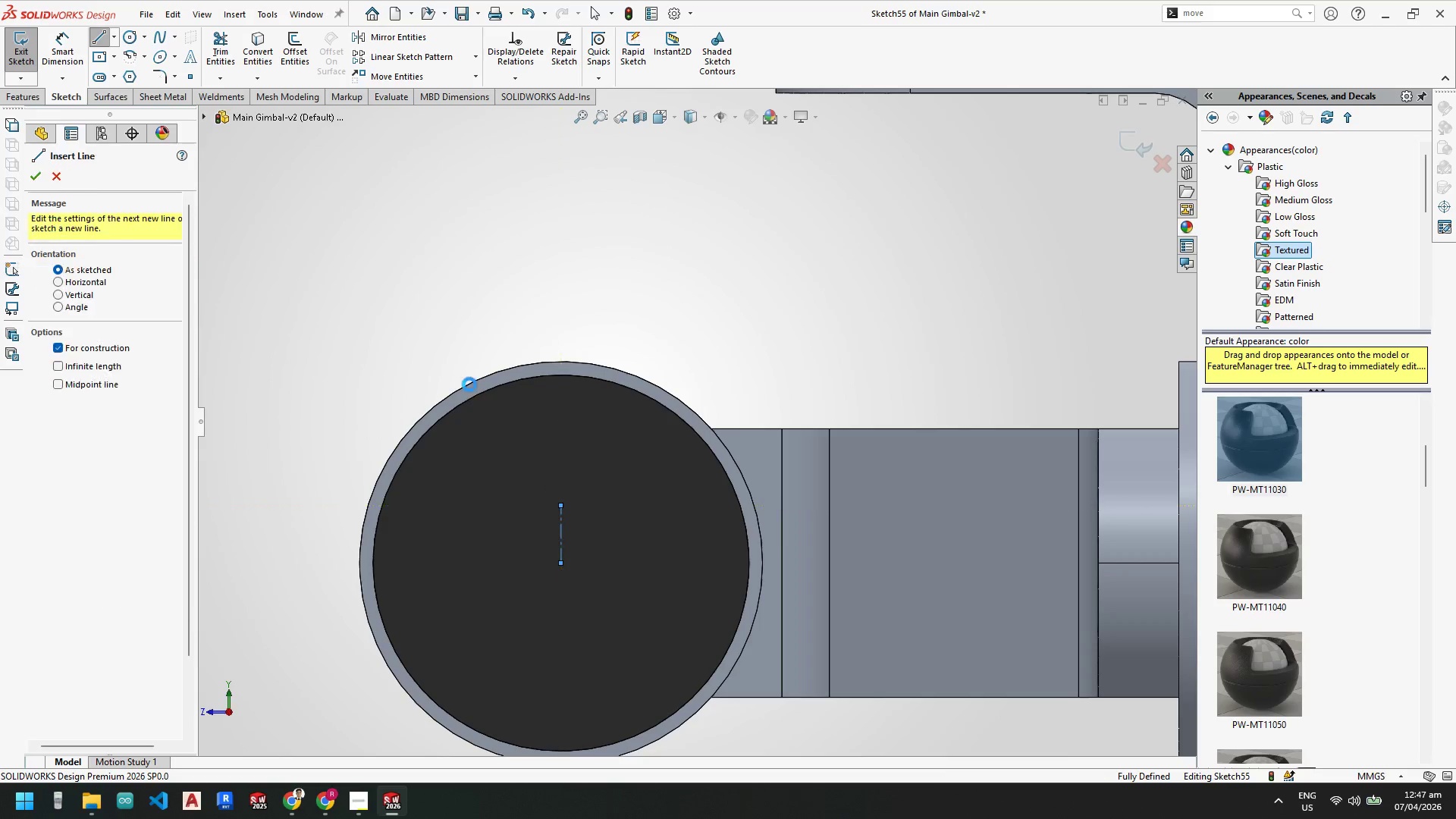 
key(Escape)
 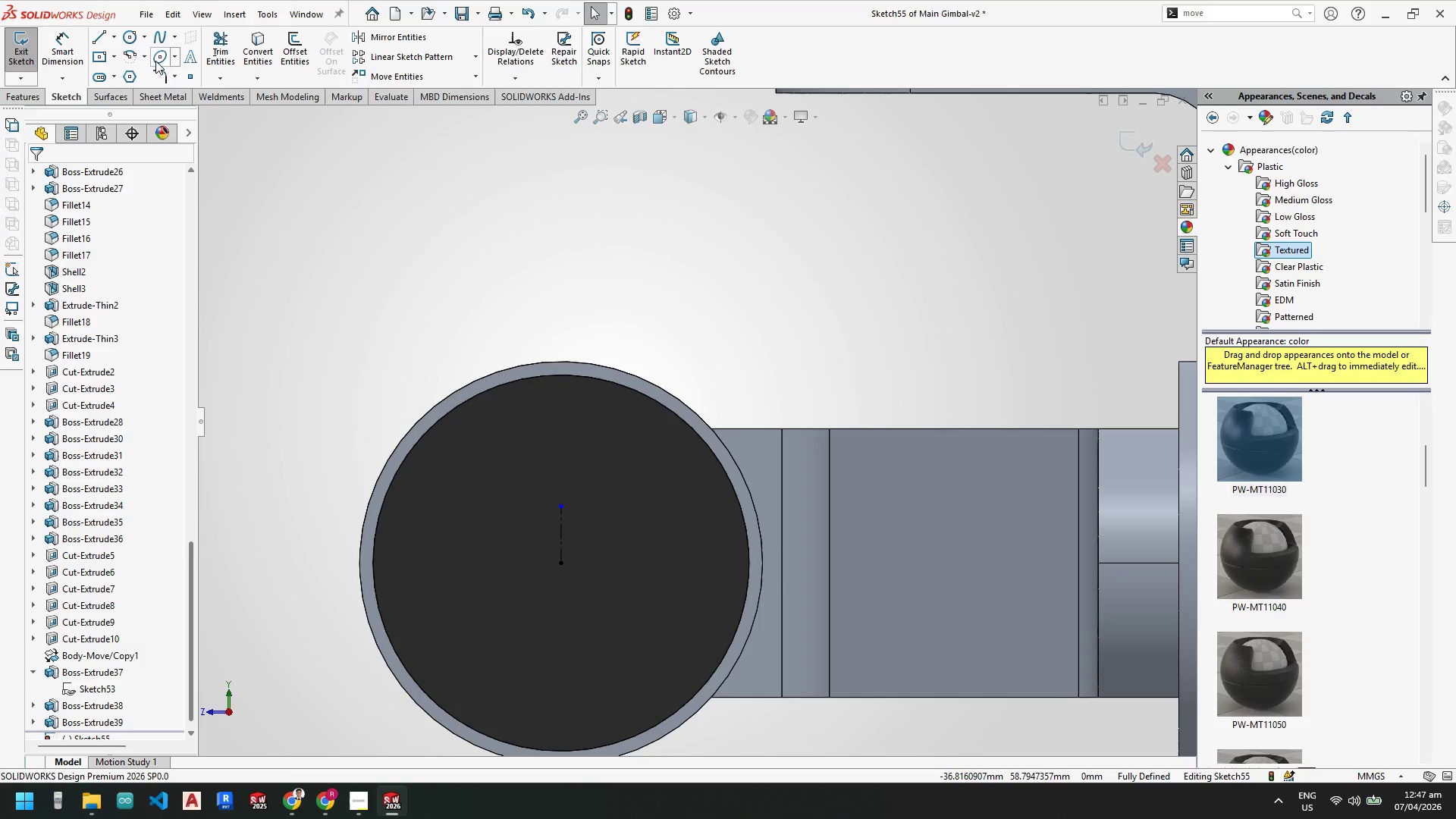 
key(Escape)
 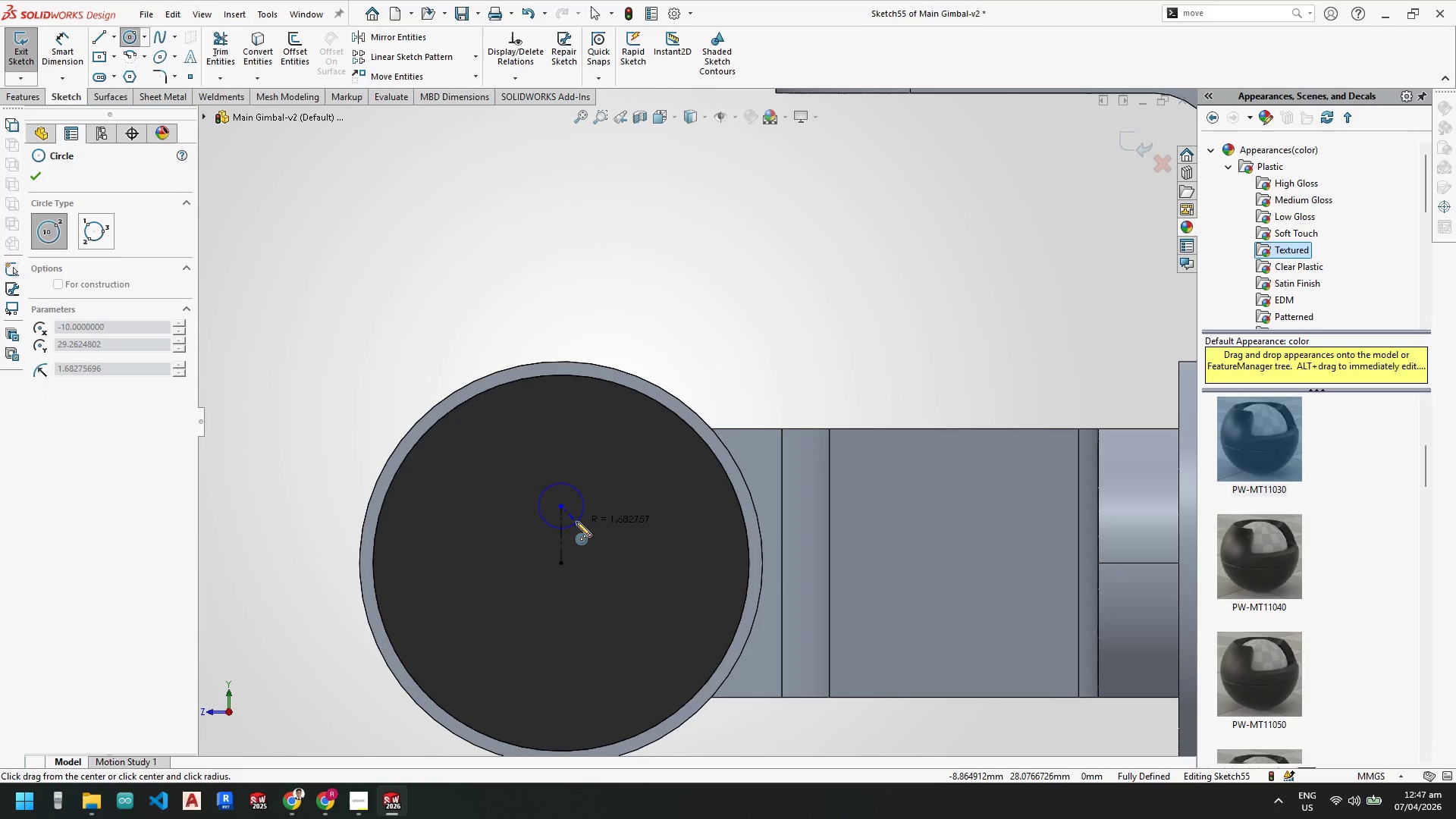 
left_click([571, 513])
 